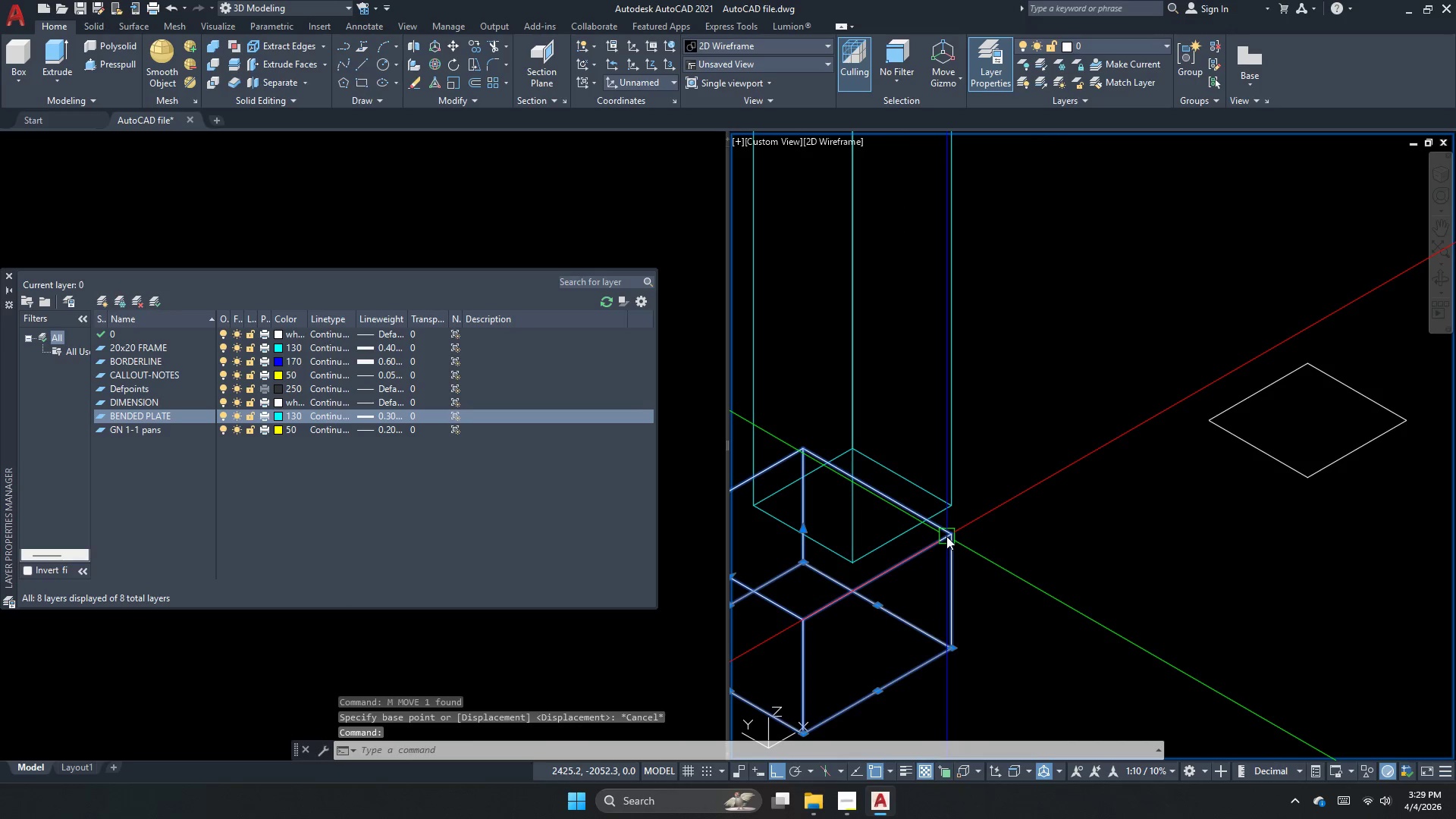 
key(M)
 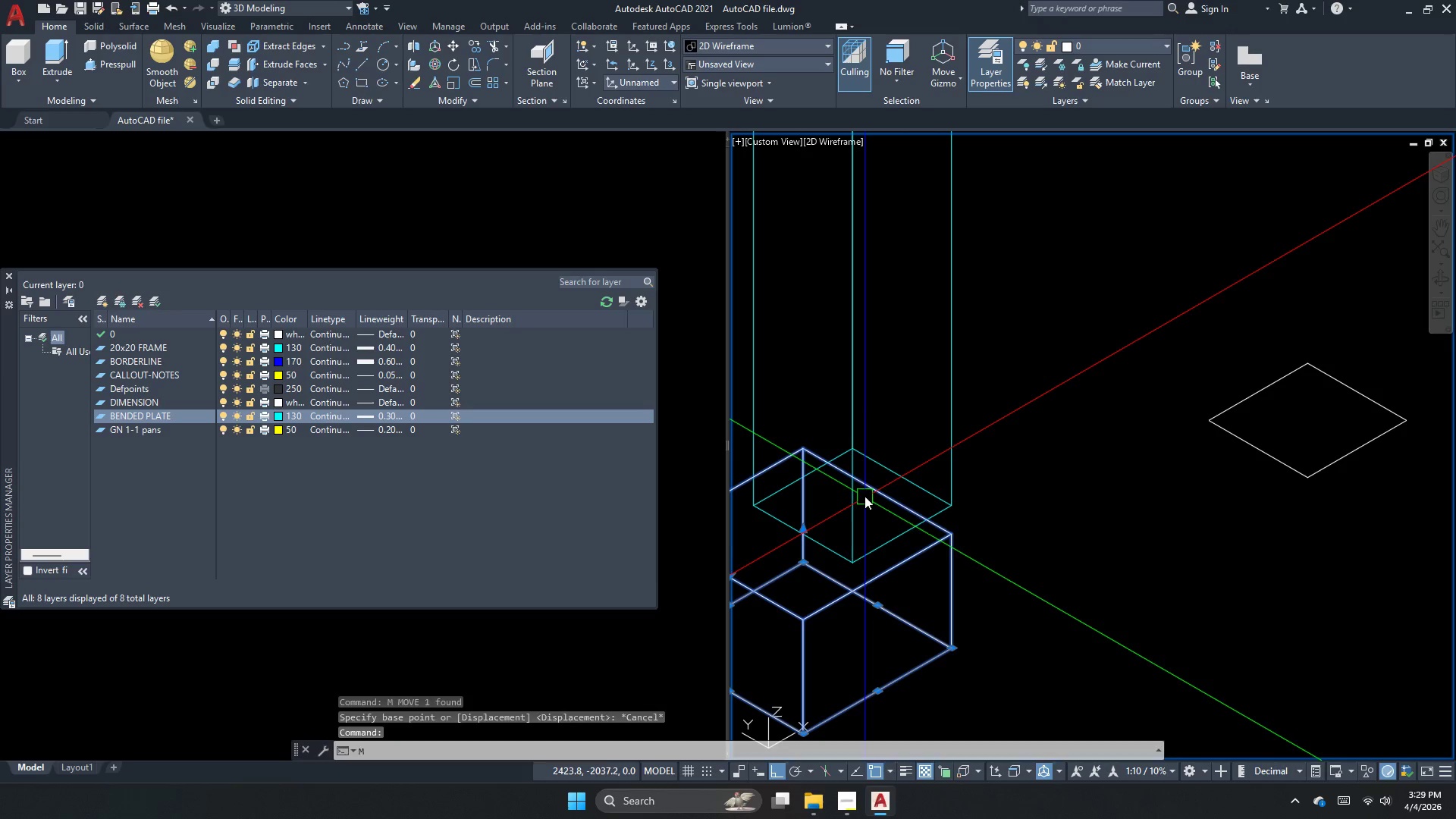 
key(Space)
 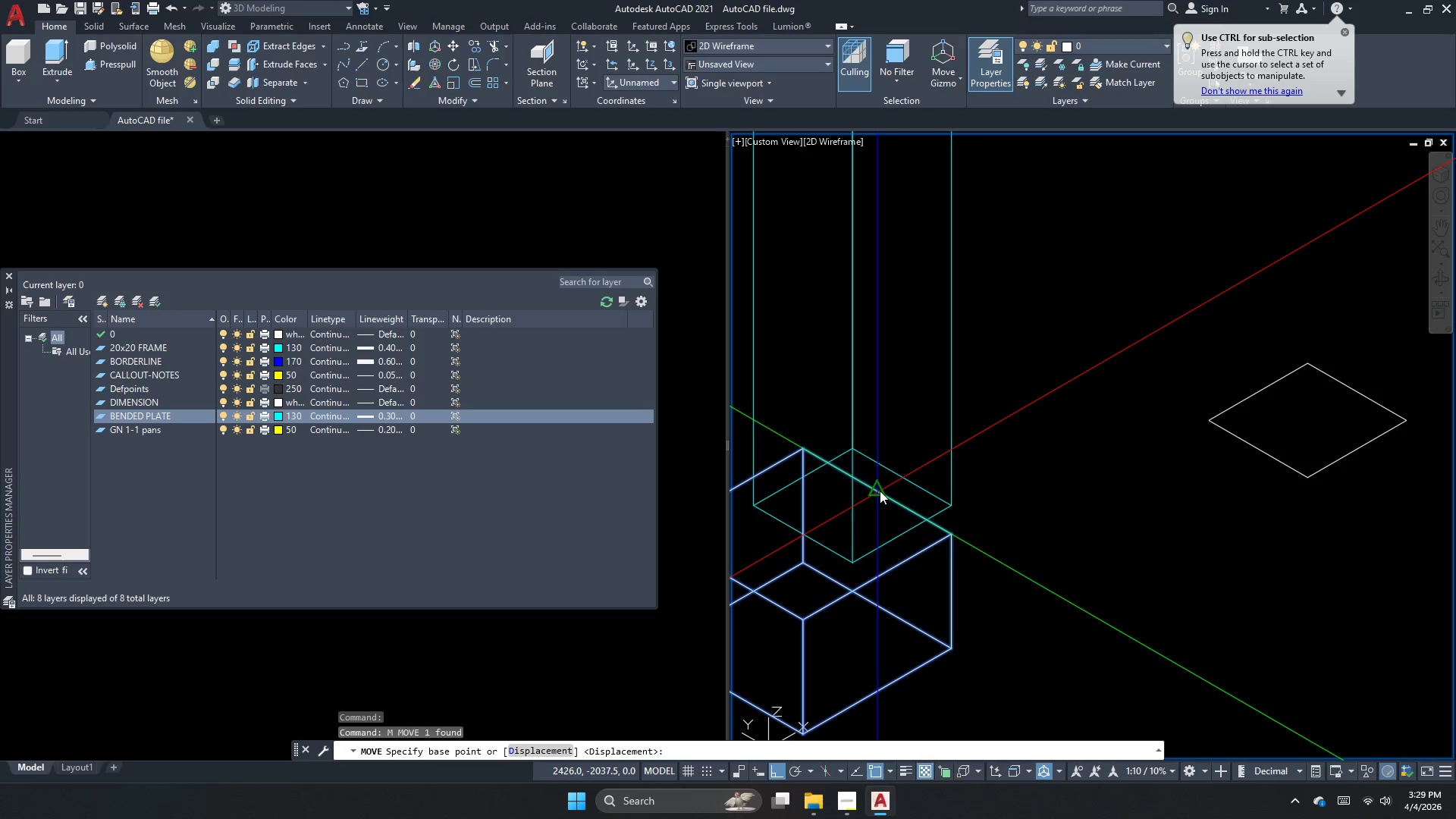 
left_click_drag(start_coordinate=[880, 491], to_coordinate=[883, 489])
 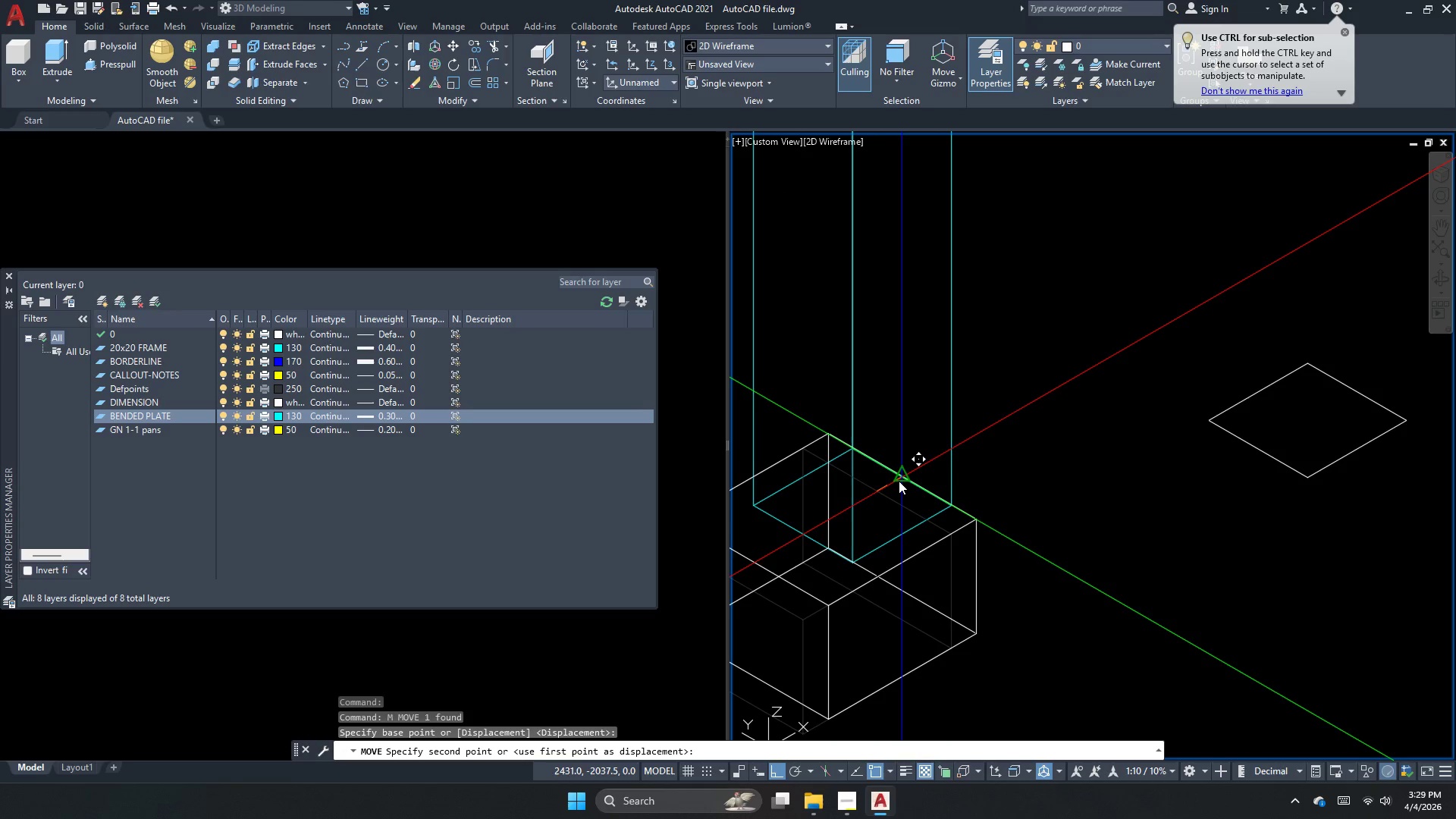 
left_click([899, 481])
 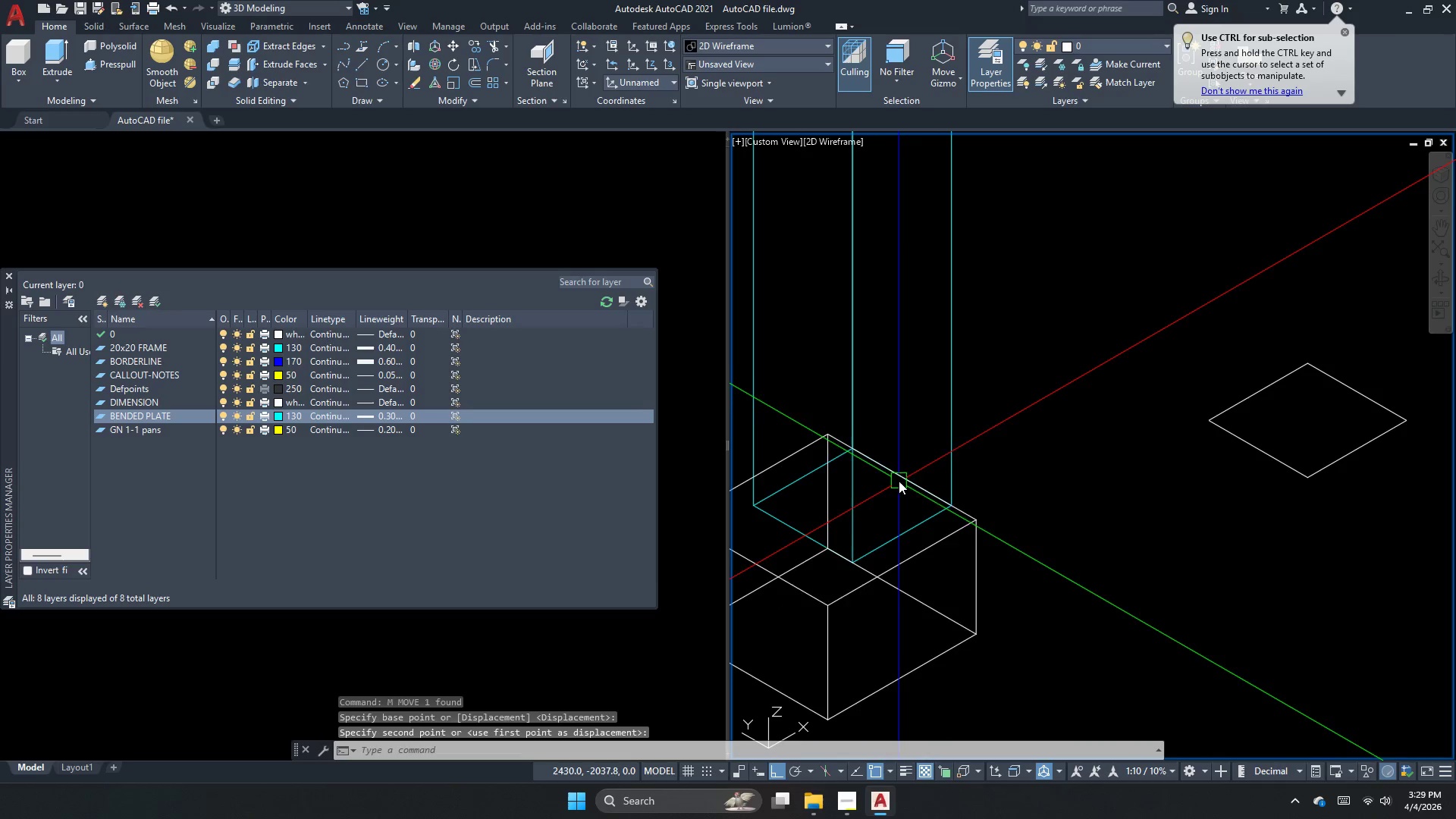 
key(Escape)
 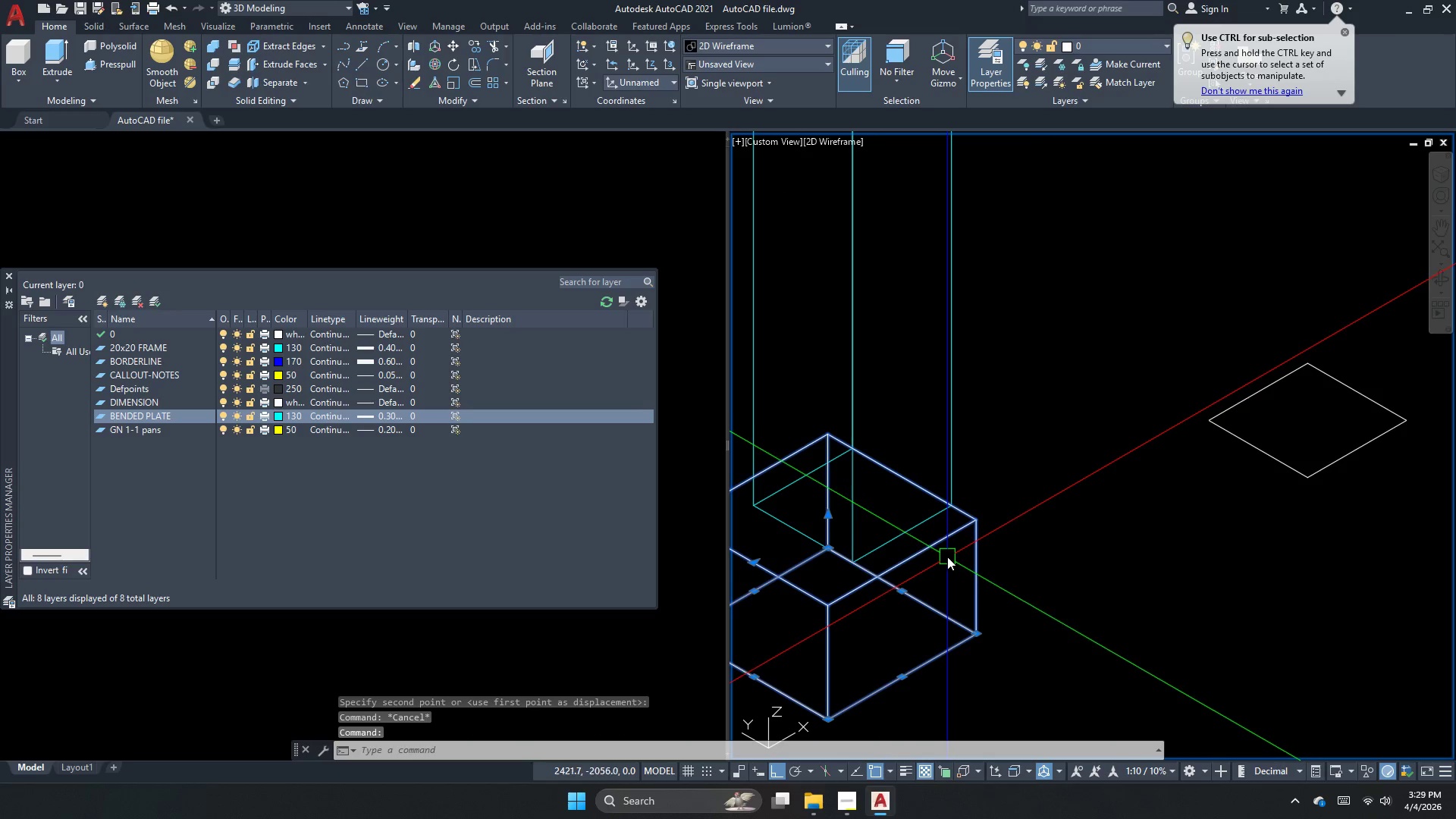 
key(Escape)
 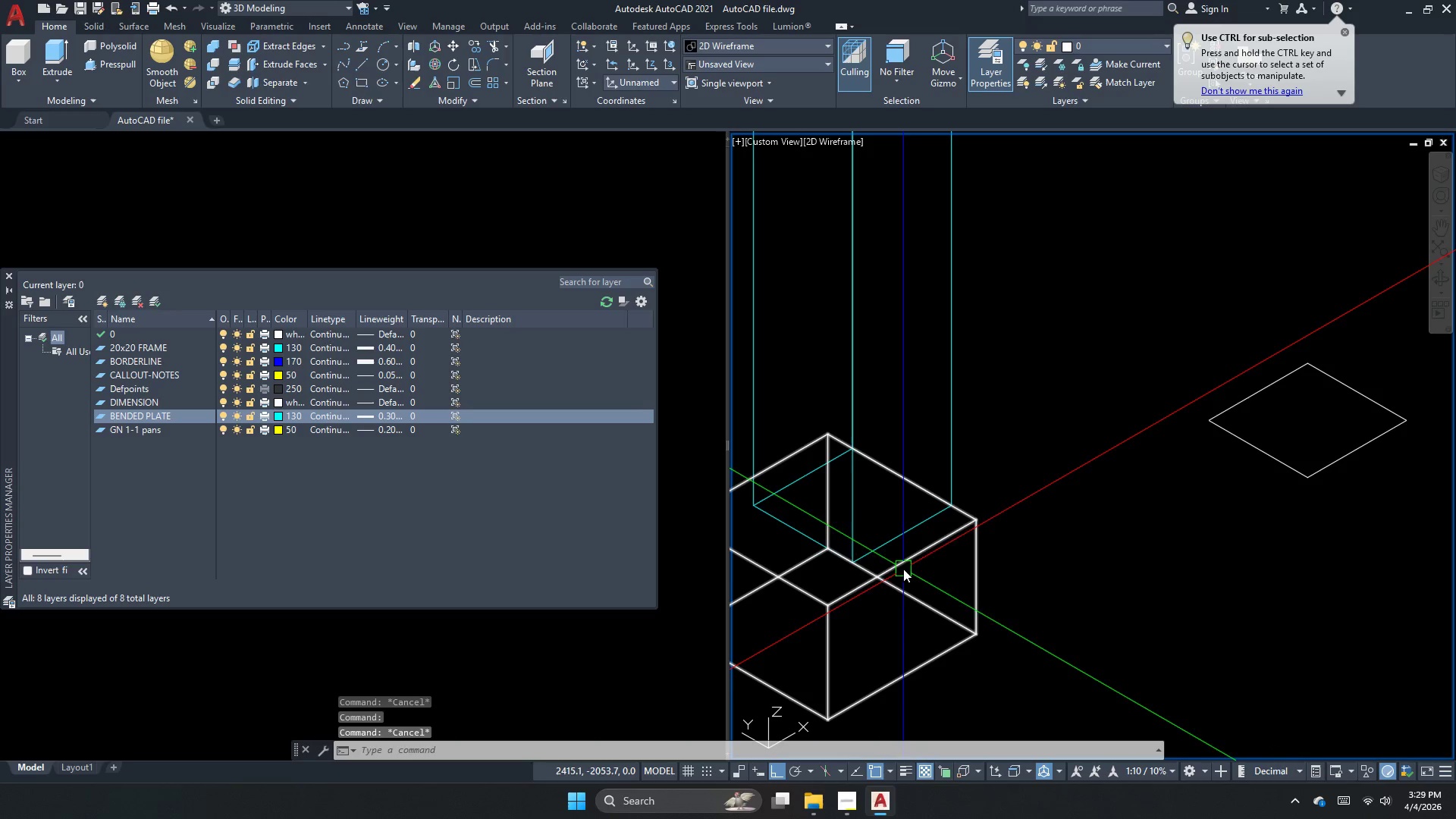 
key(Escape)
 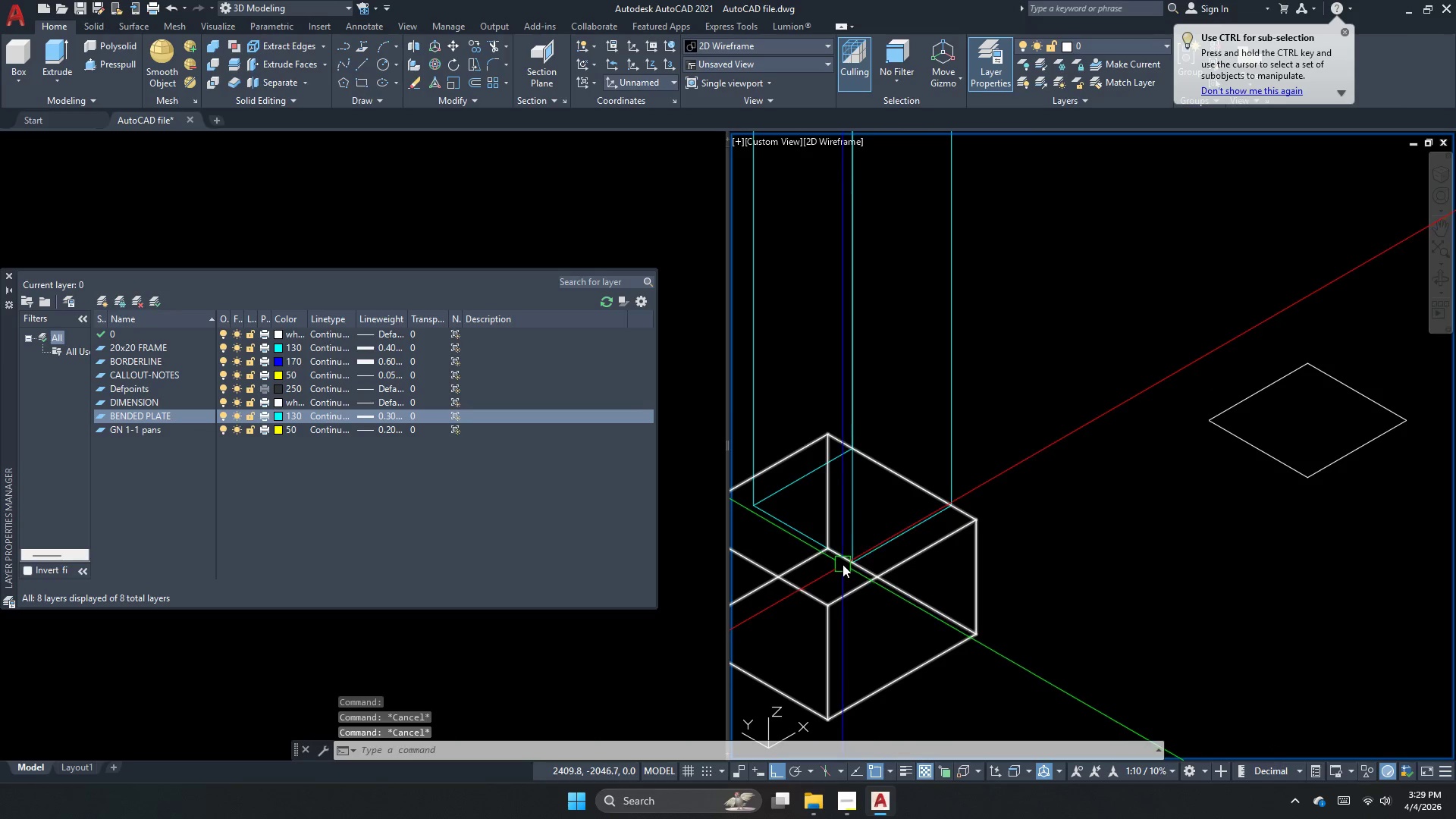 
key(Escape)
 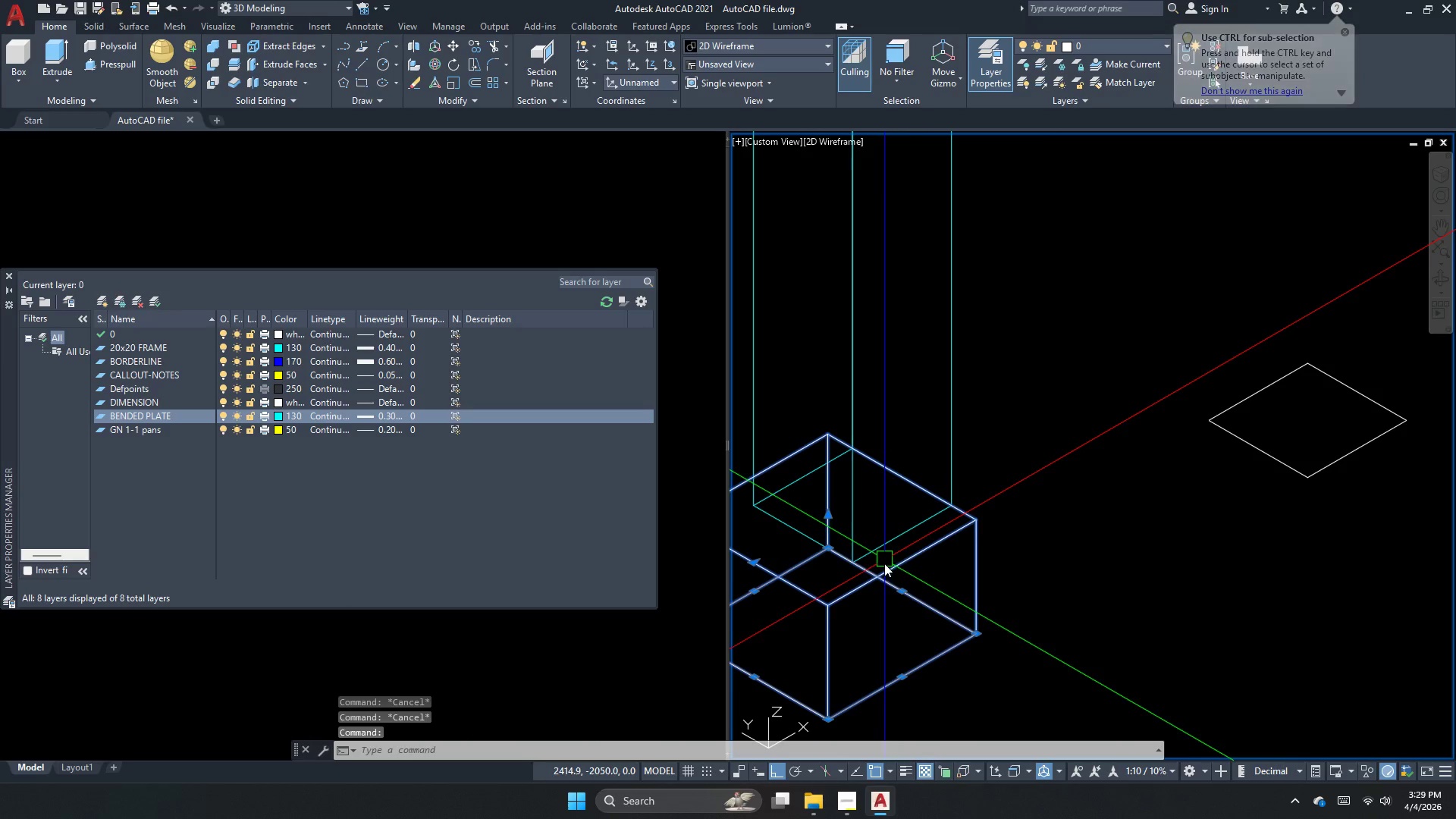 
key(M)
 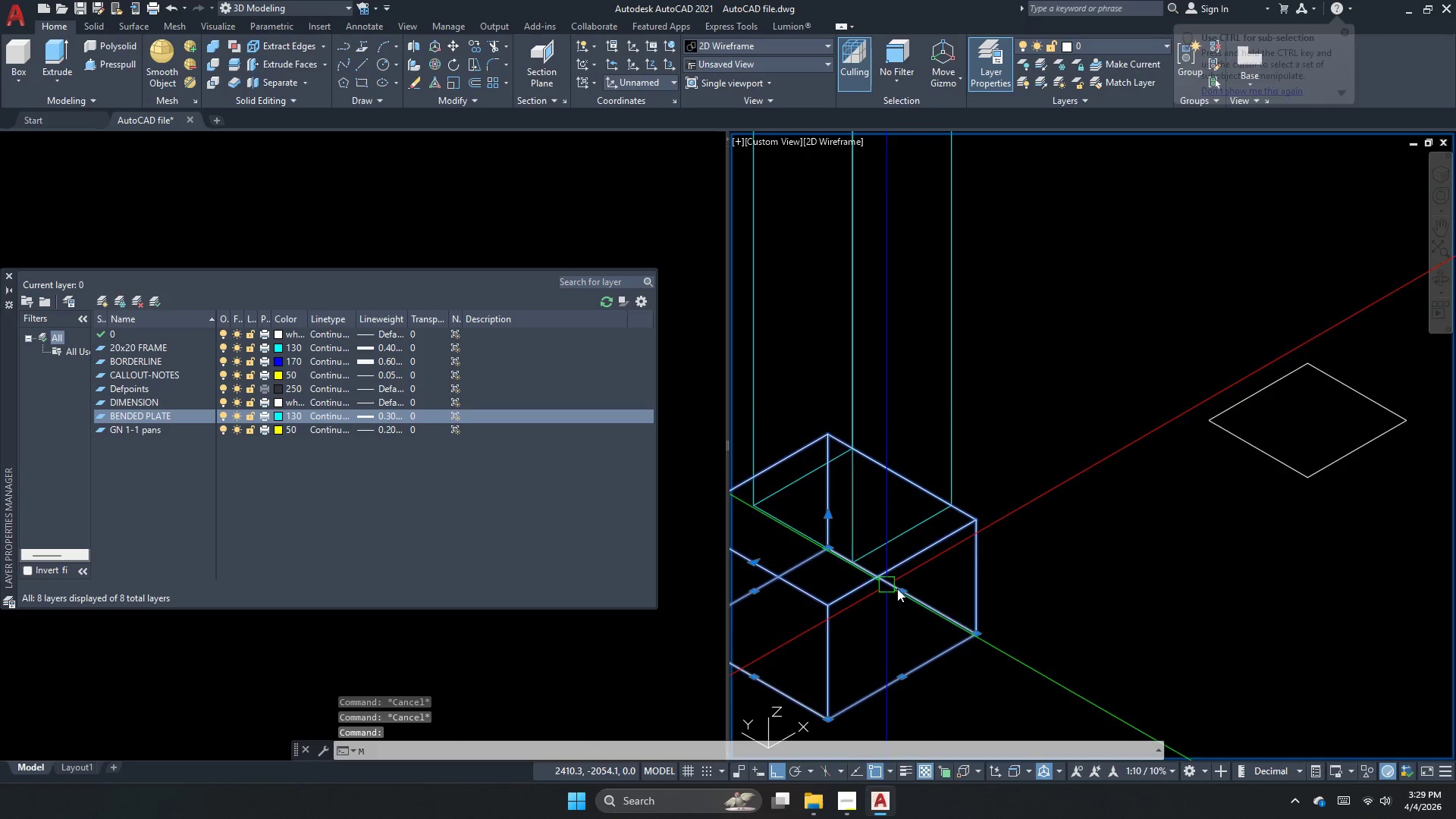 
key(Space)
 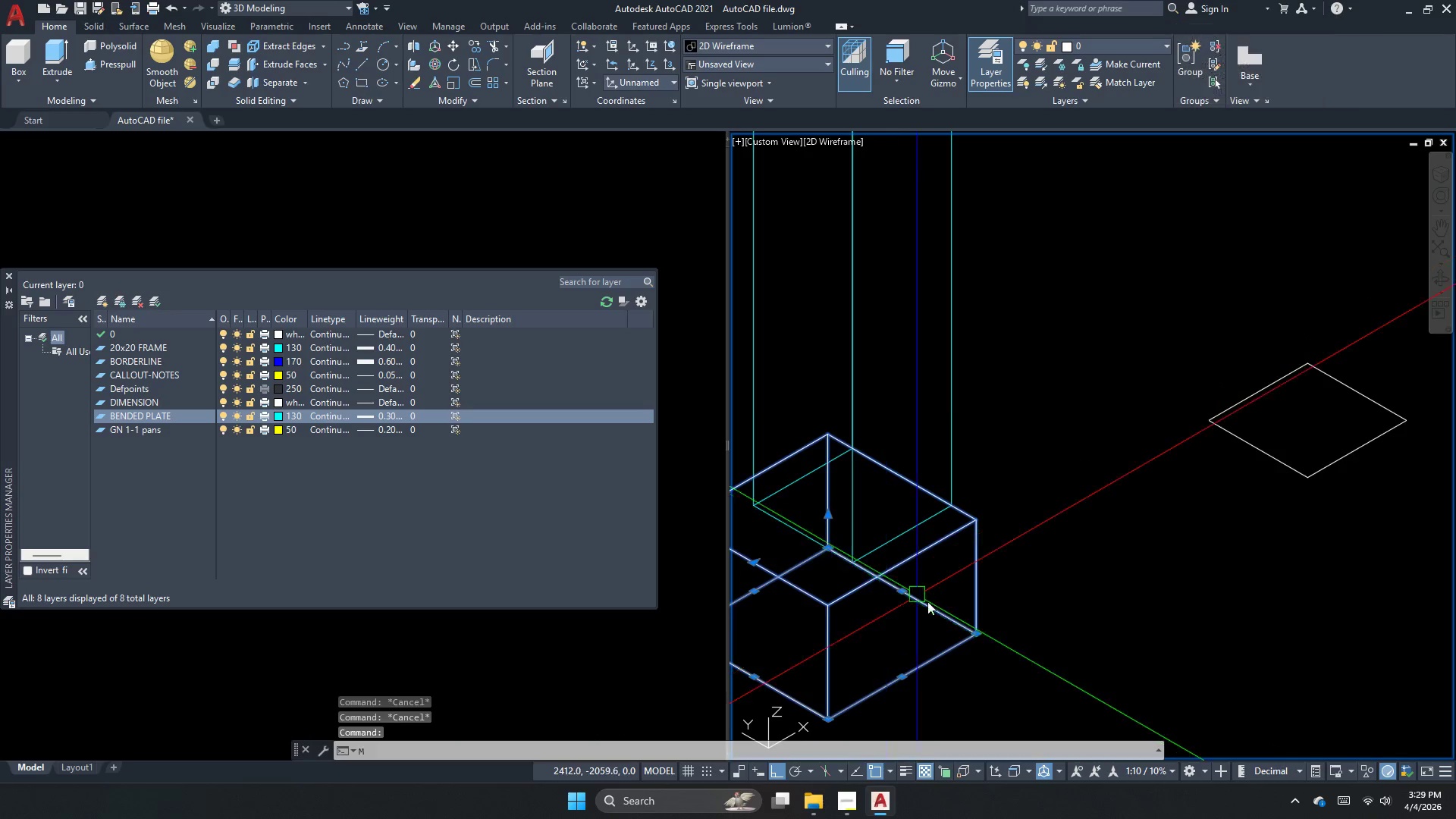 
left_click_drag(start_coordinate=[963, 643], to_coordinate=[1083, 601])
 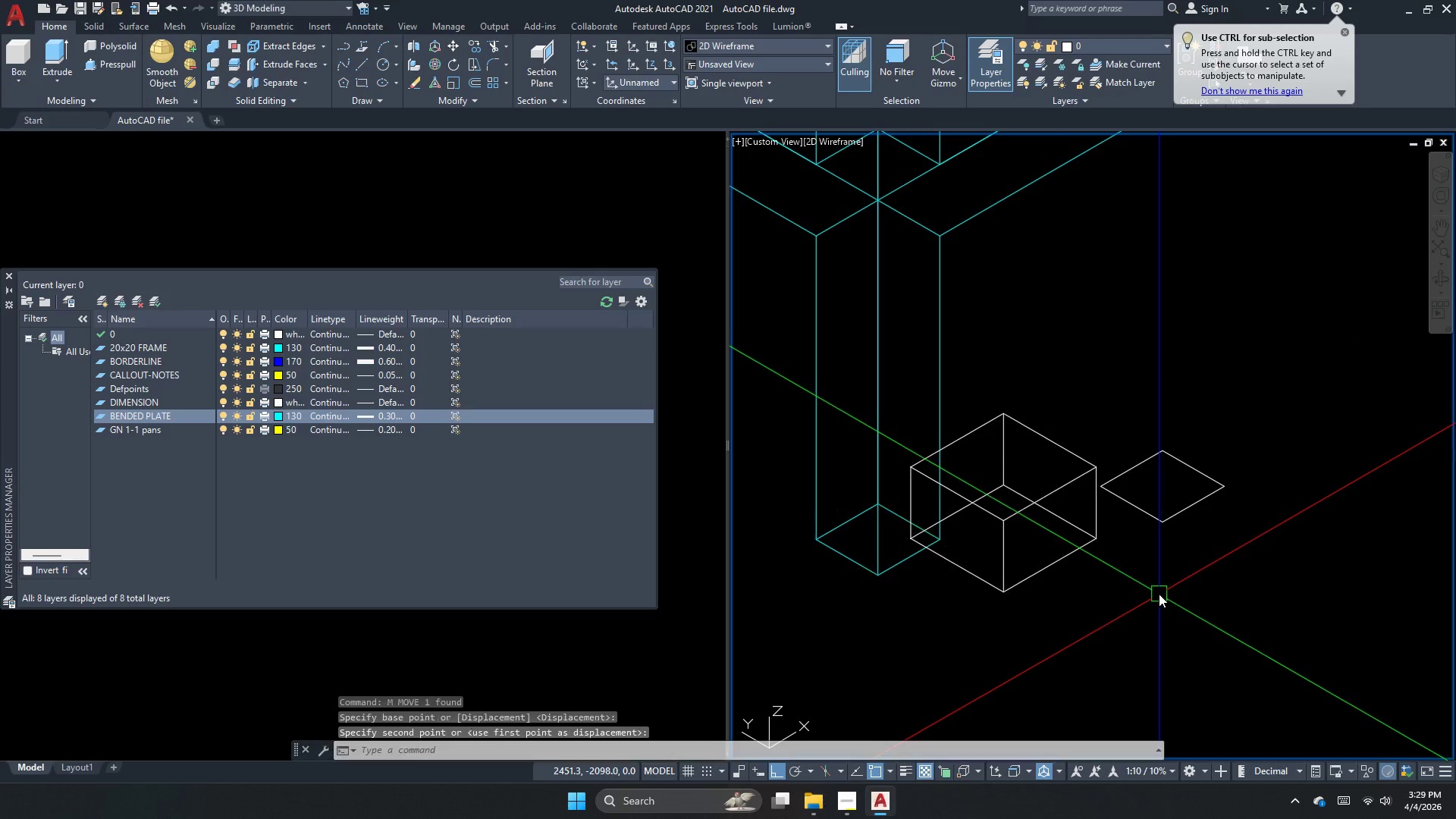 
scroll: coordinate [919, 596], scroll_direction: down, amount: 1.0
 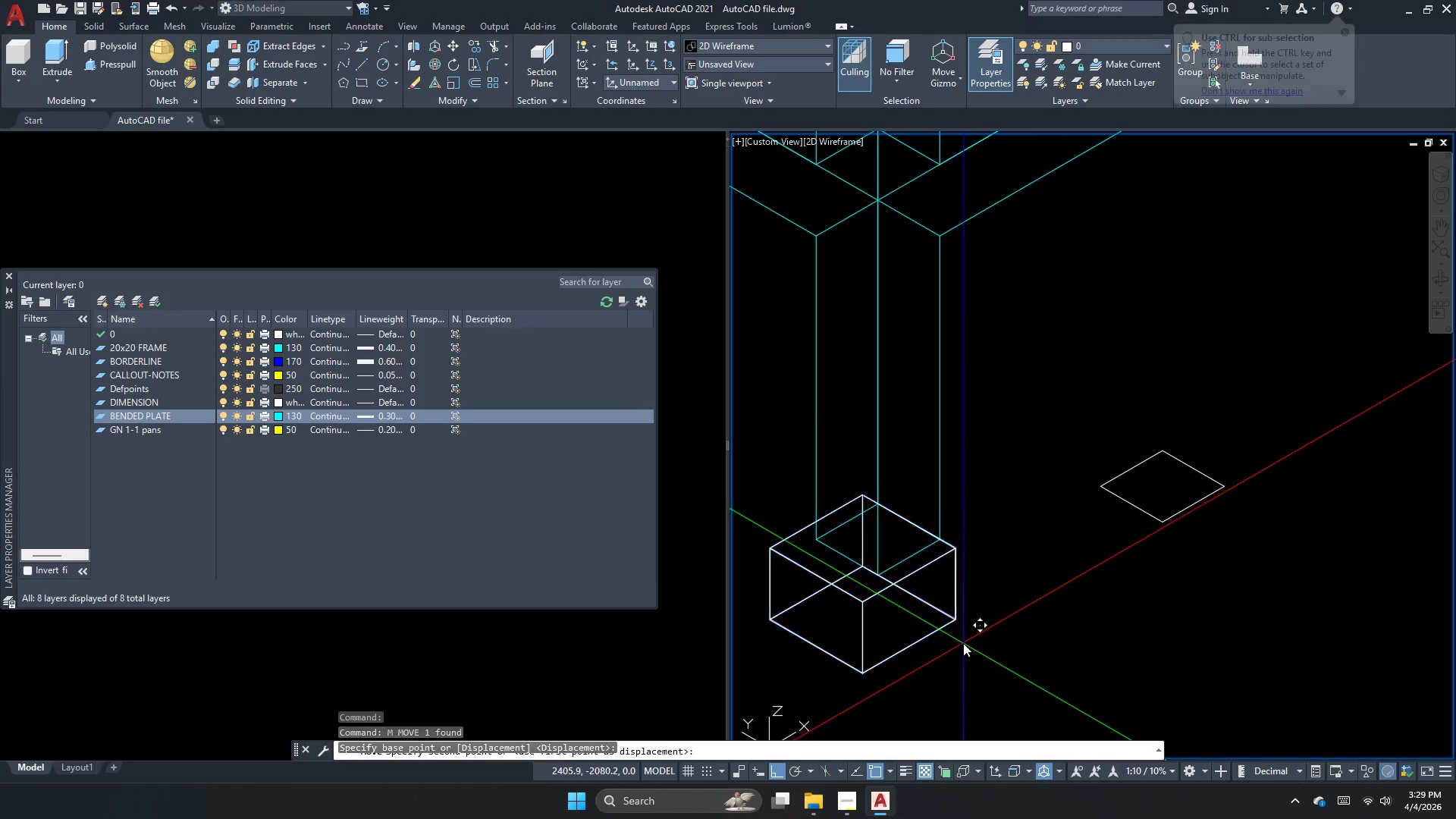 
key(Escape)
key(Escape)
type(pl )
key(Escape)
type( )
key(Escape)
type(m )
key(Escape)
type(m)
 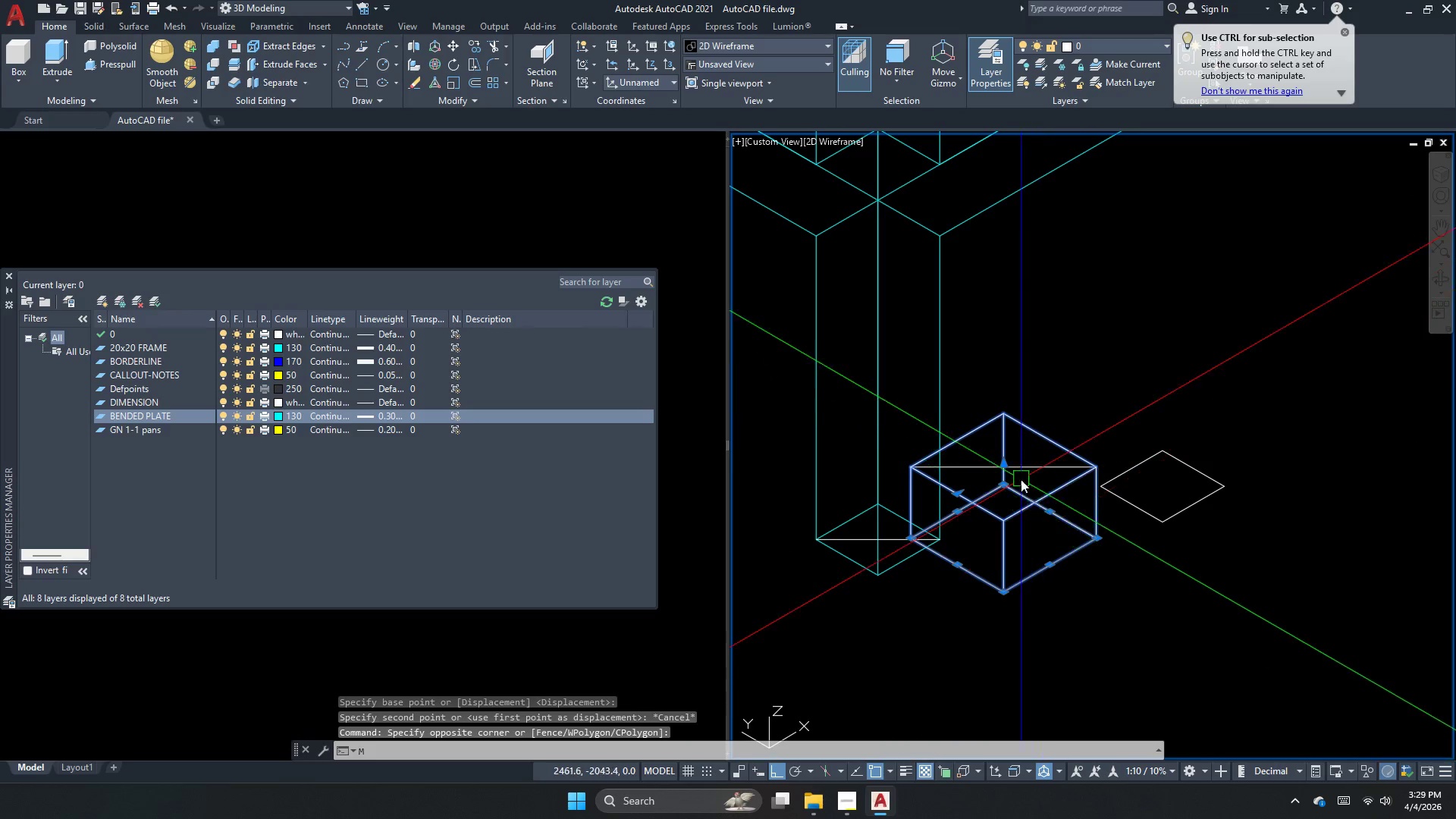 
left_click_drag(start_coordinate=[908, 469], to_coordinate=[921, 475])
 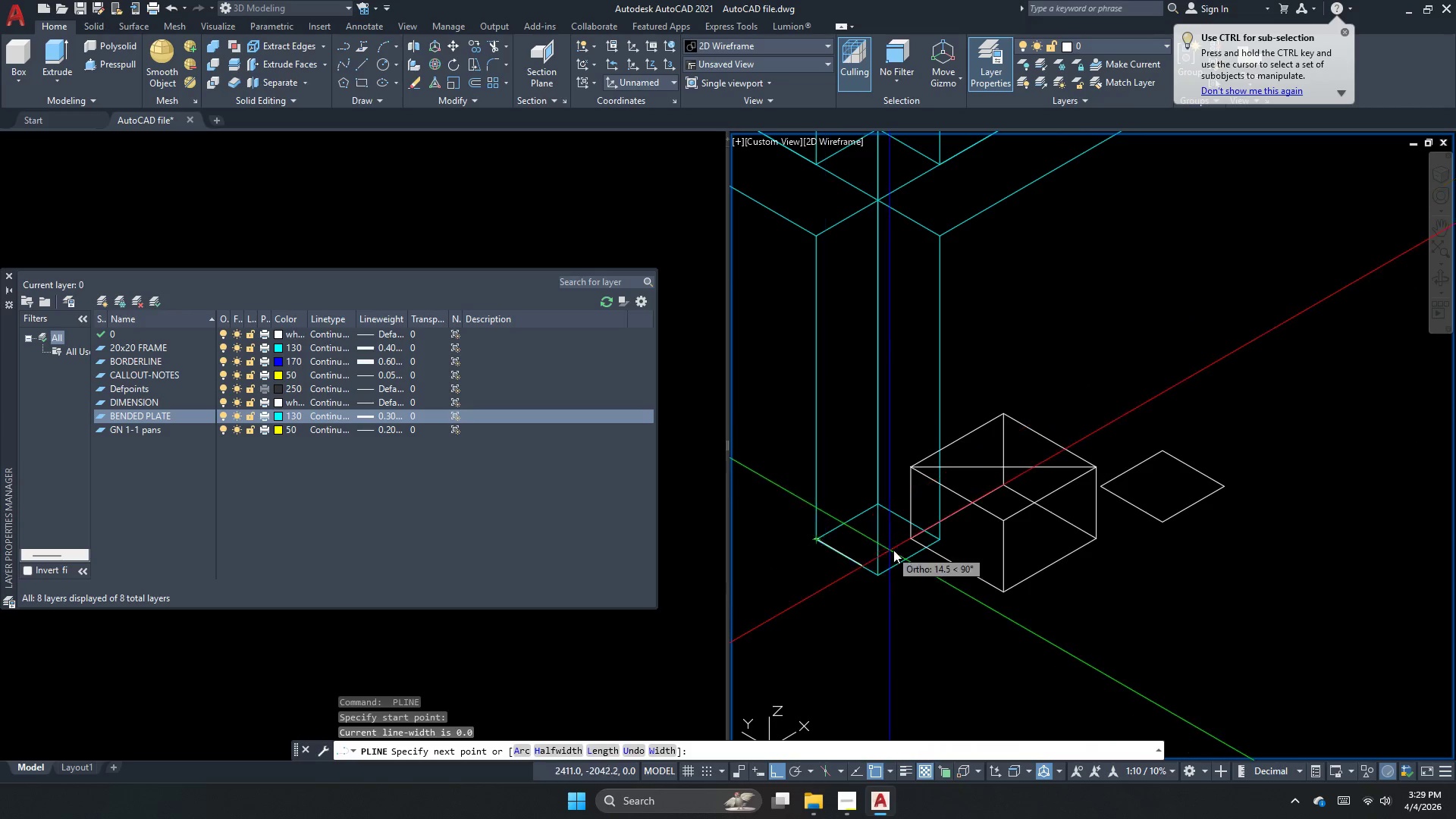 
left_click_drag(start_coordinate=[937, 541], to_coordinate=[942, 547])
 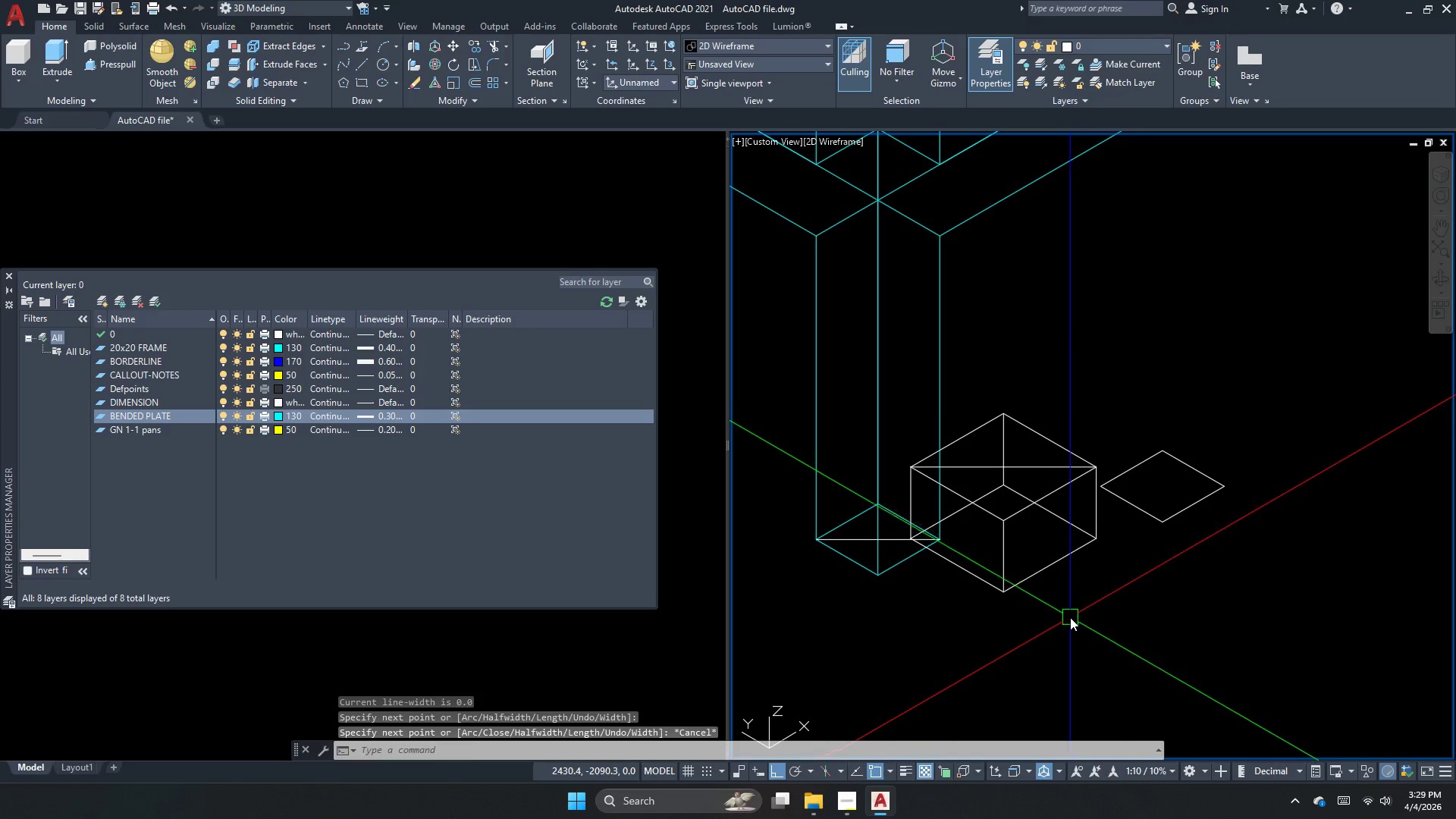 
left_click_drag(start_coordinate=[1070, 617], to_coordinate=[1047, 548])
 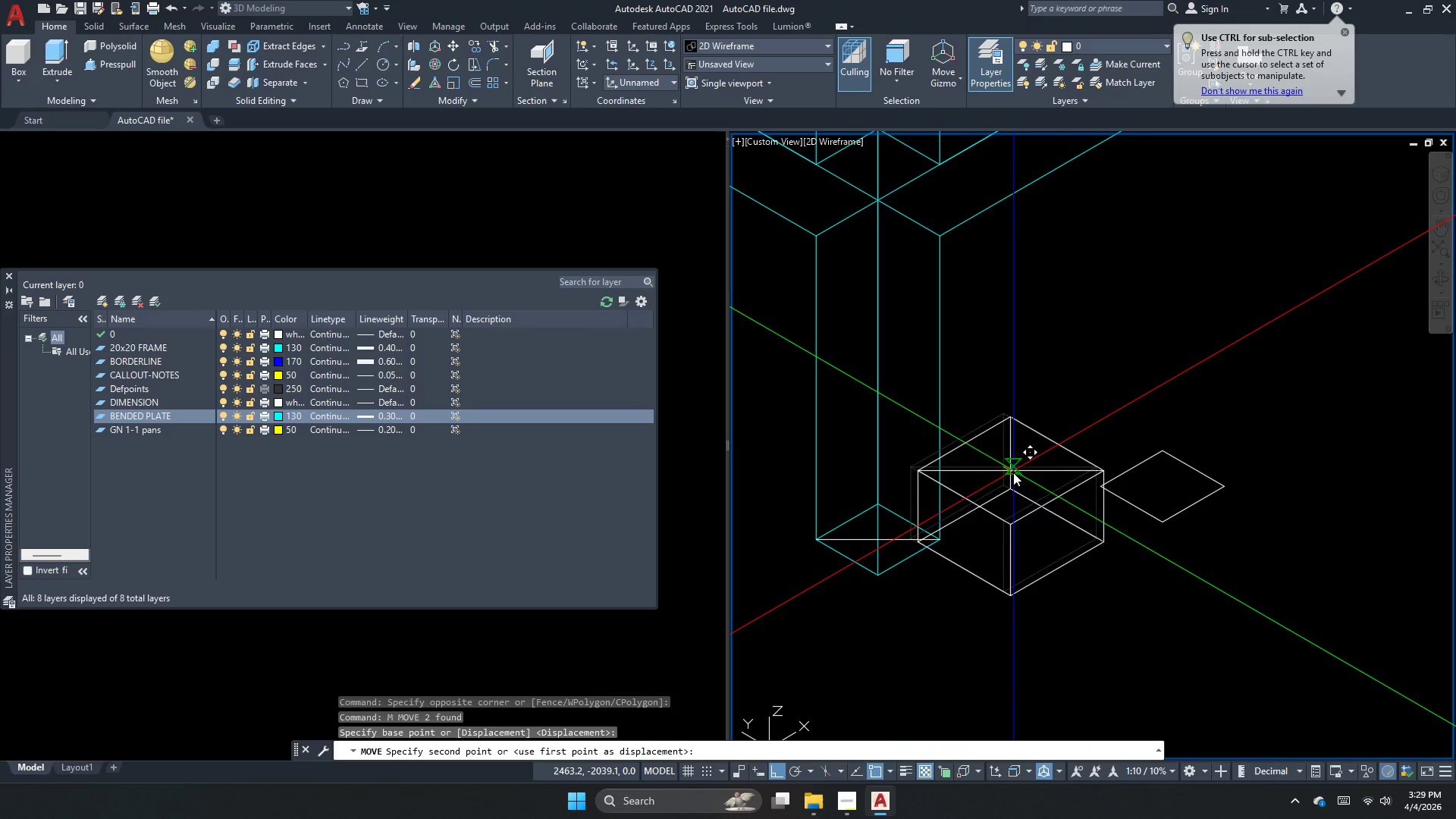 
left_click_drag(start_coordinate=[1072, 617], to_coordinate=[1056, 573])
 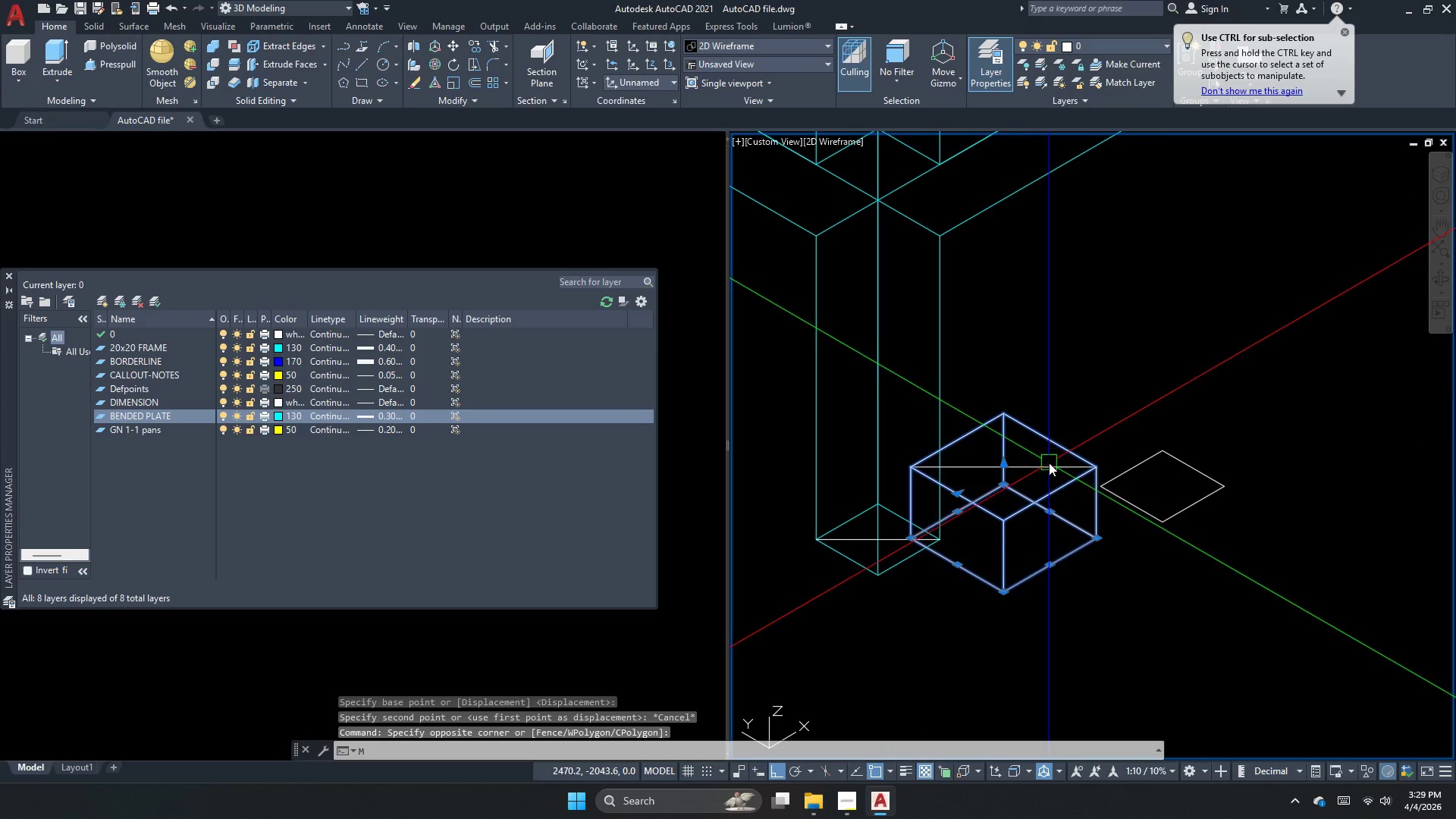 
scroll: coordinate [1005, 479], scroll_direction: up, amount: 2.0
 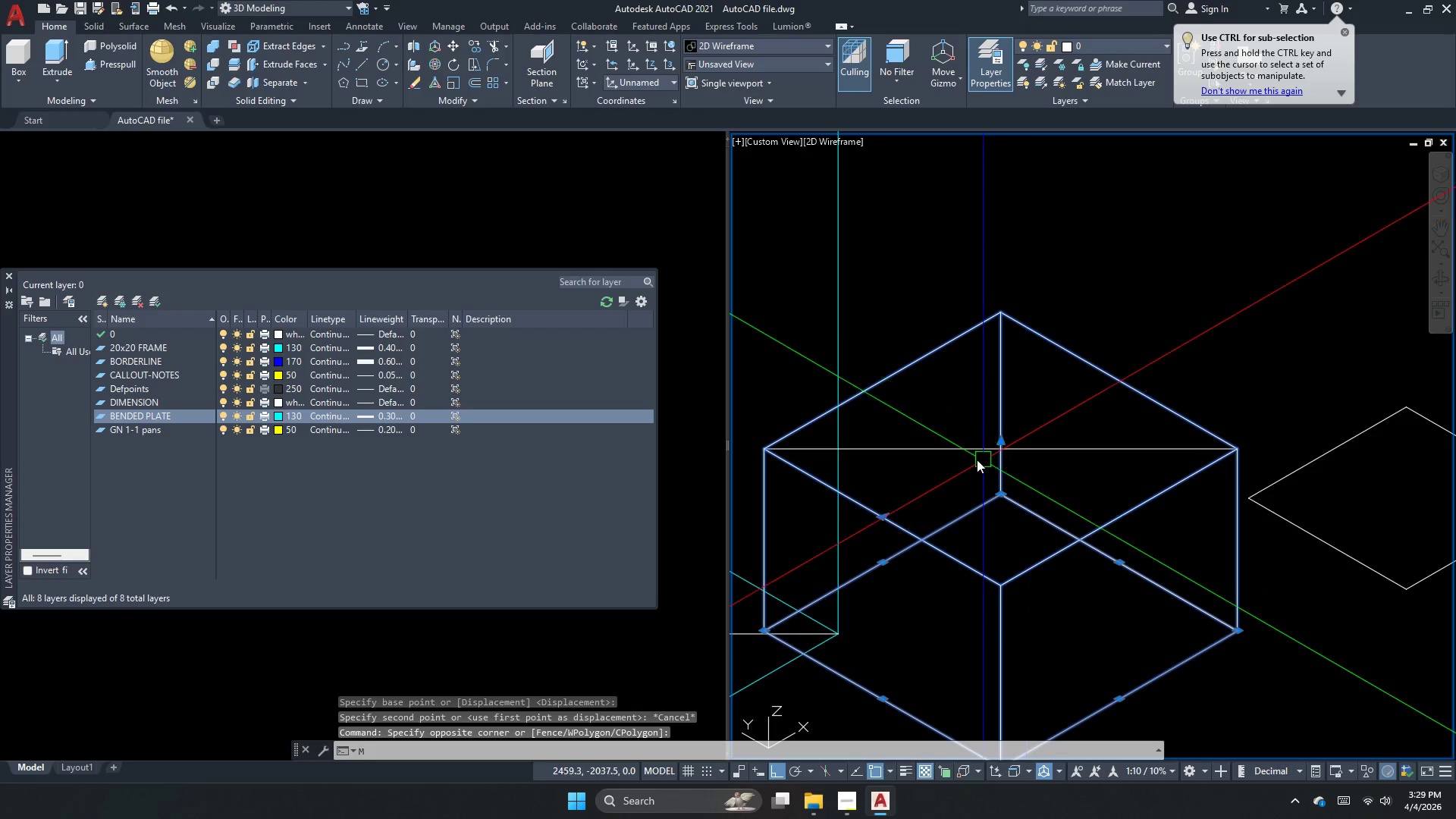 
key(M)
 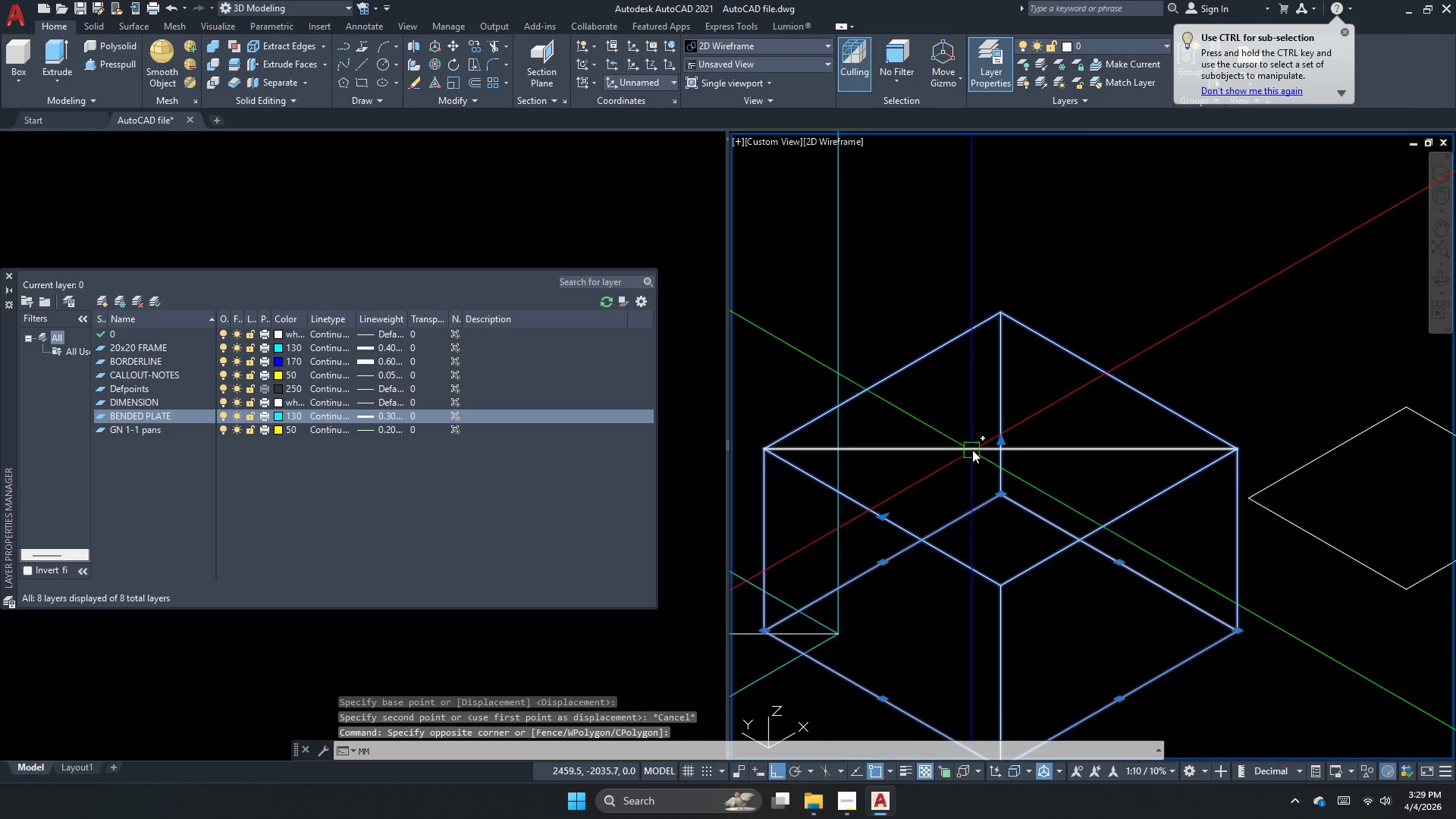 
key(Space)
 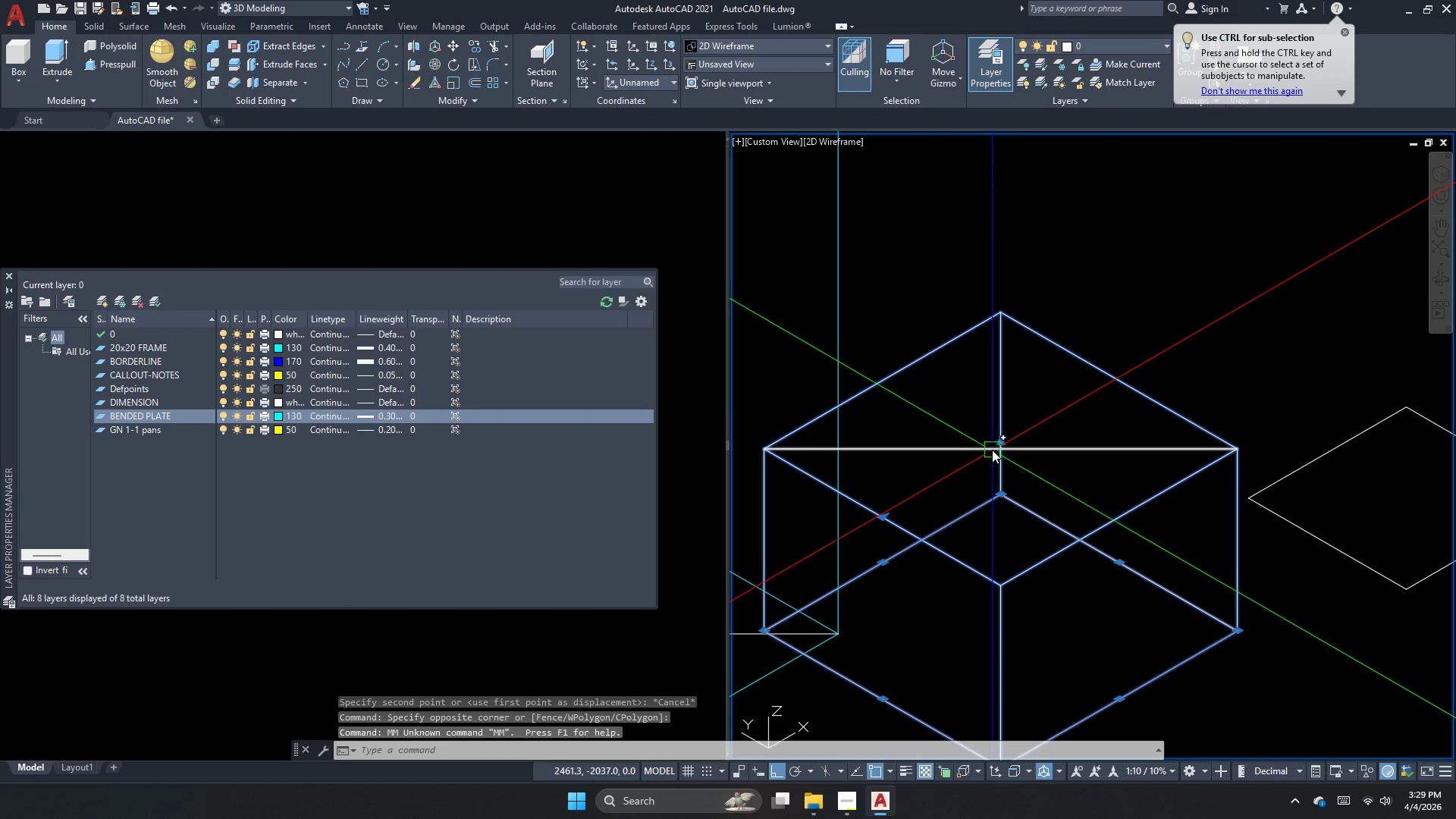 
scroll: coordinate [990, 451], scroll_direction: up, amount: 1.0
 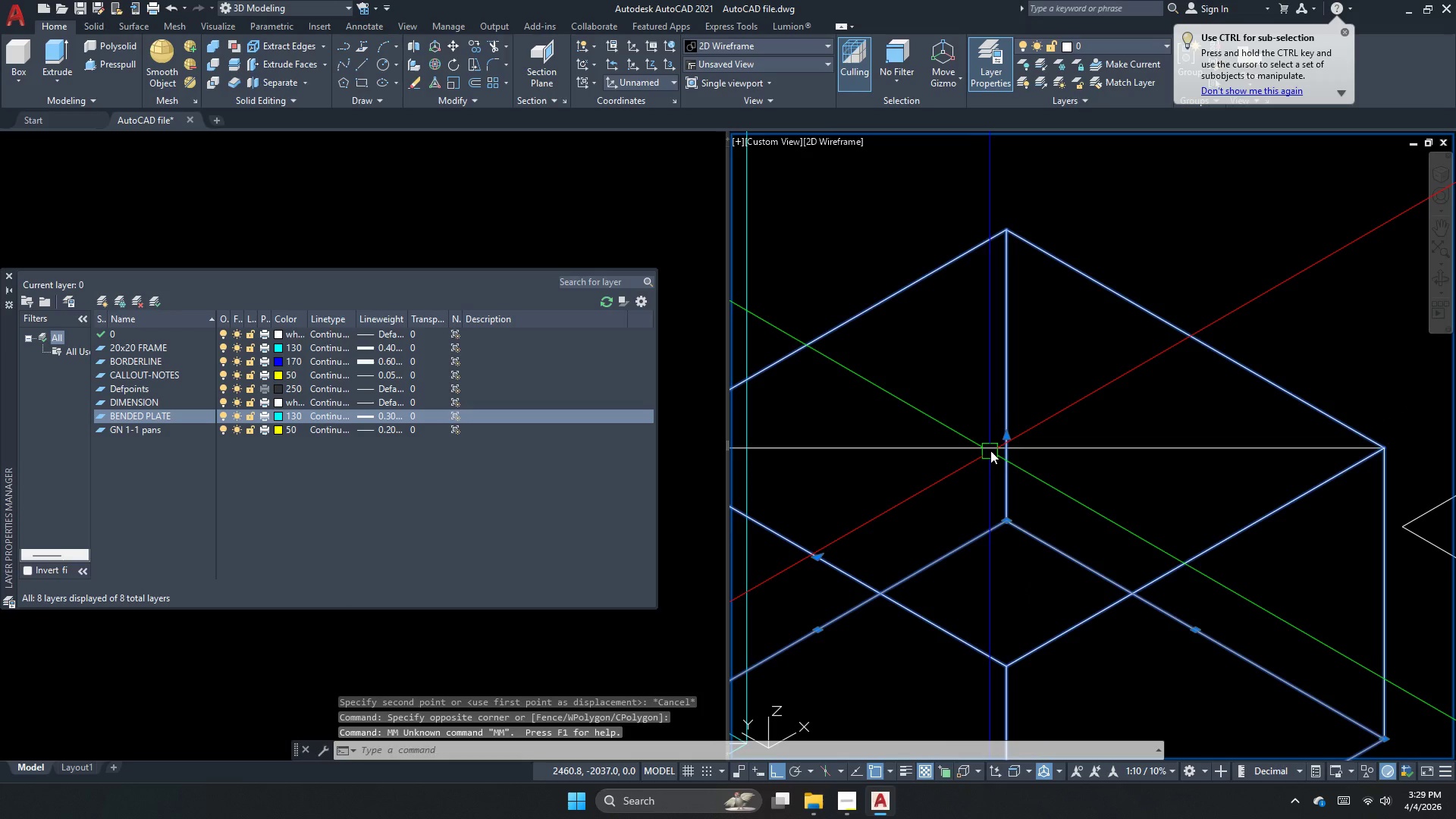 
key(M)
 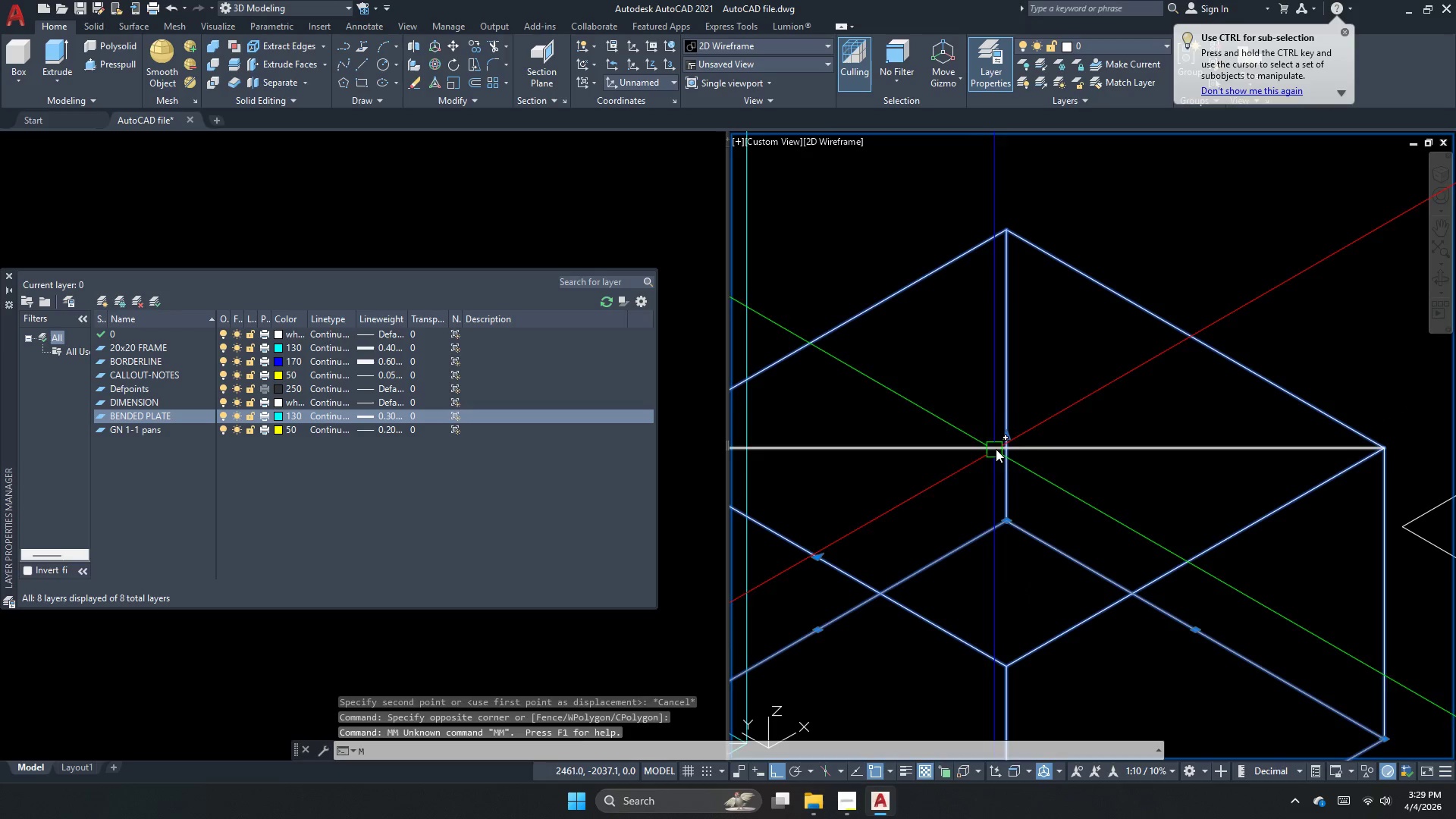 
key(Space)
 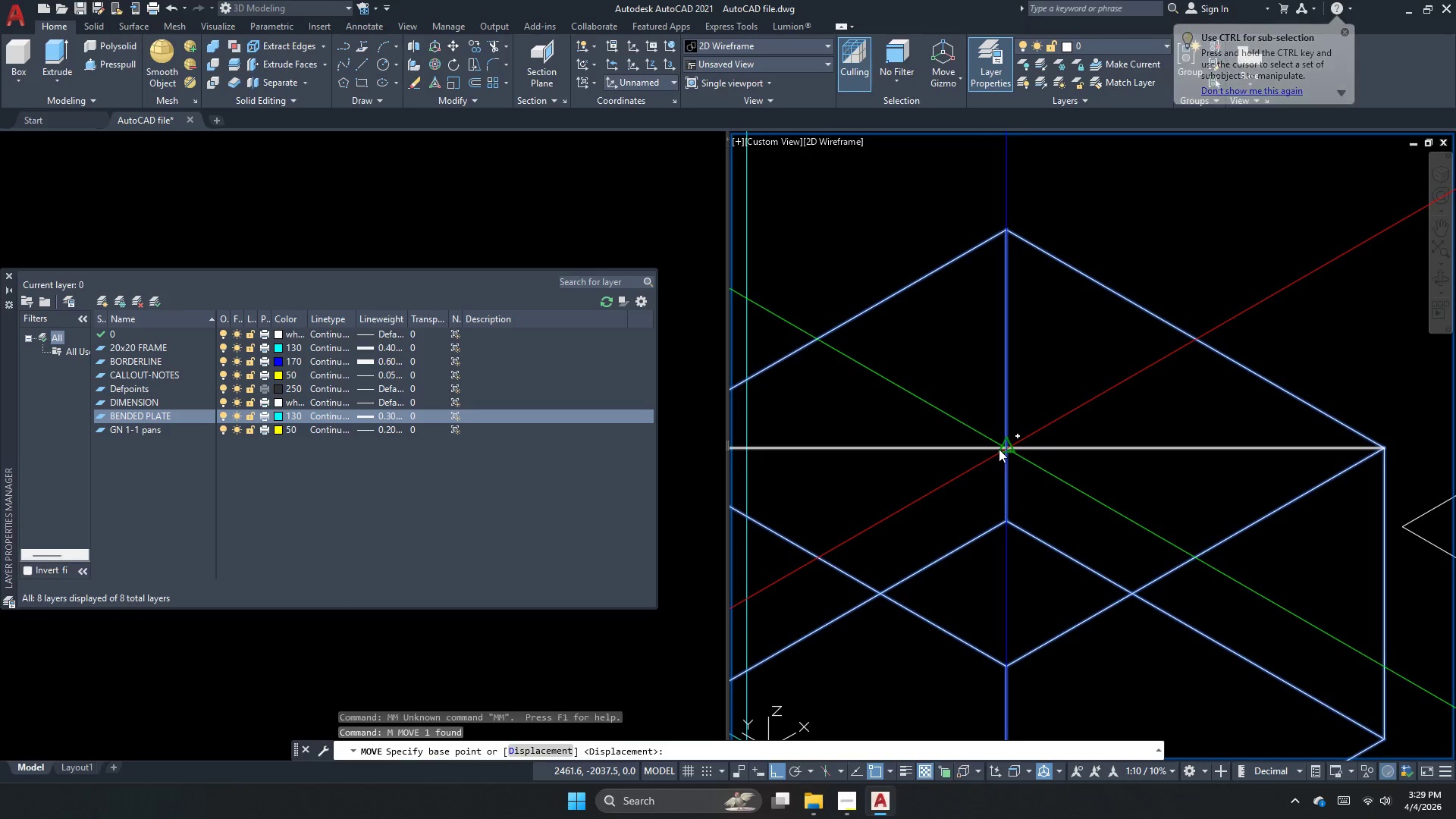 
left_click_drag(start_coordinate=[997, 449], to_coordinate=[986, 469])
 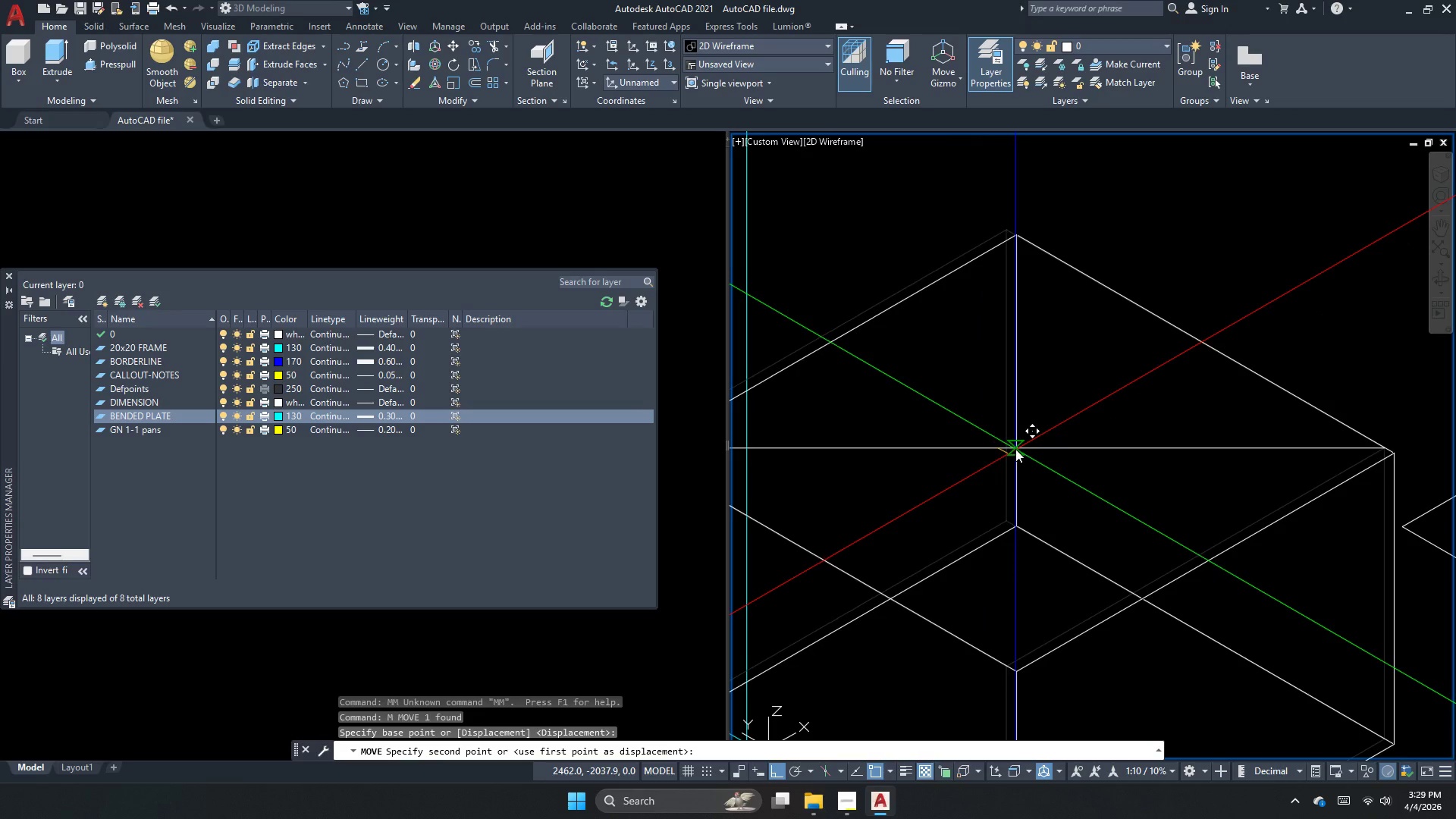 
key(Escape)
 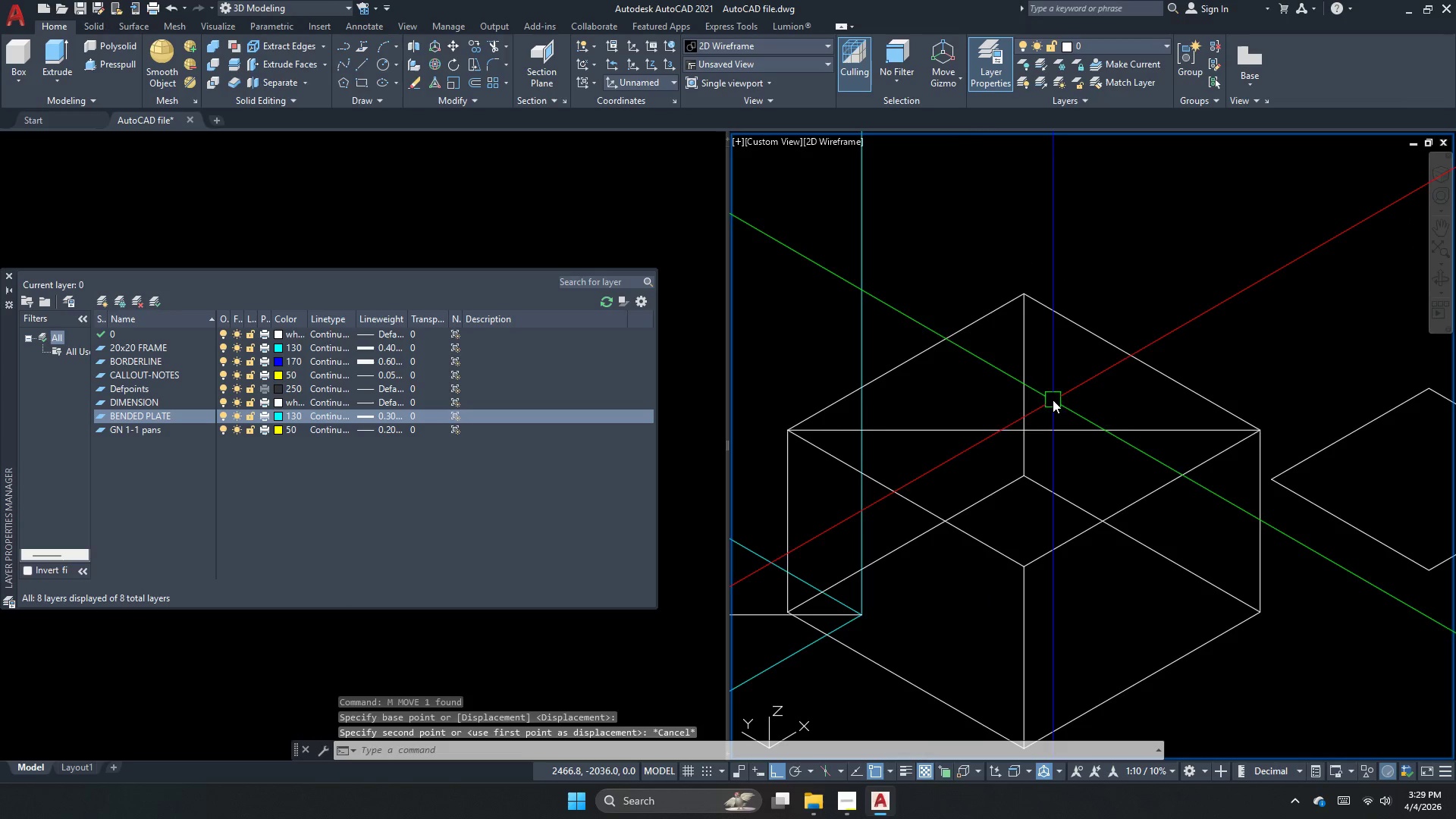 
left_click_drag(start_coordinate=[1068, 399], to_coordinate=[1058, 417])
 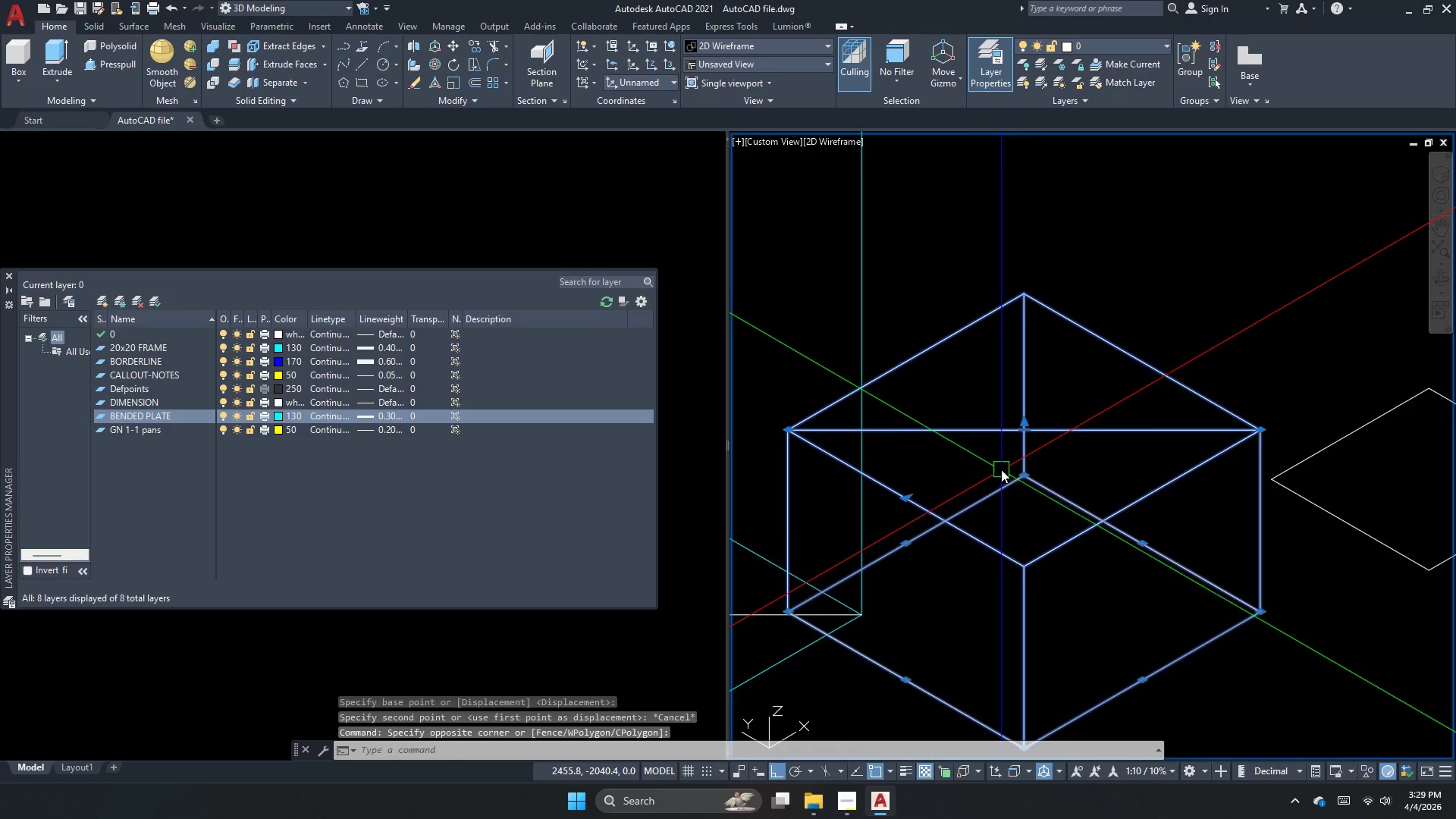 
scroll: coordinate [1053, 400], scroll_direction: down, amount: 1.0
 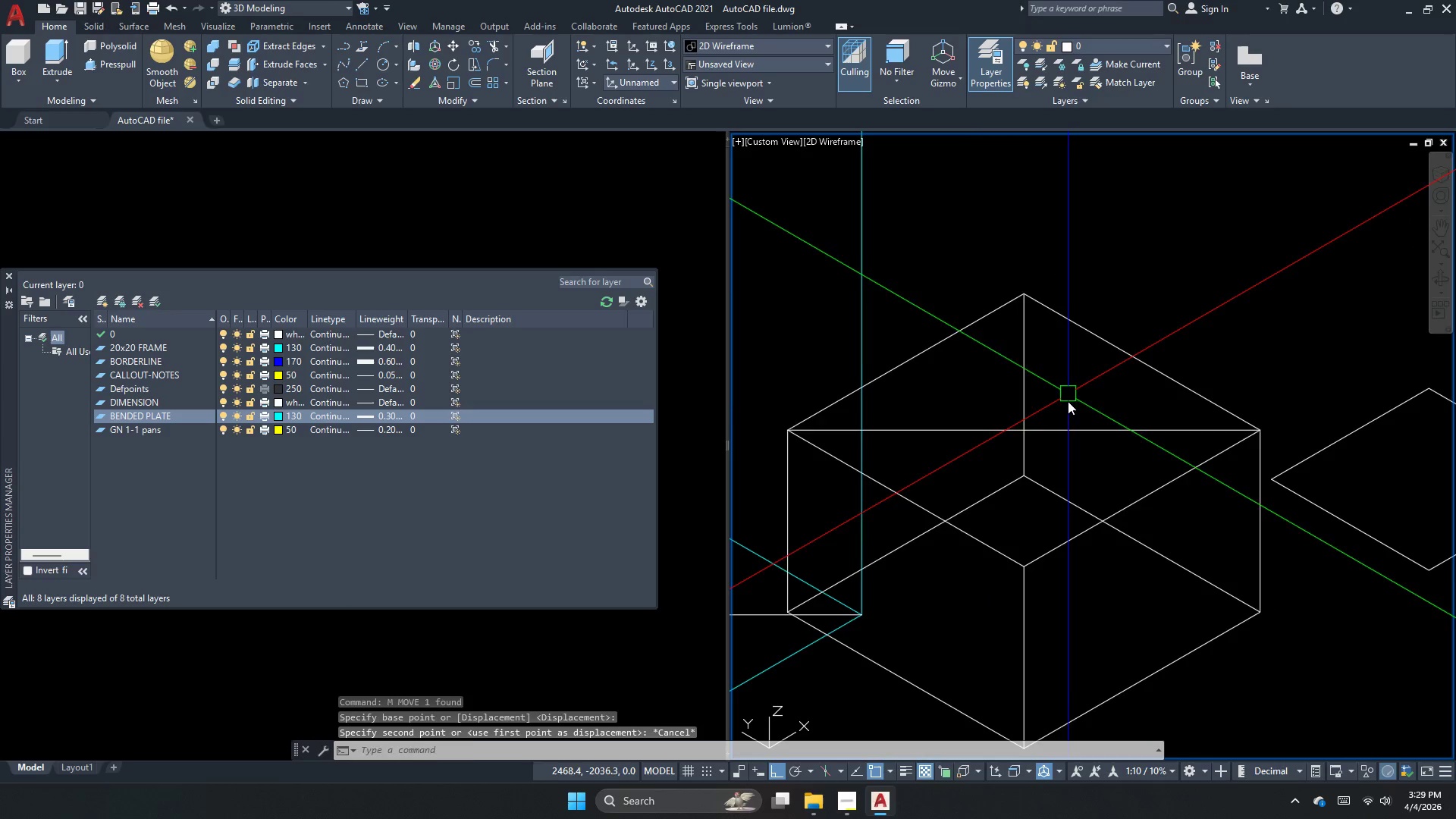 
key(M)
 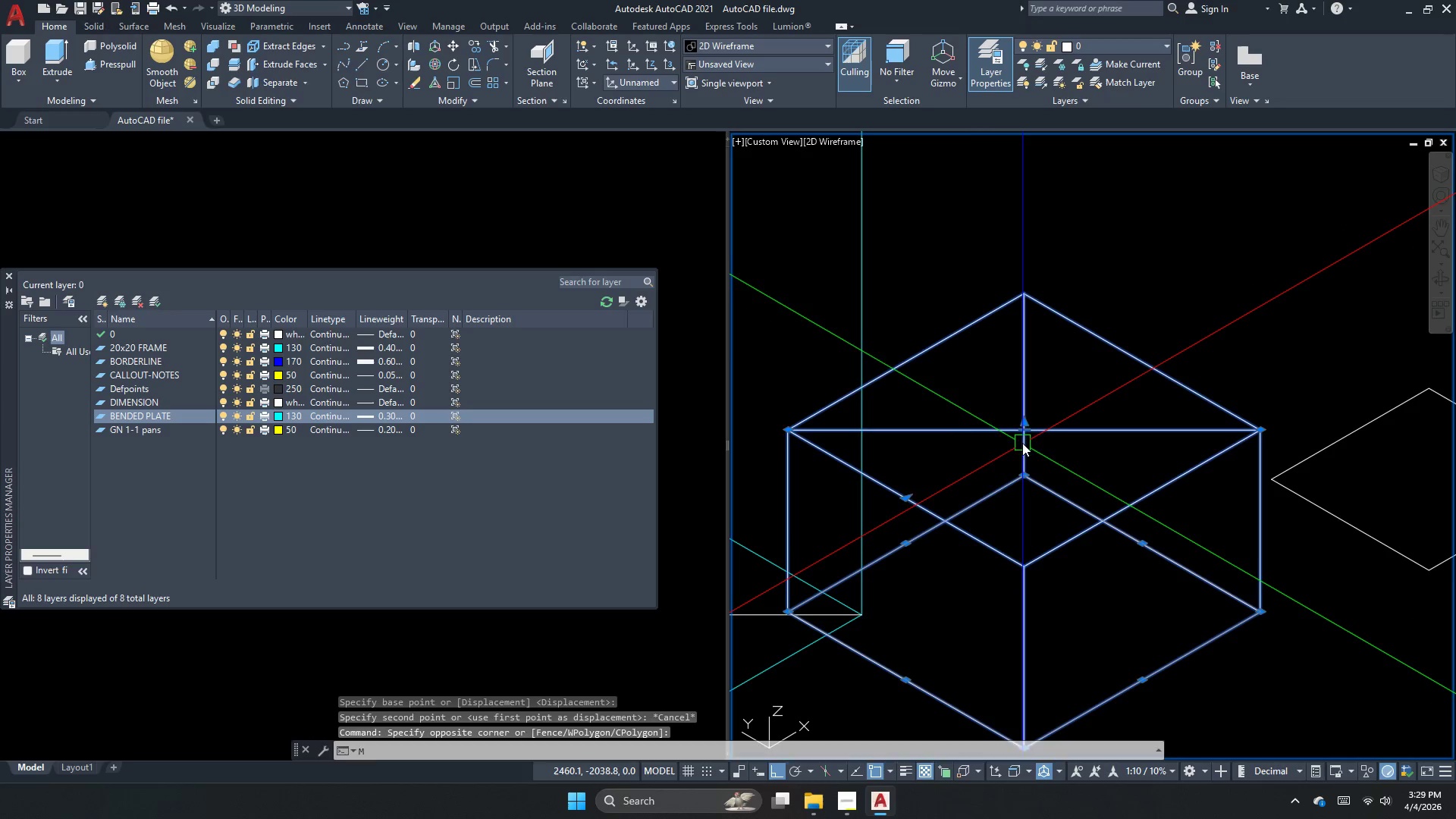 
key(Space)
 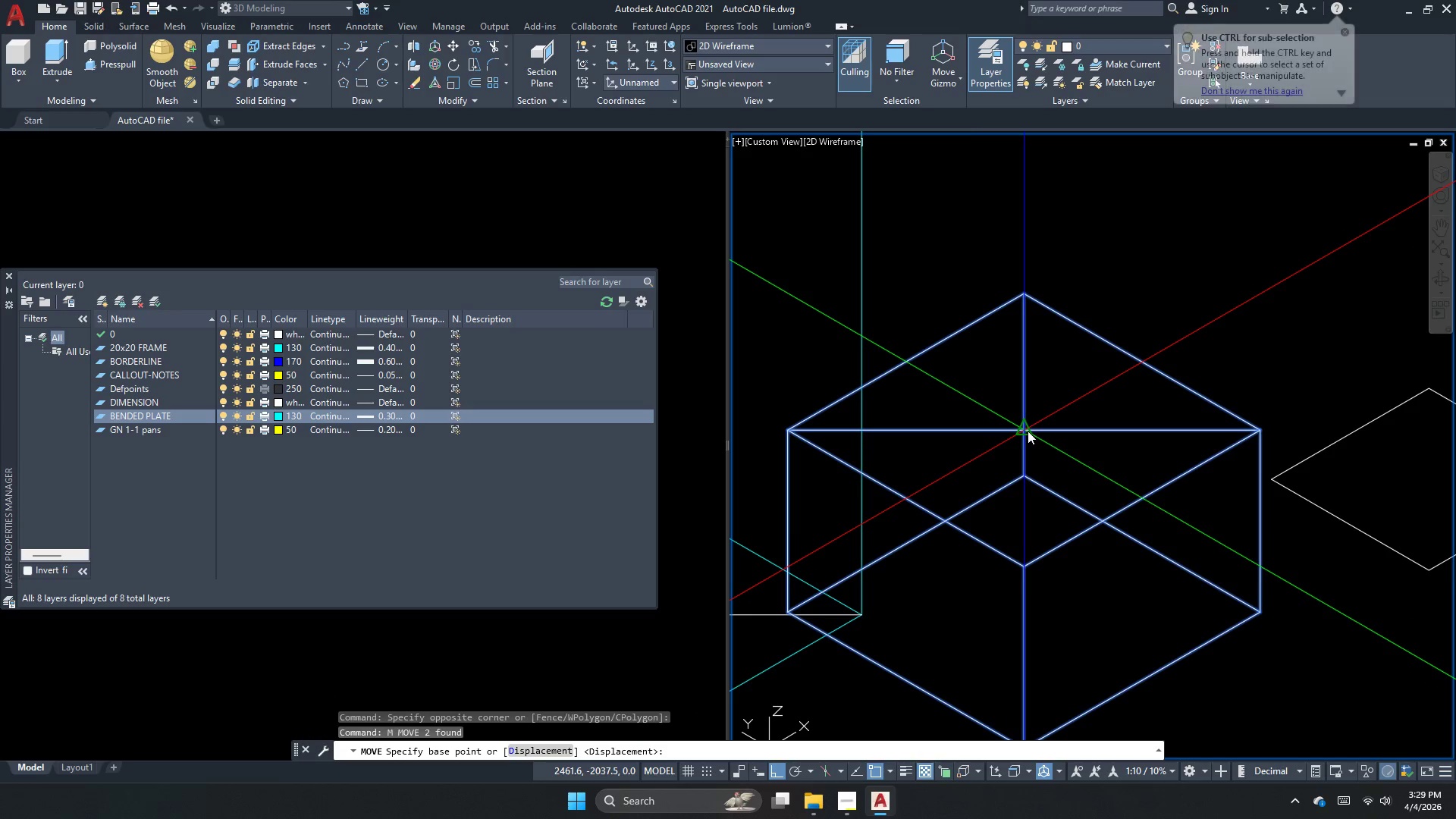 
left_click_drag(start_coordinate=[1028, 431], to_coordinate=[1021, 438])
 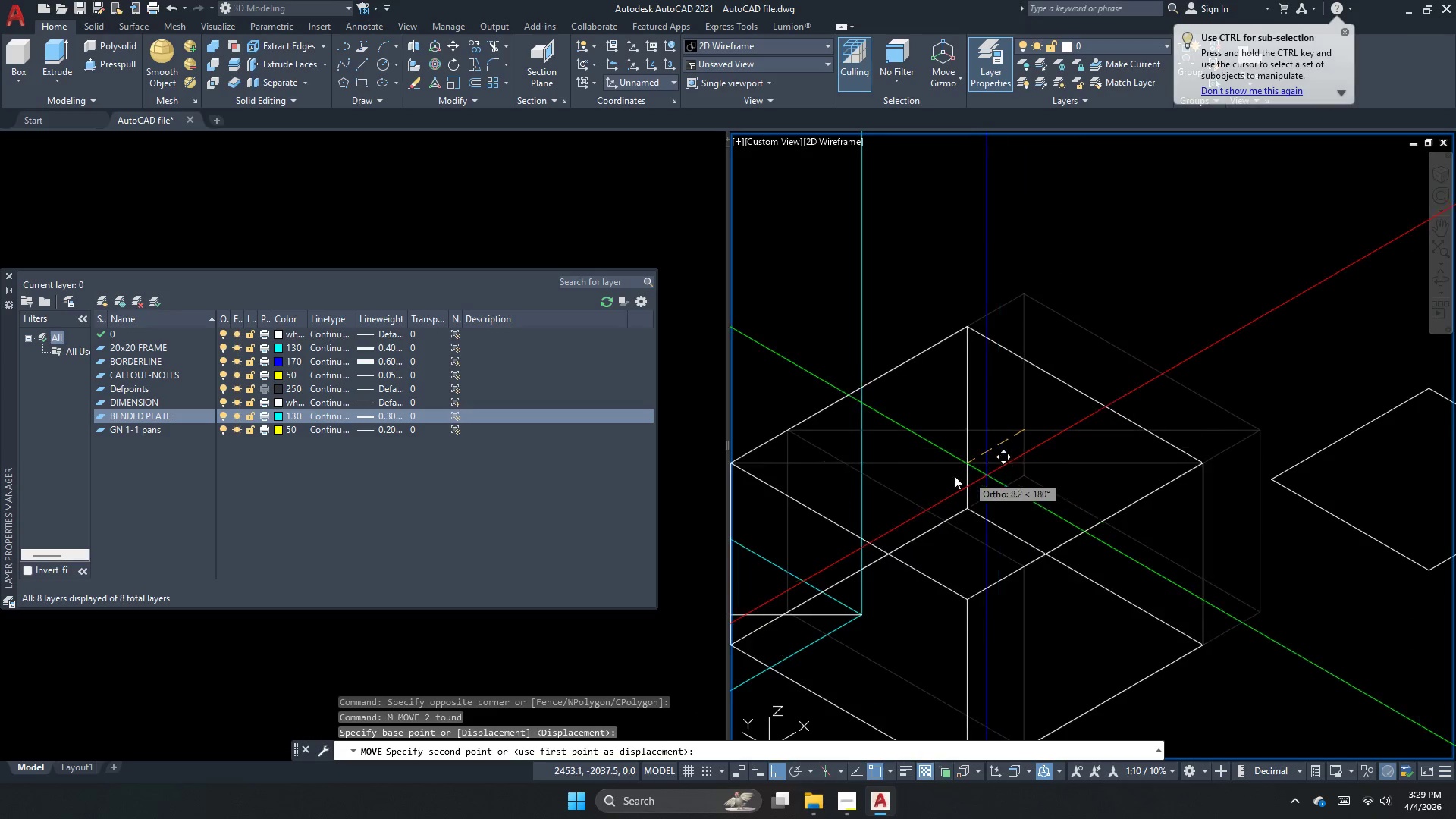 
scroll: coordinate [942, 480], scroll_direction: down, amount: 1.0
 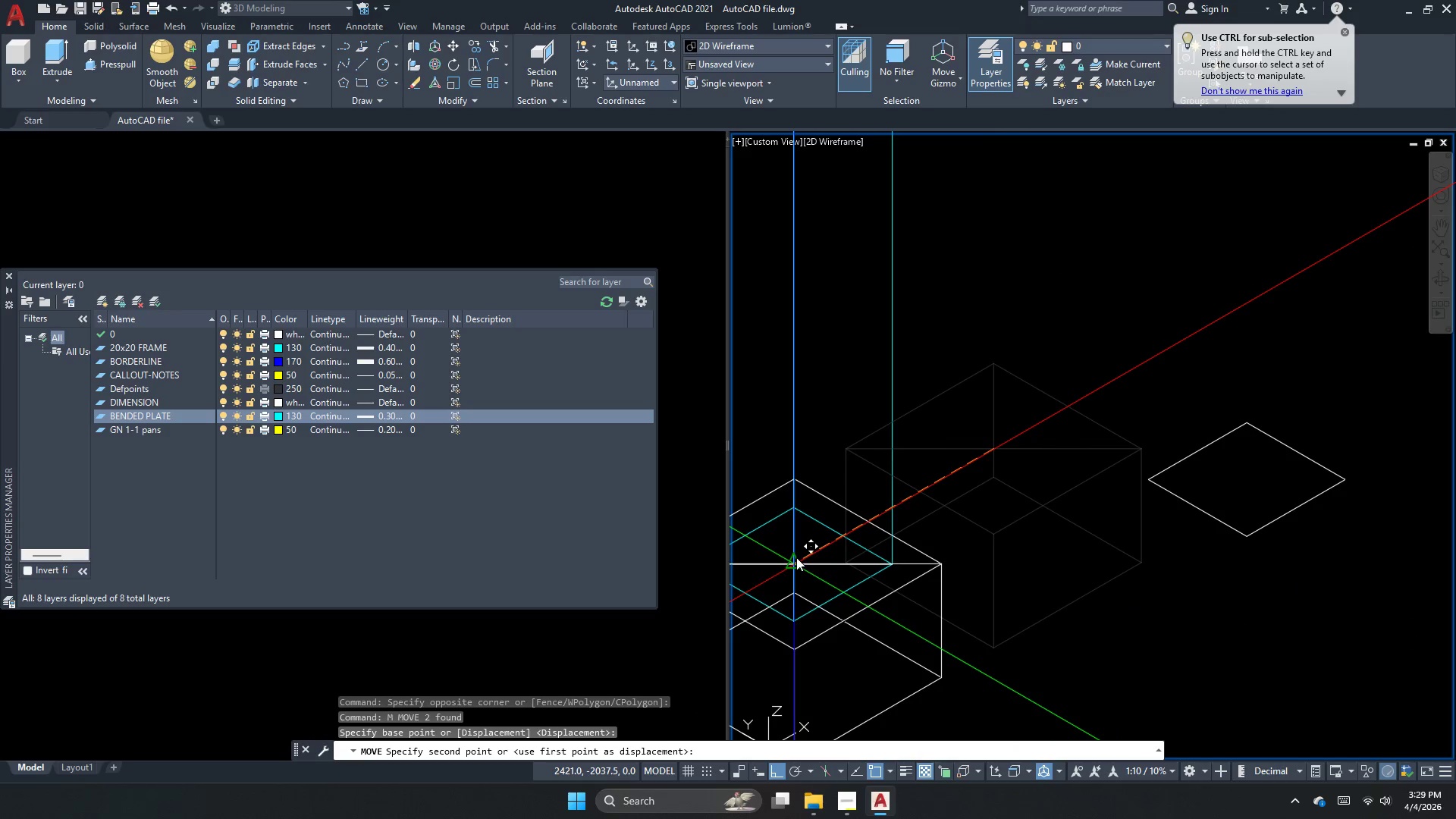 
left_click_drag(start_coordinate=[796, 557], to_coordinate=[821, 554])
 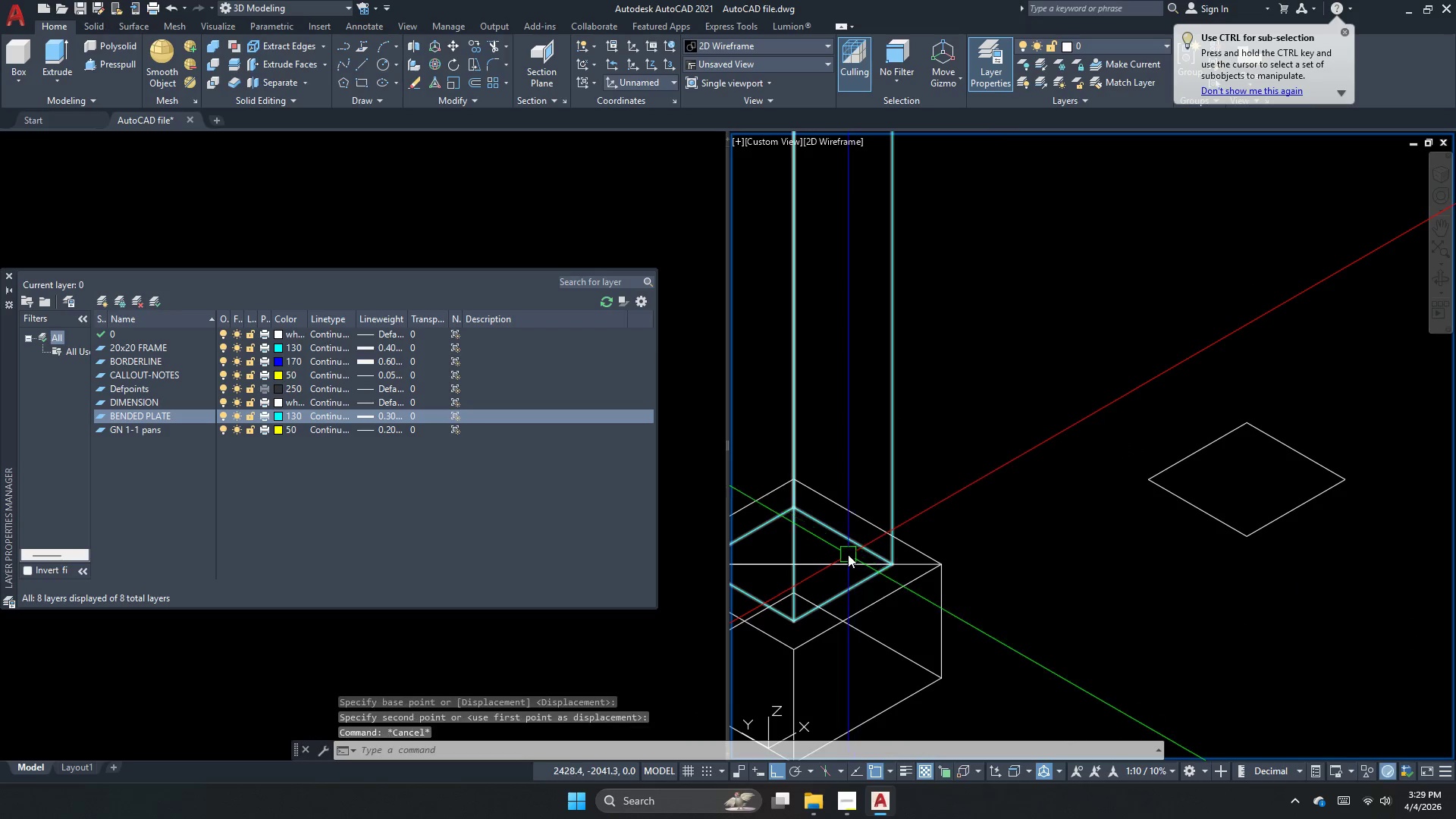 
key(Escape)
 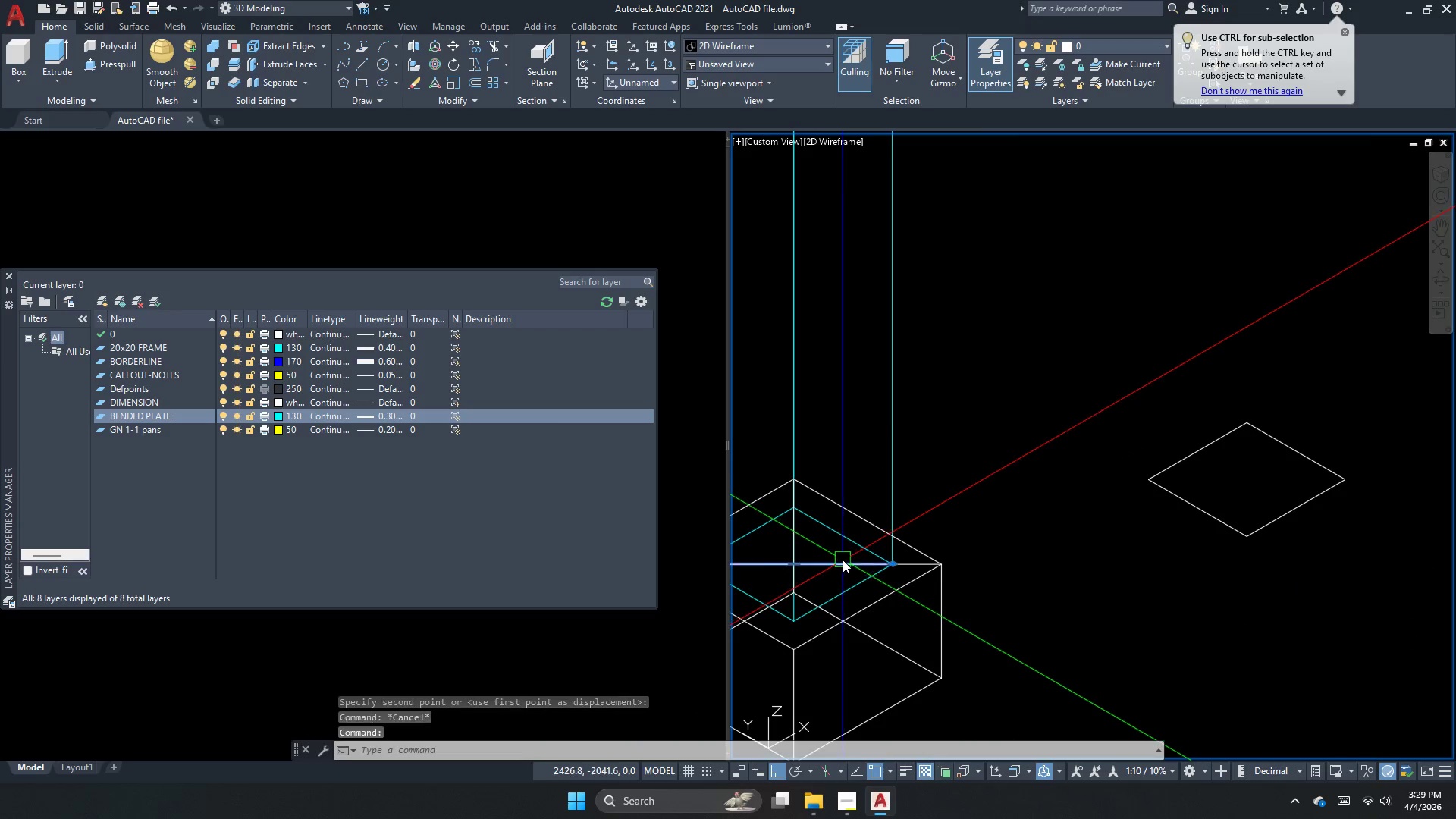 
left_click([843, 560])
 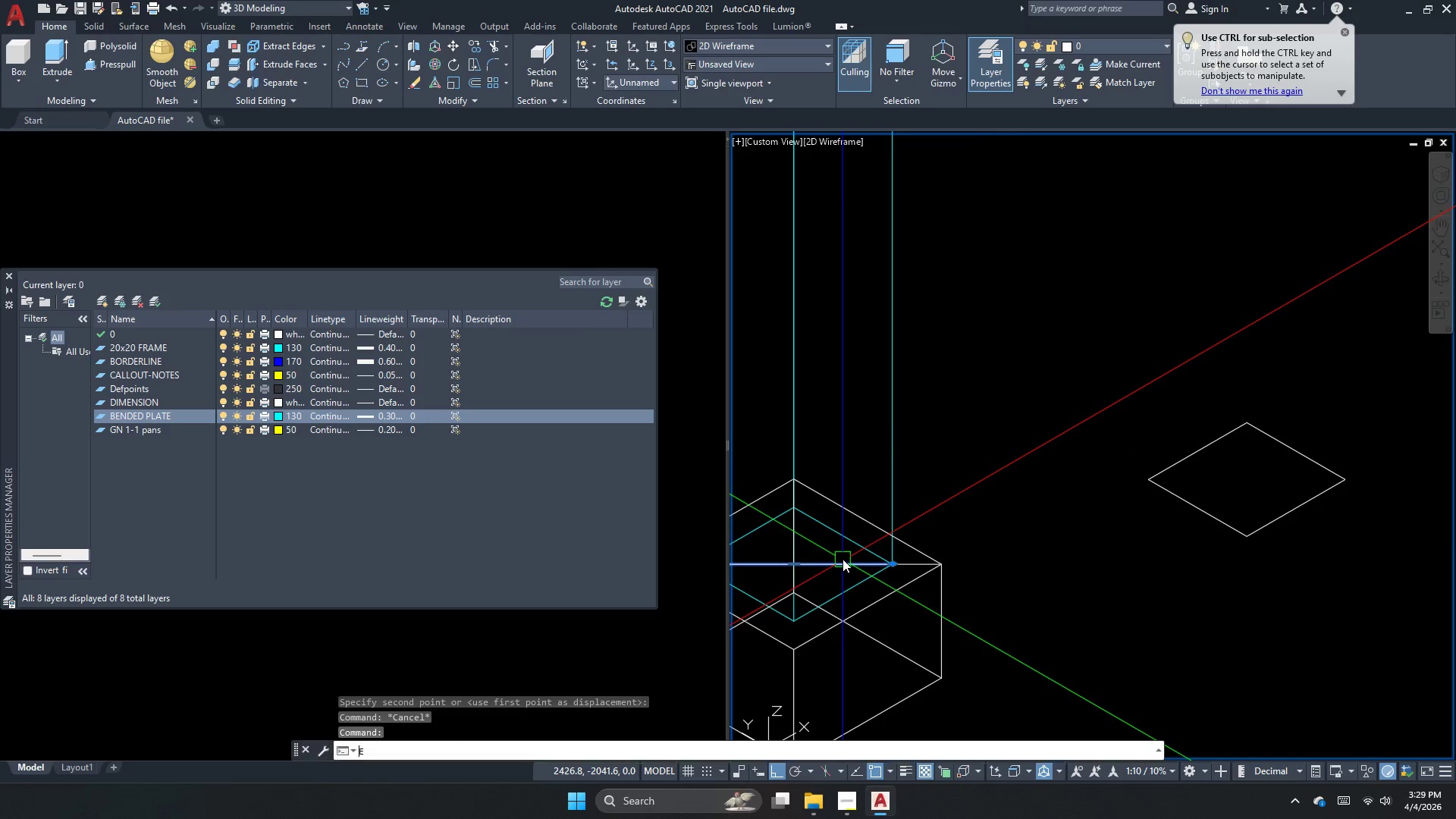 
key(E)
 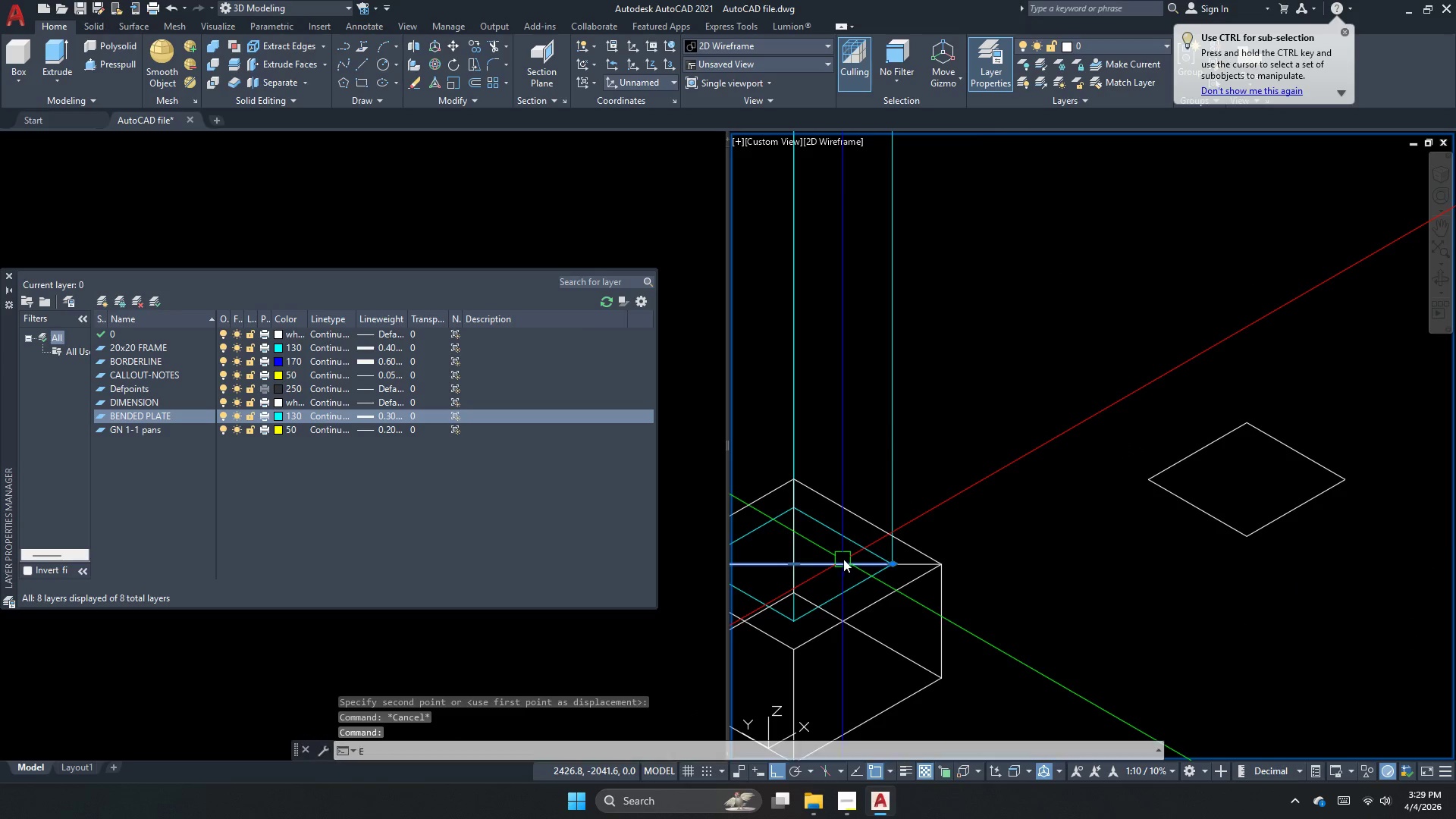 
key(Space)
 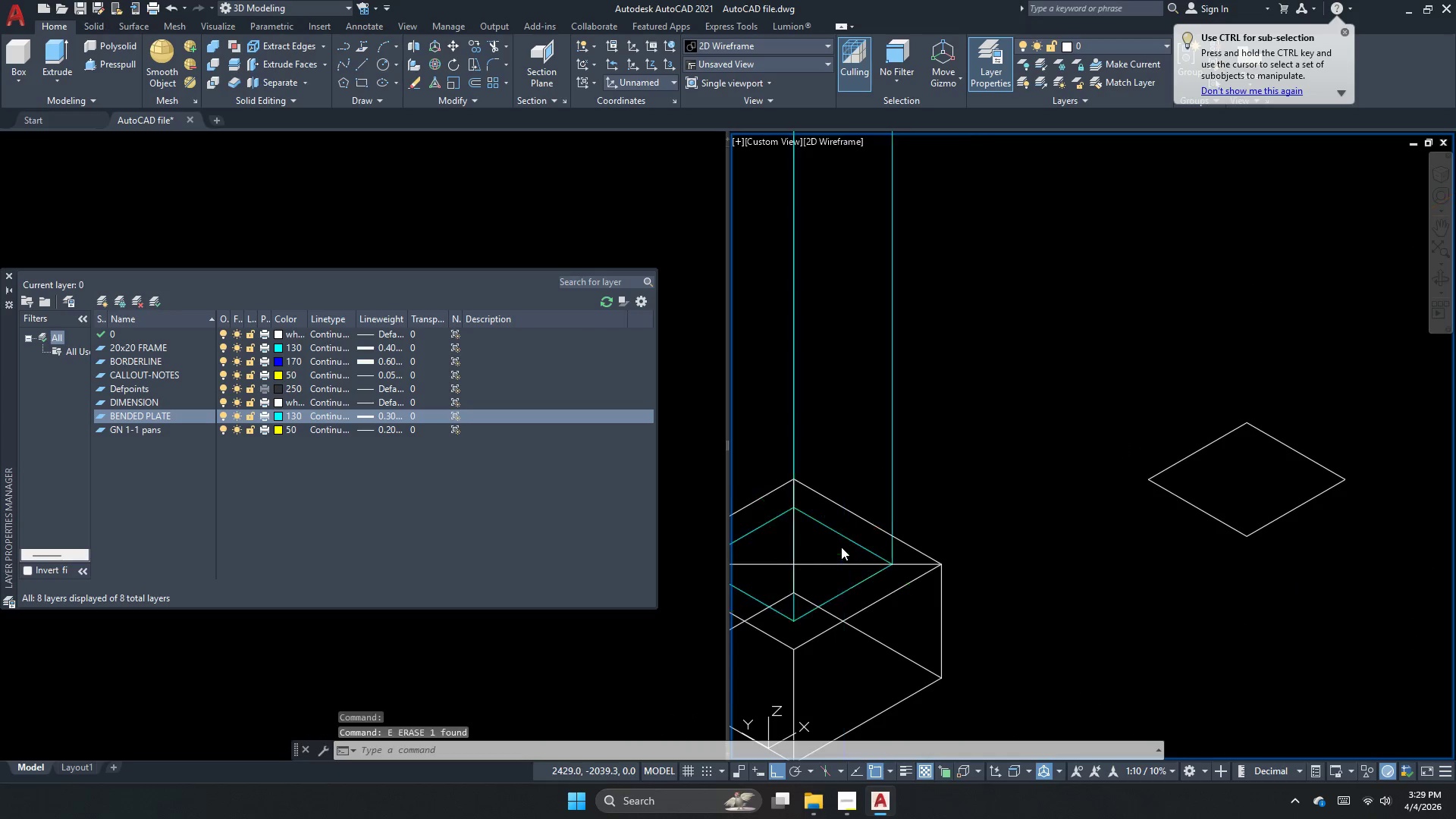 
left_click_drag(start_coordinate=[841, 547], to_coordinate=[839, 557])
 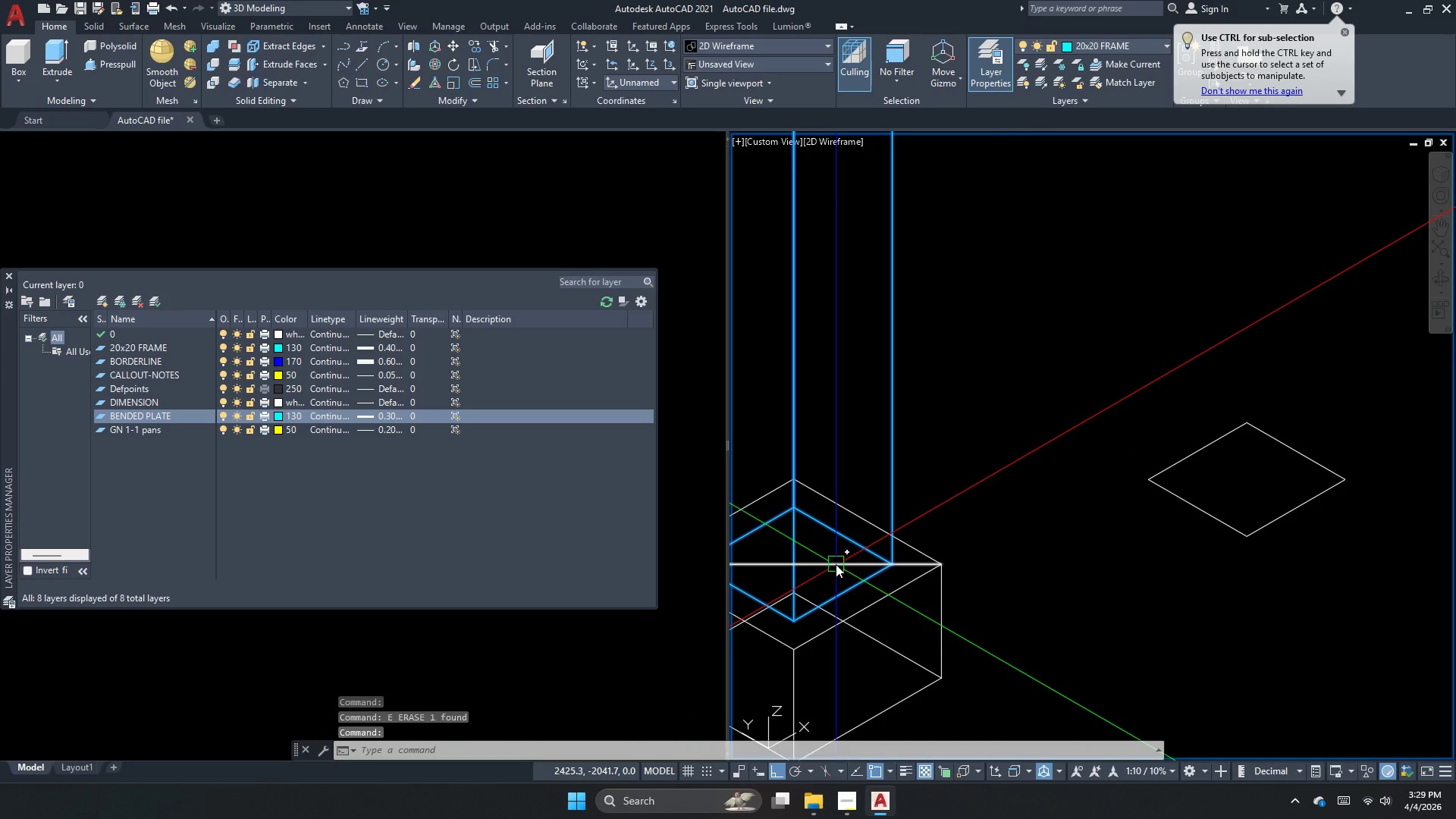 
double_click([836, 564])
 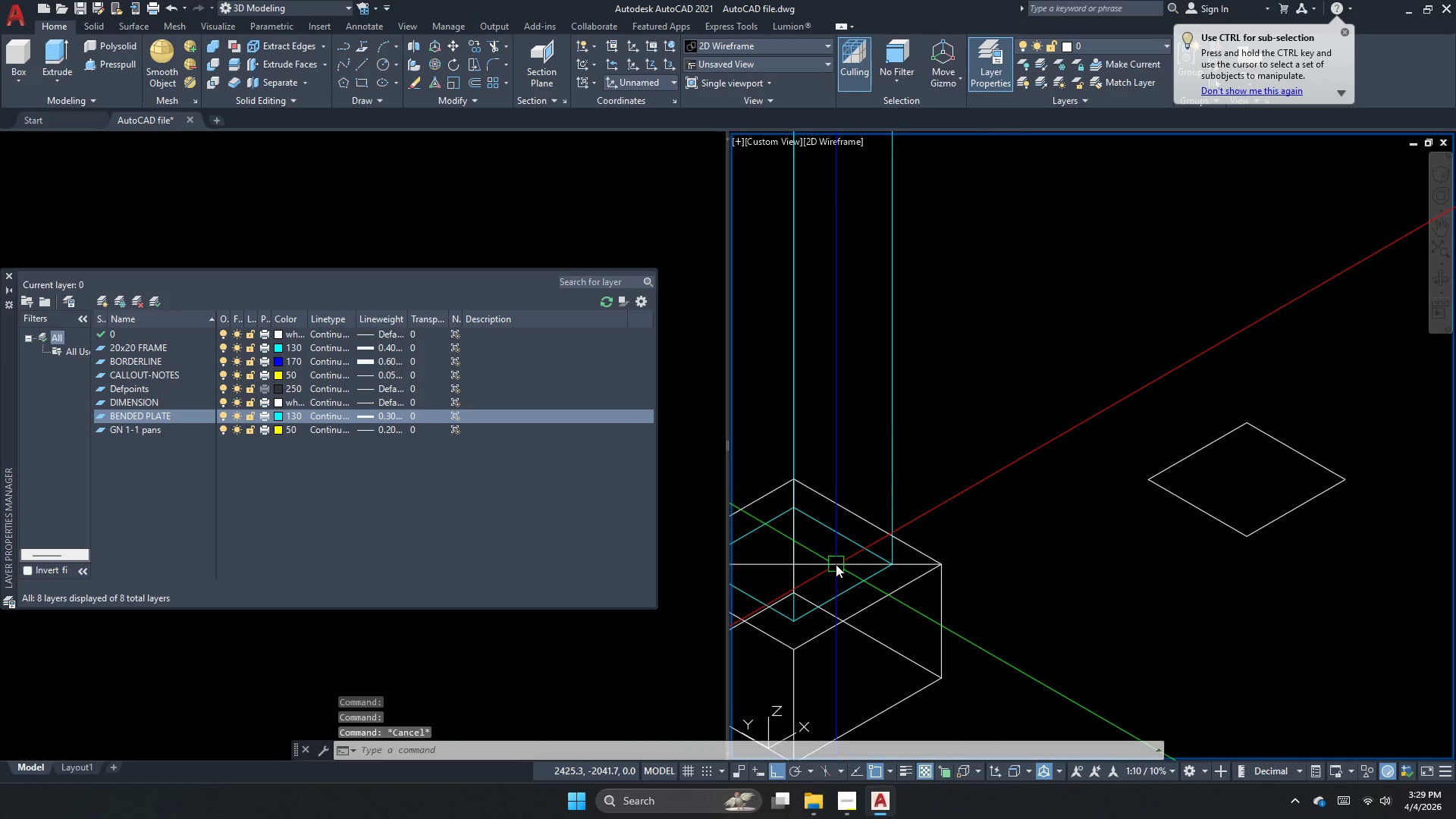 
key(Escape)
 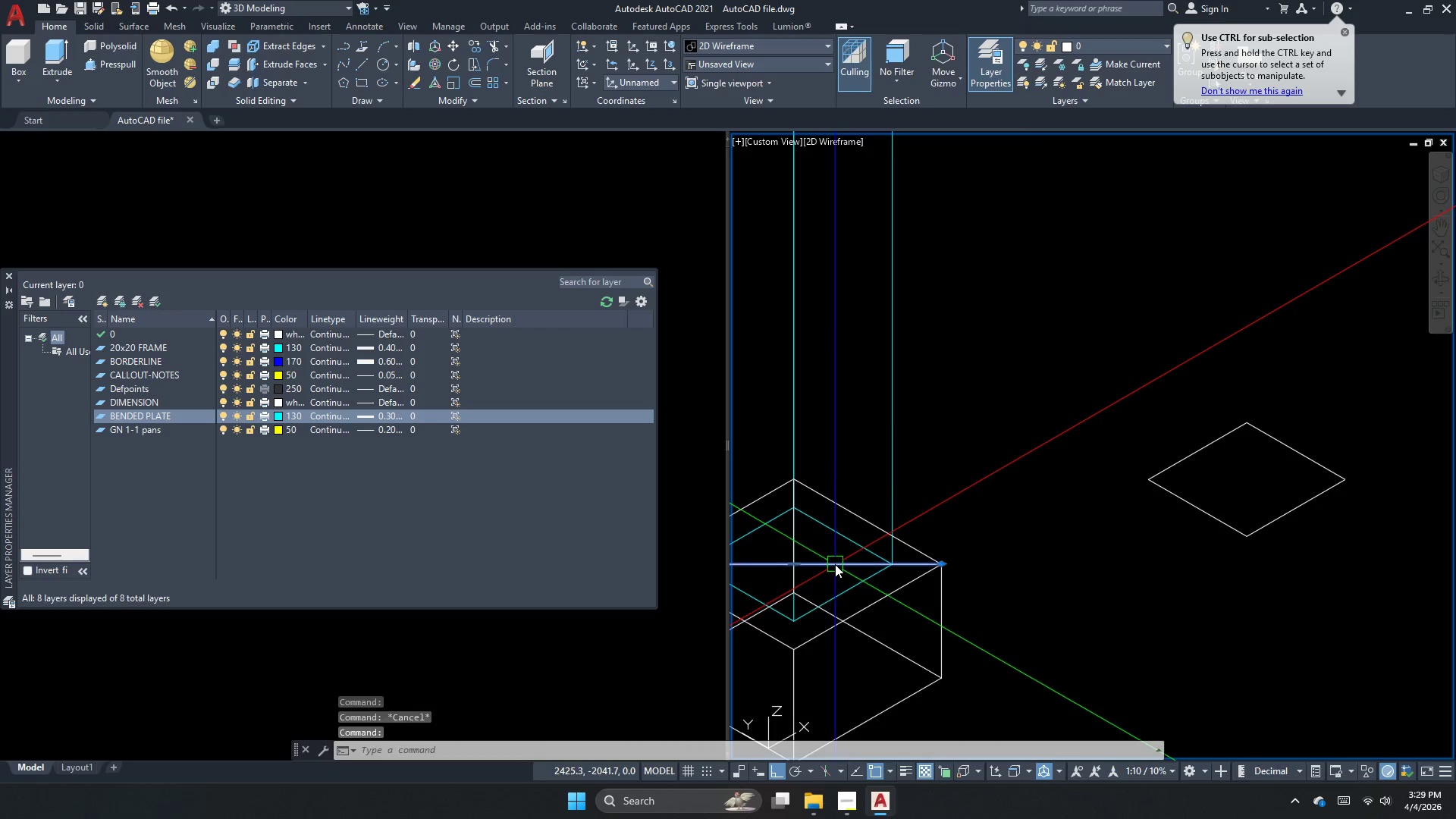 
left_click([835, 564])
 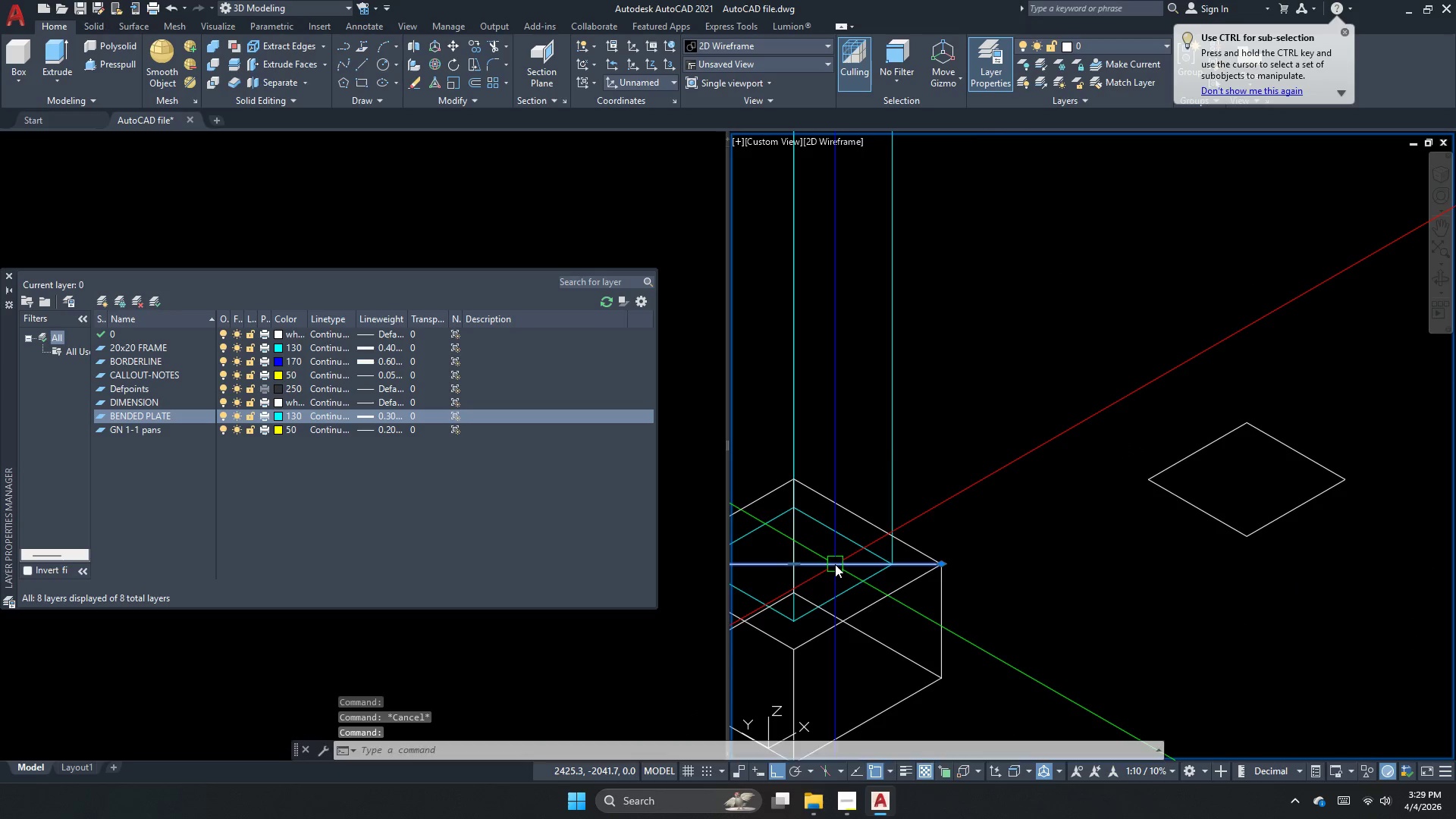 
key(E)
 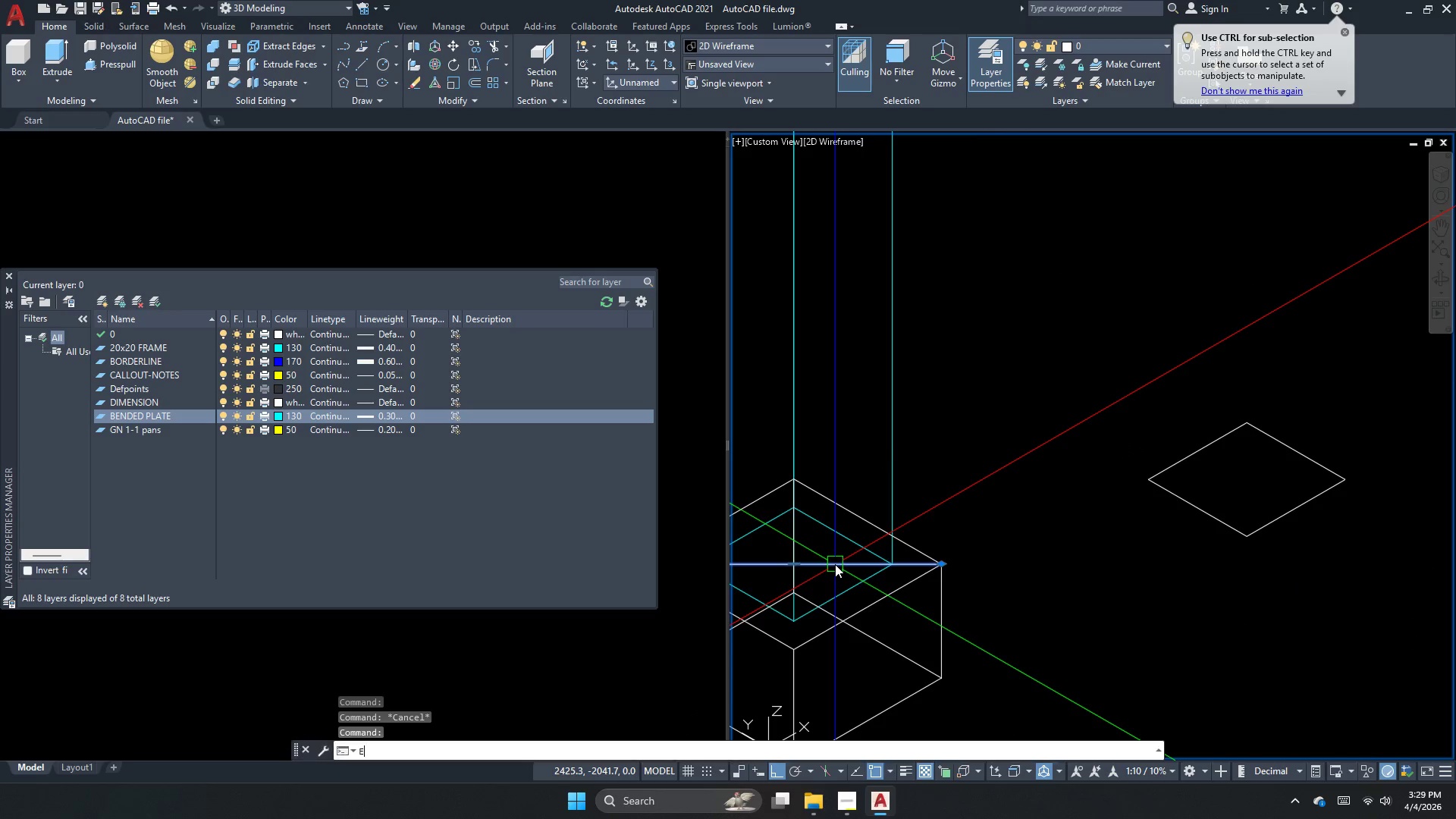 
key(Space)
 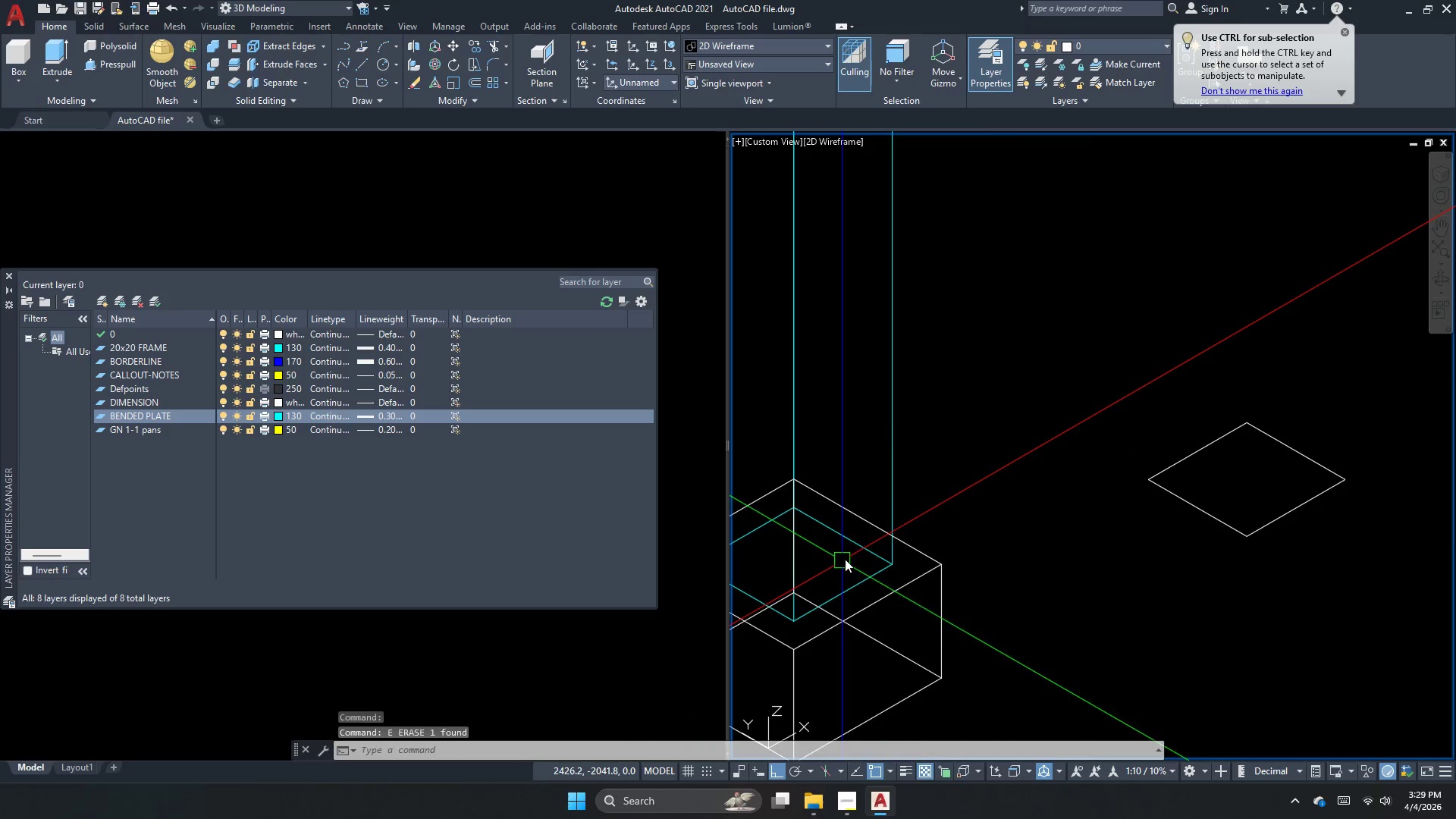 
key(Escape)
 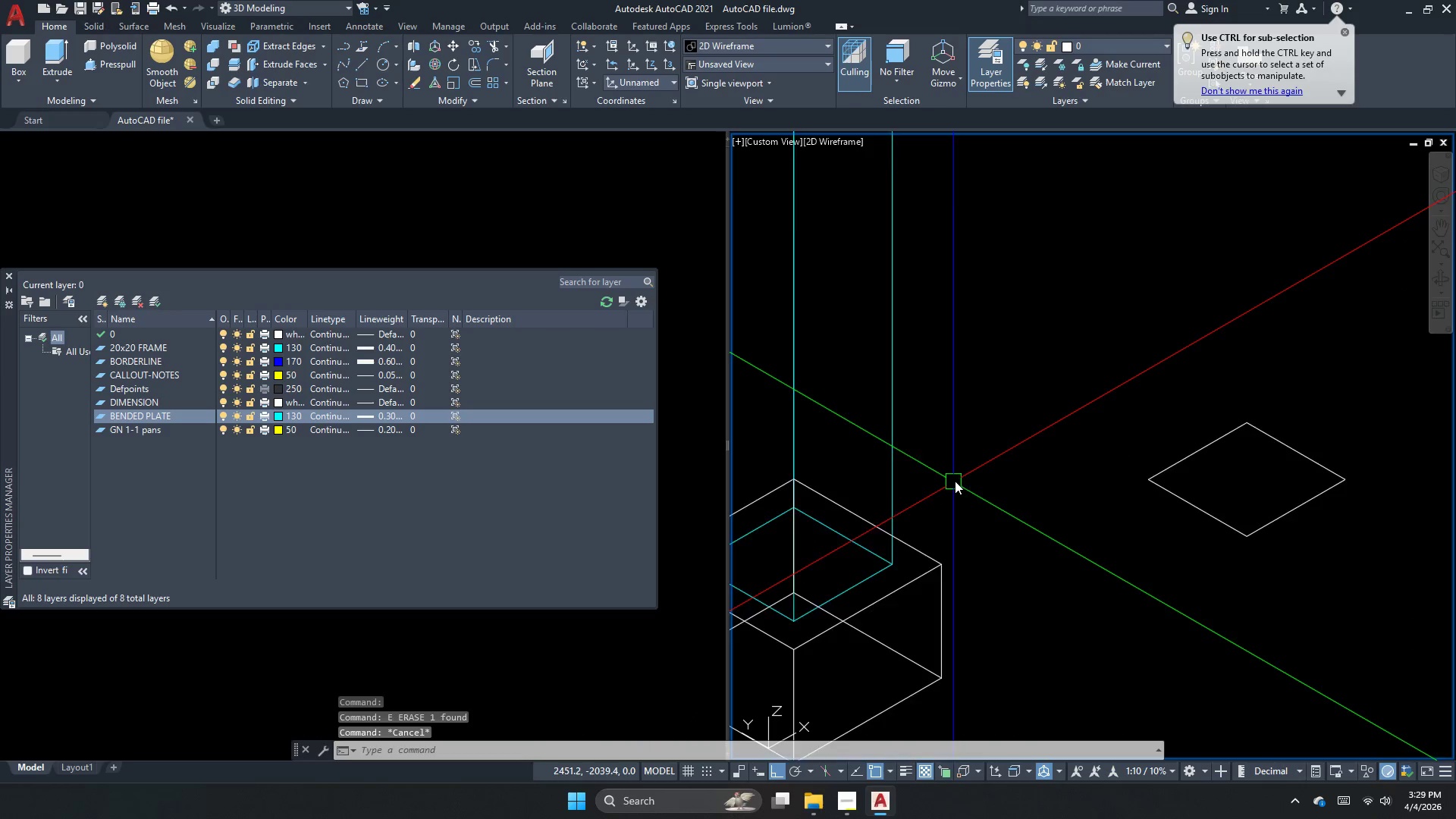 
left_click_drag(start_coordinate=[1100, 447], to_coordinate=[1086, 477])
 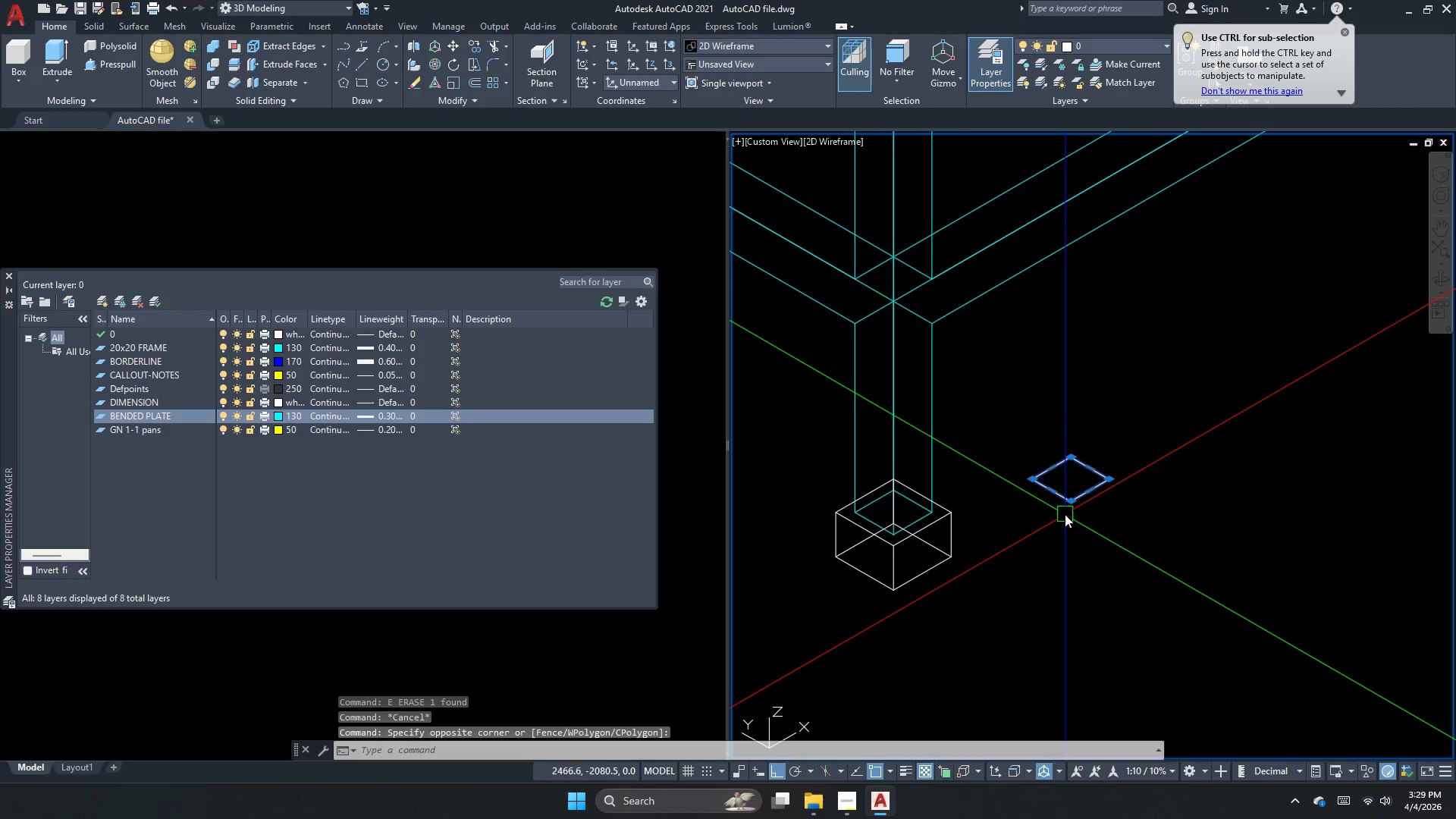 
left_click_drag(start_coordinate=[1064, 509], to_coordinate=[1065, 514])
 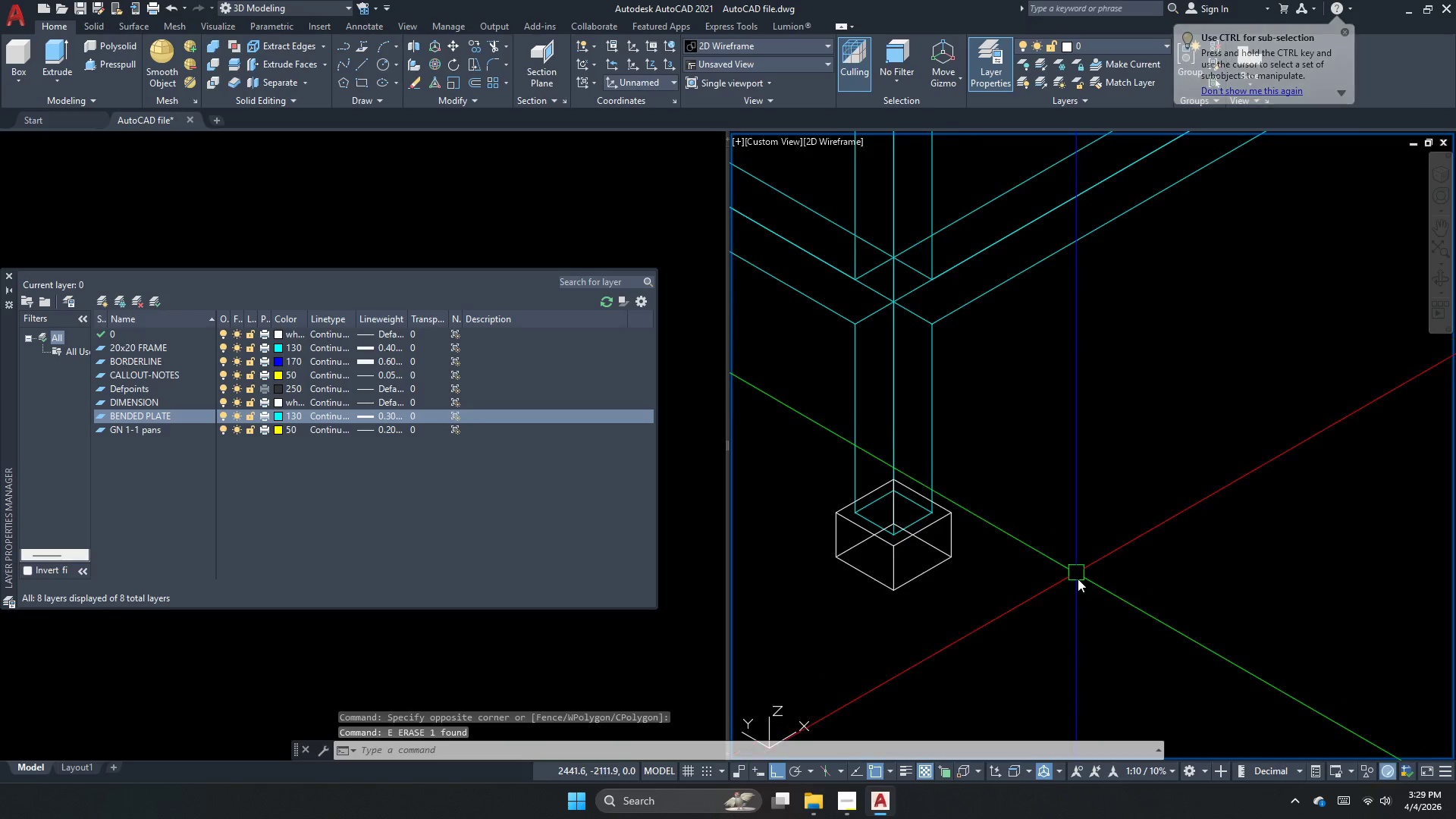 
scroll: coordinate [958, 479], scroll_direction: down, amount: 2.0
 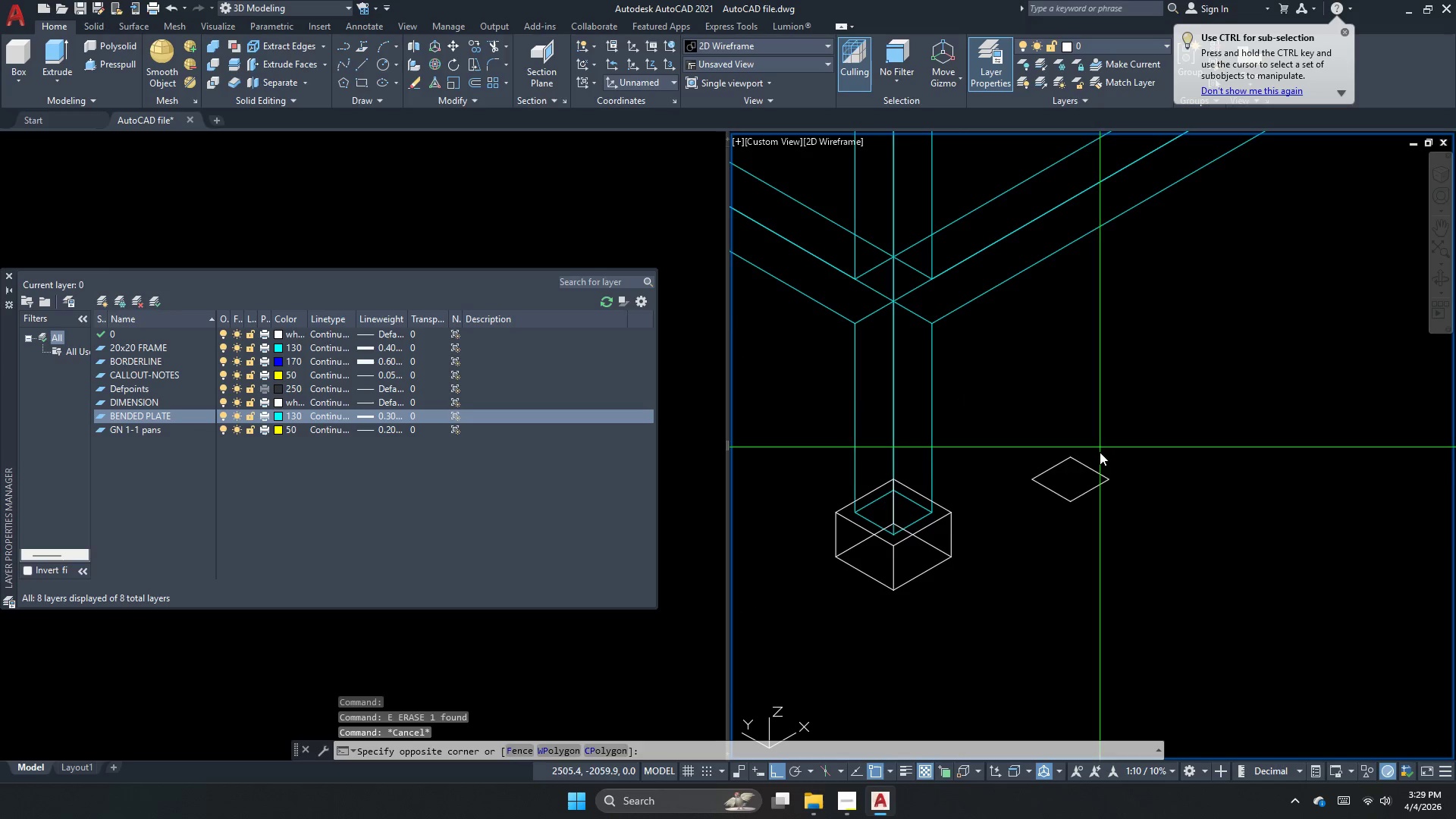 
key(E)
 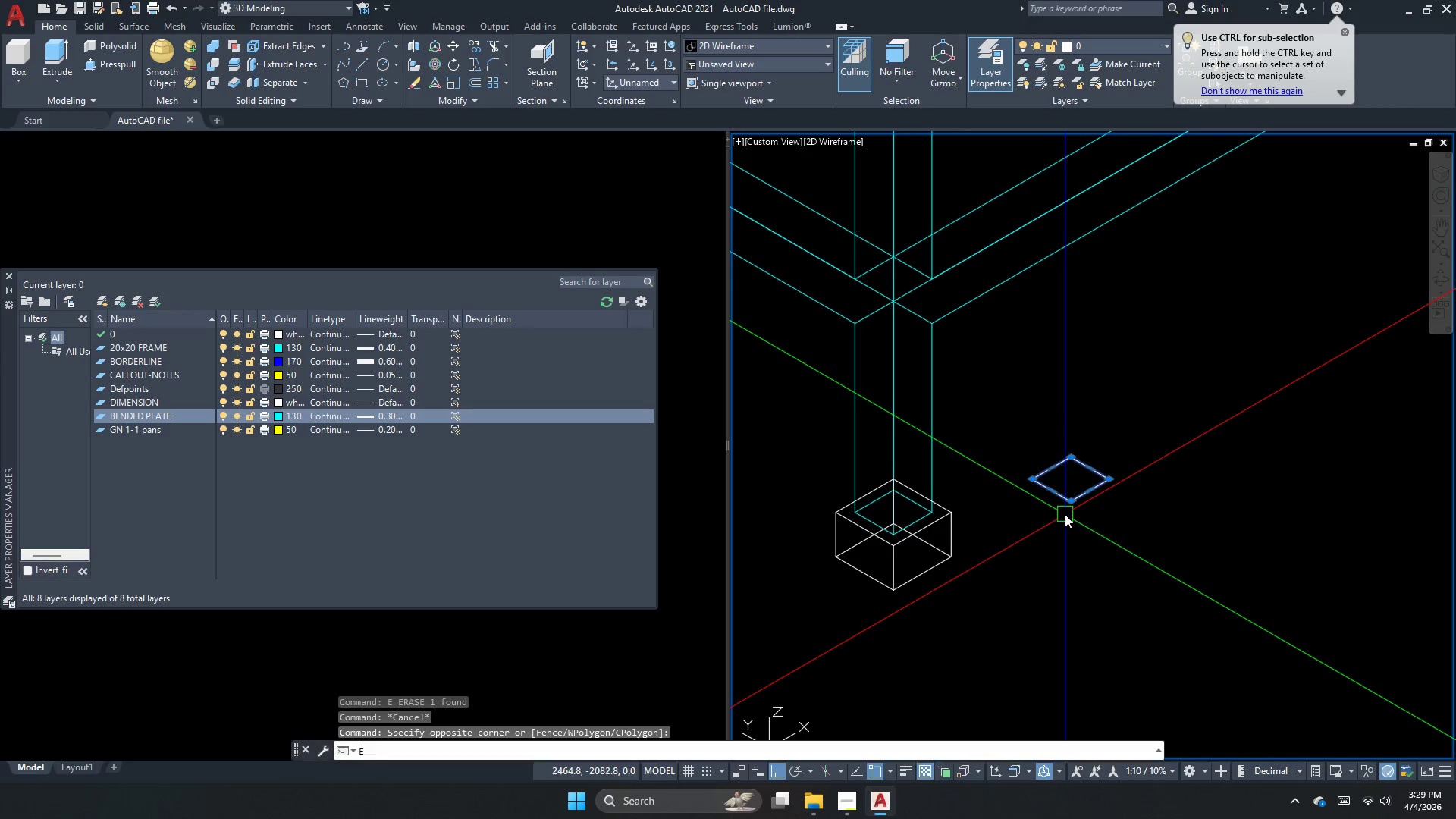 
key(Space)
 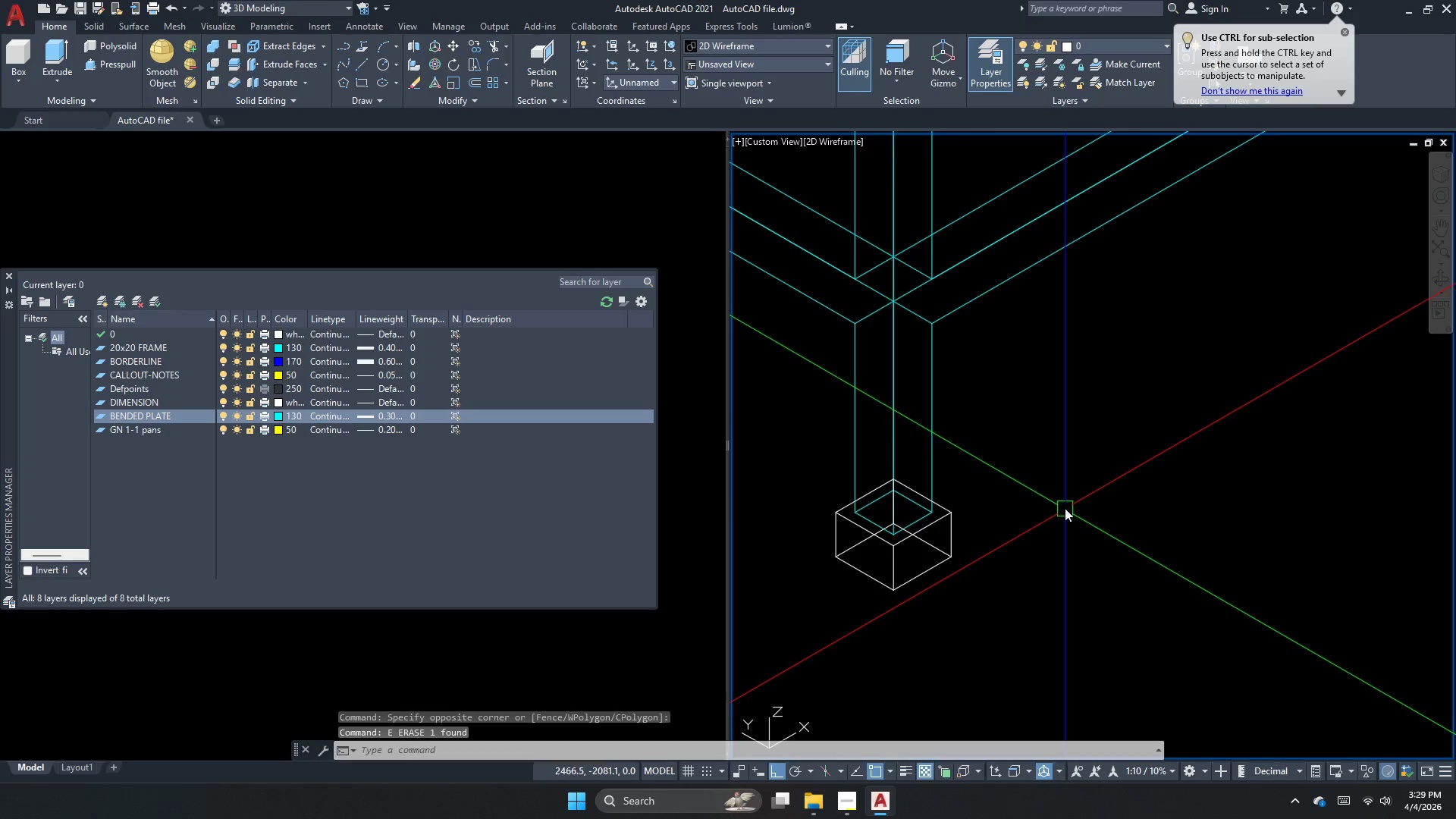 
scroll: coordinate [1078, 585], scroll_direction: down, amount: 2.0
 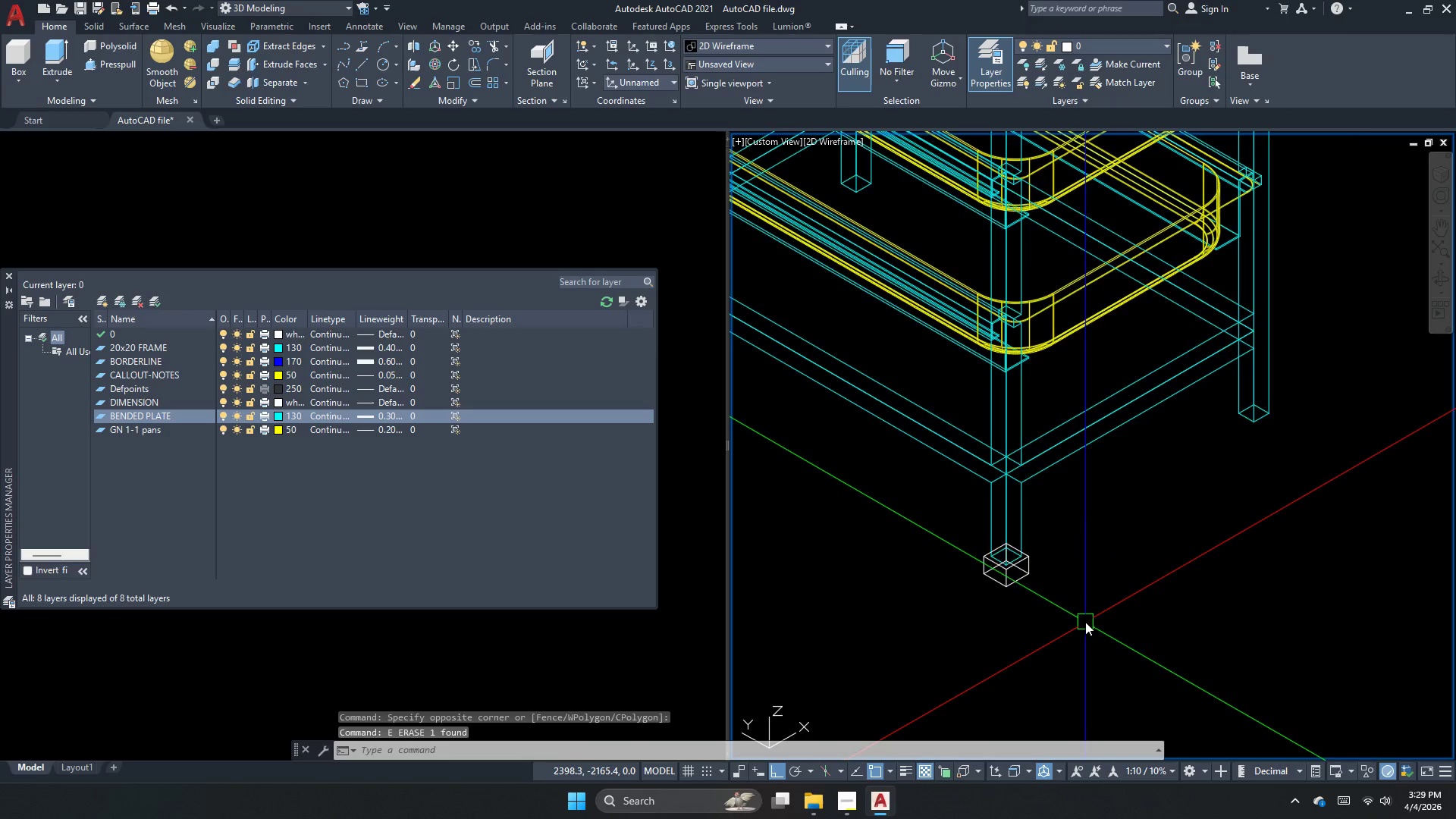 
key(Escape)
 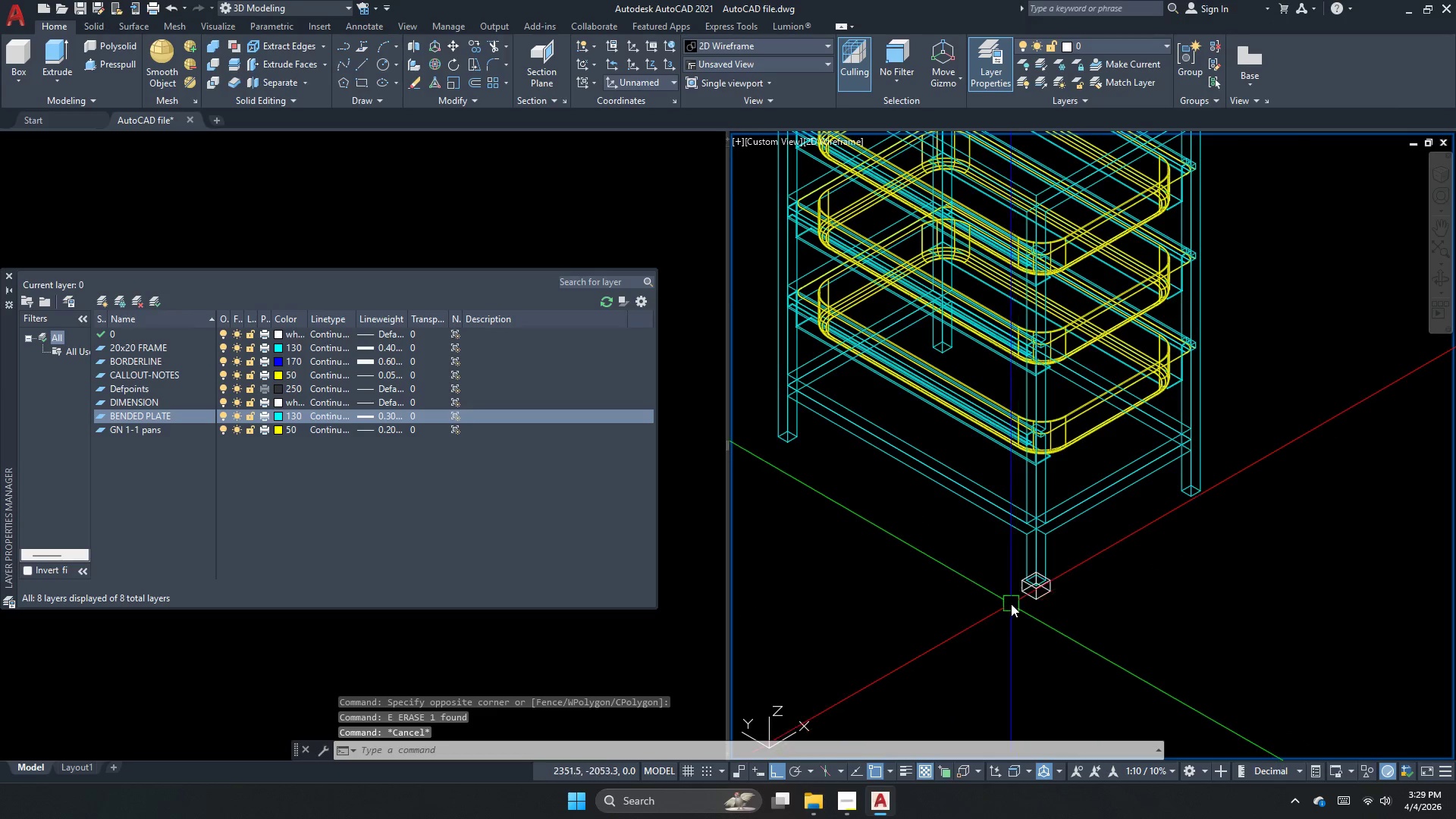 
scroll: coordinate [1085, 620], scroll_direction: down, amount: 1.0
 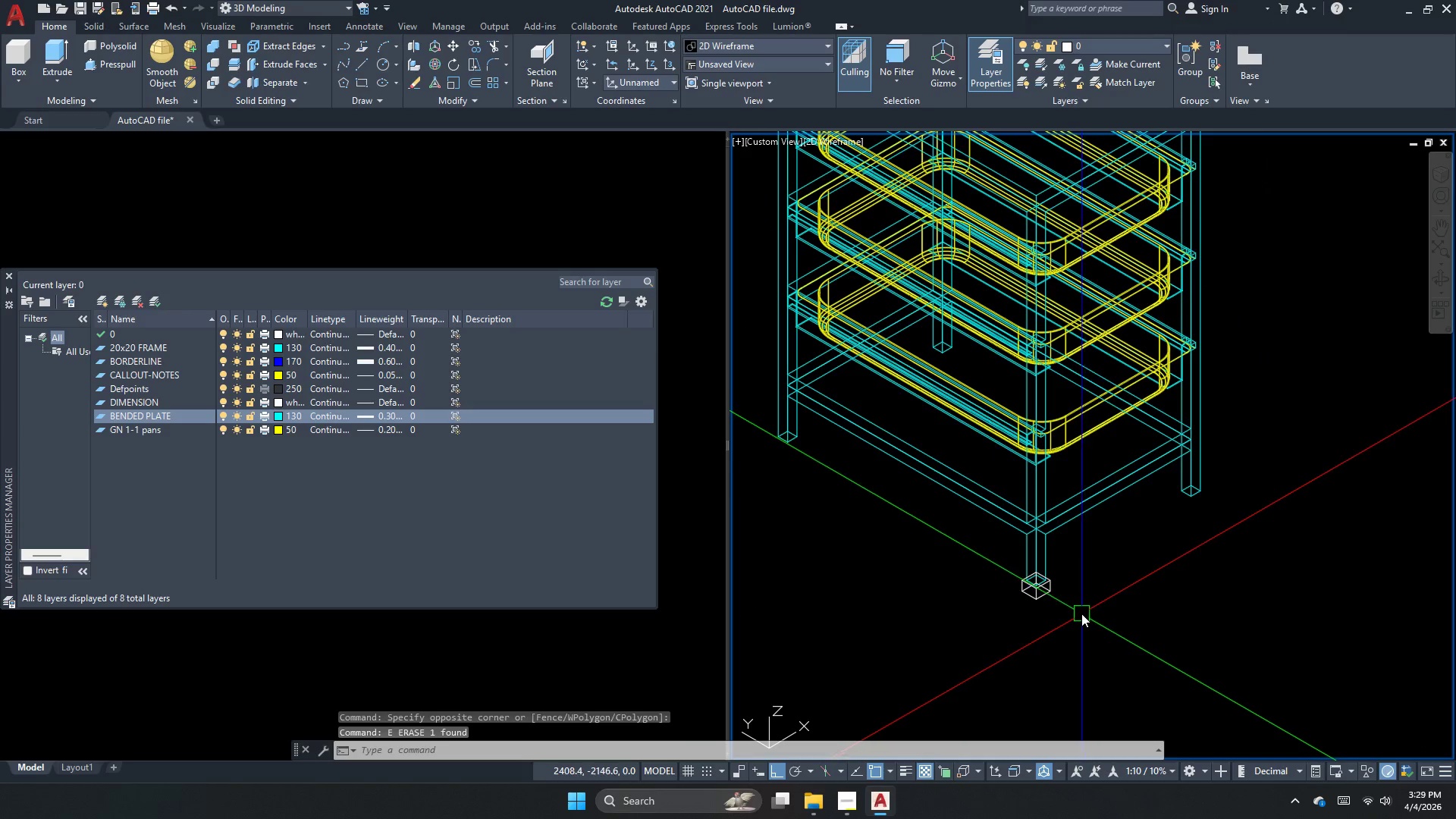 
scroll: coordinate [1011, 604], scroll_direction: up, amount: 4.0
 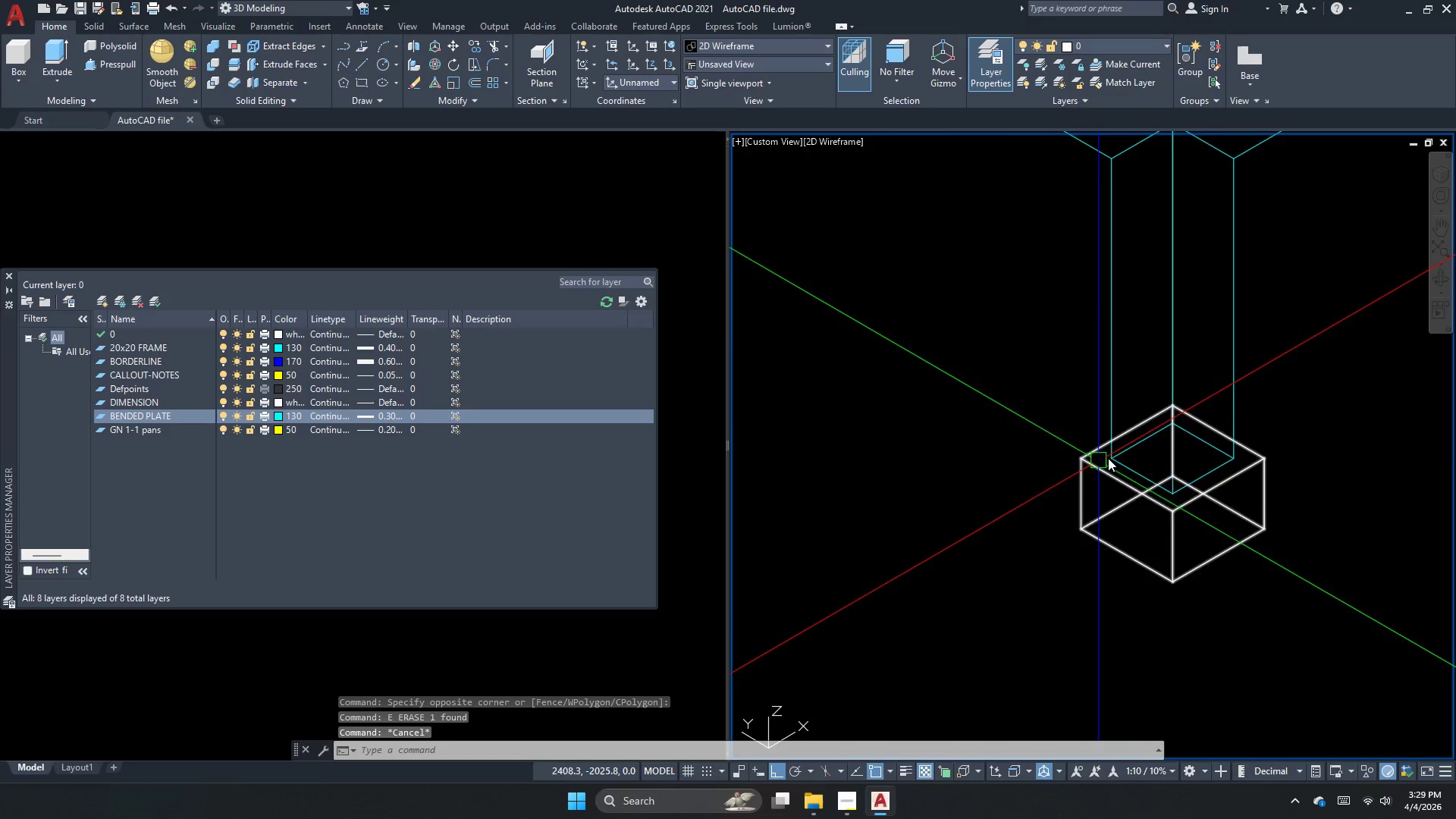 
left_click([1100, 479])
 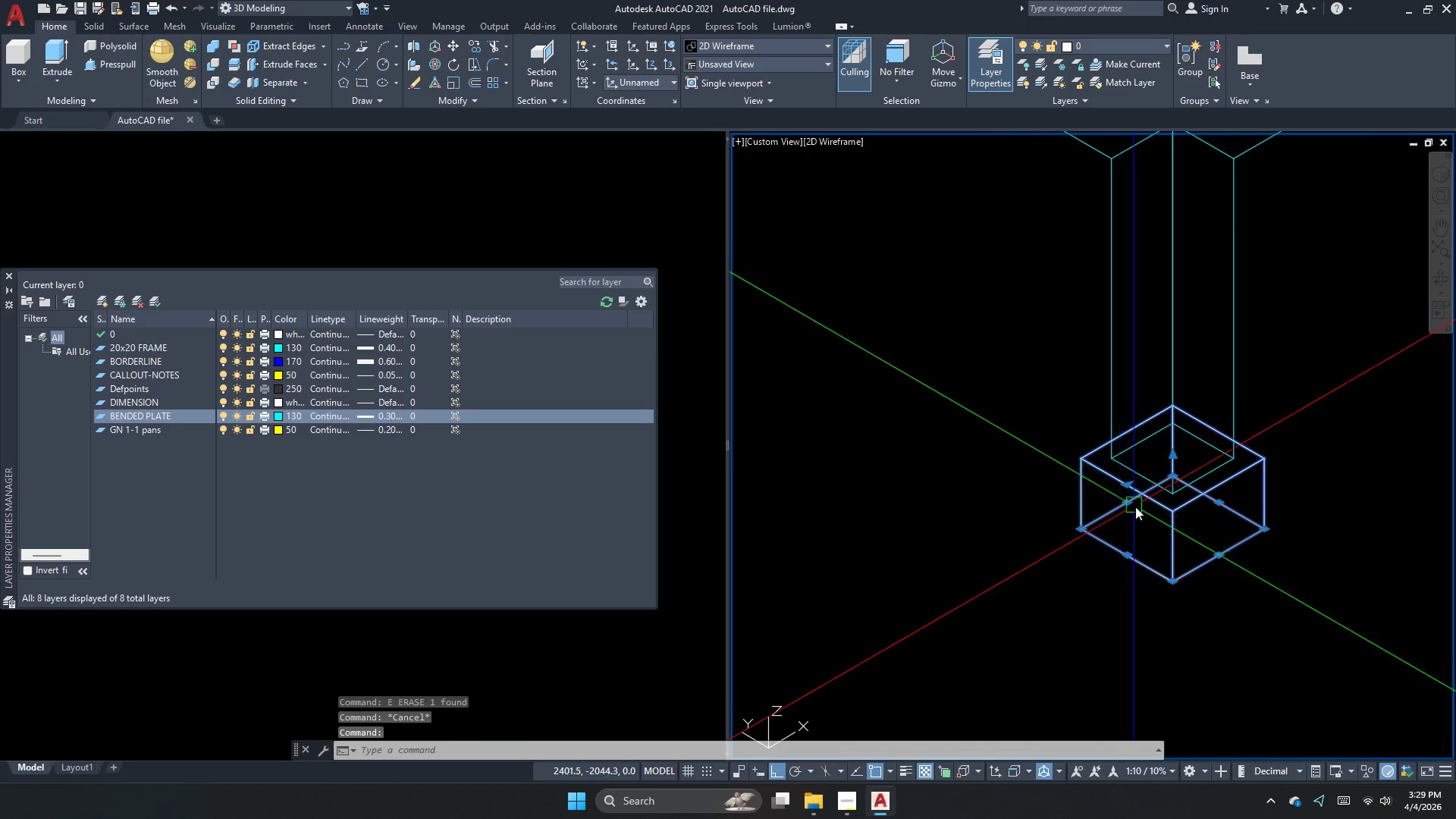 
scroll: coordinate [1138, 513], scroll_direction: up, amount: 1.0
 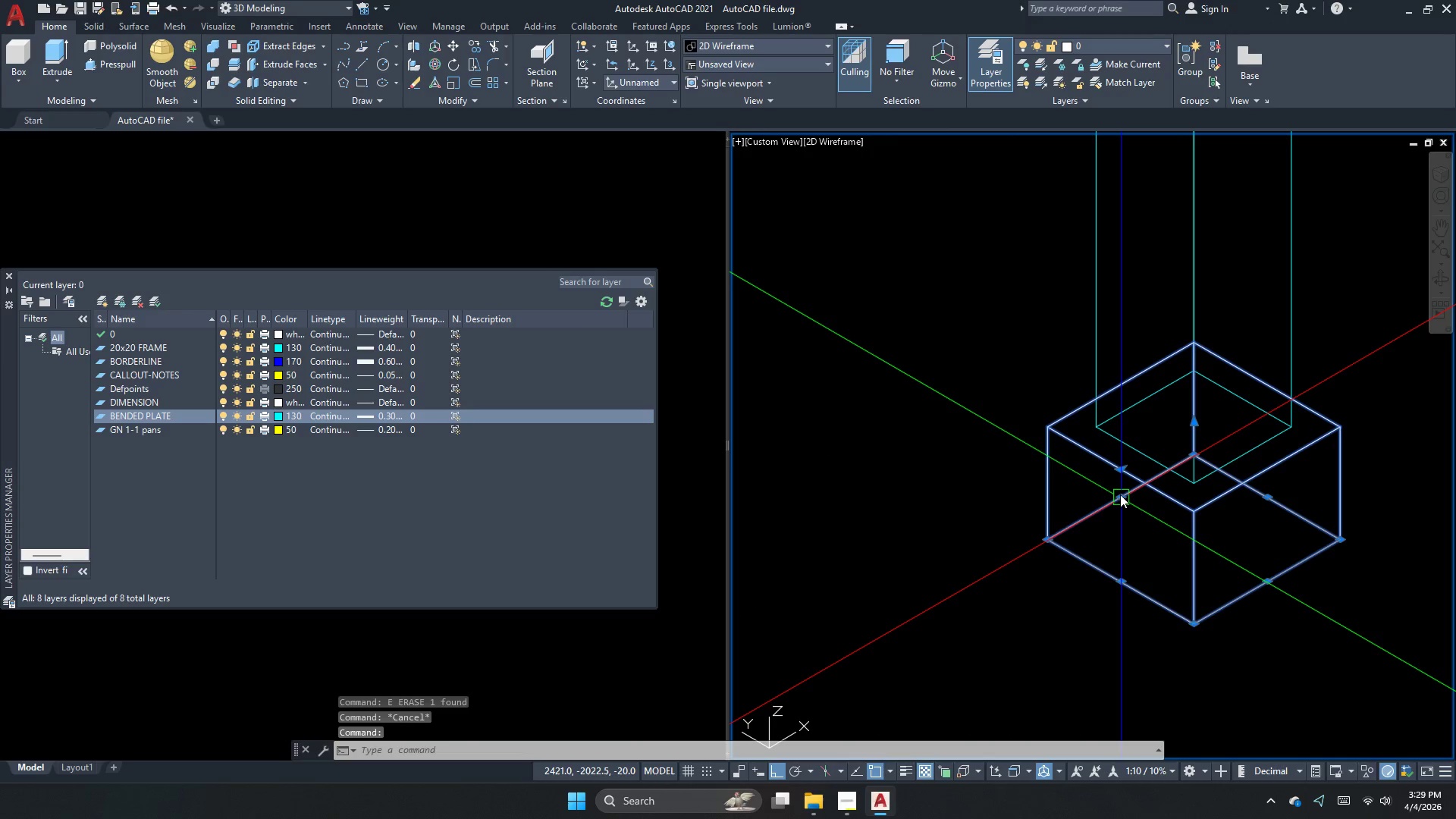 
left_click([1120, 494])
 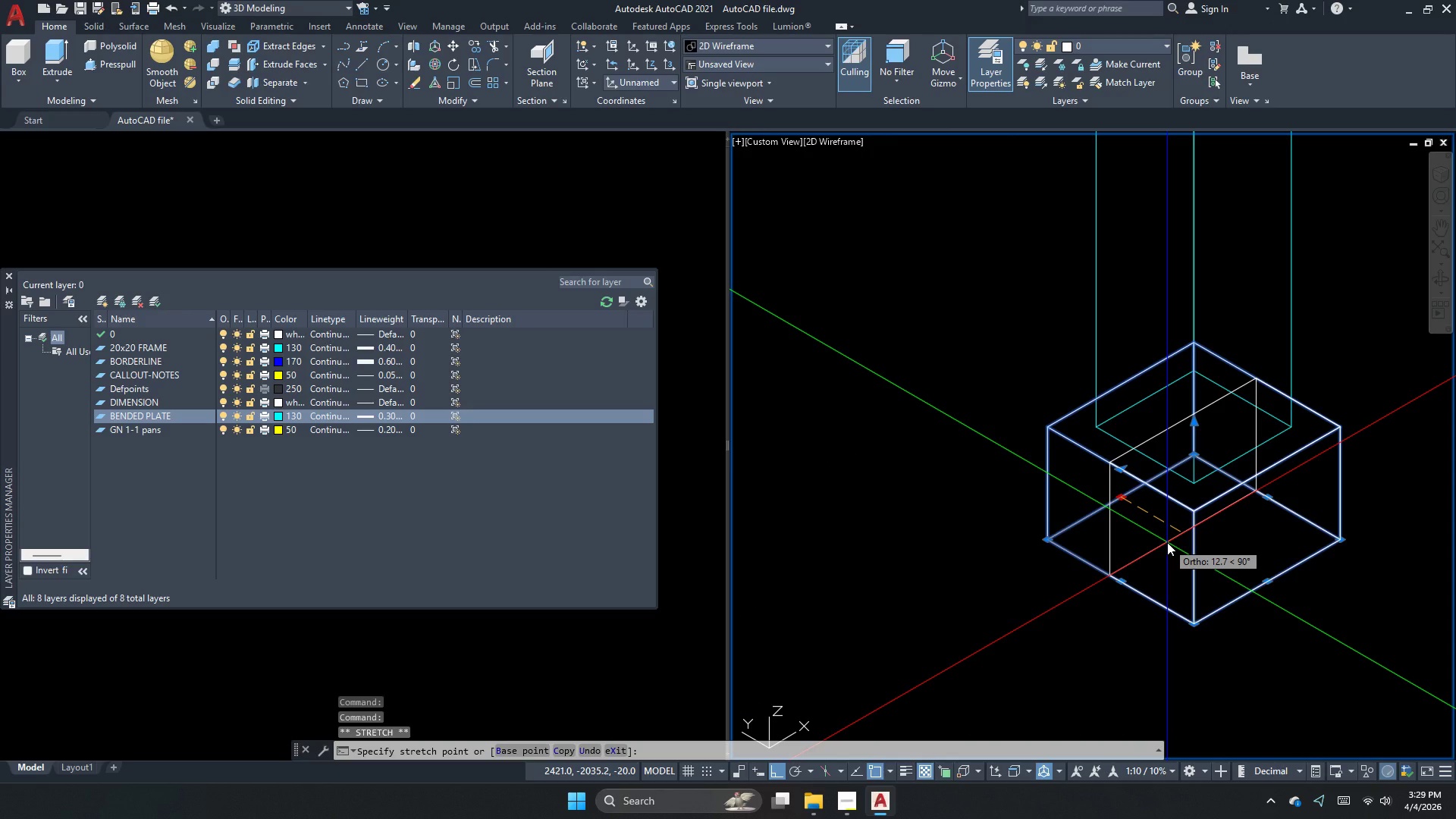 
key(Numpad2)
 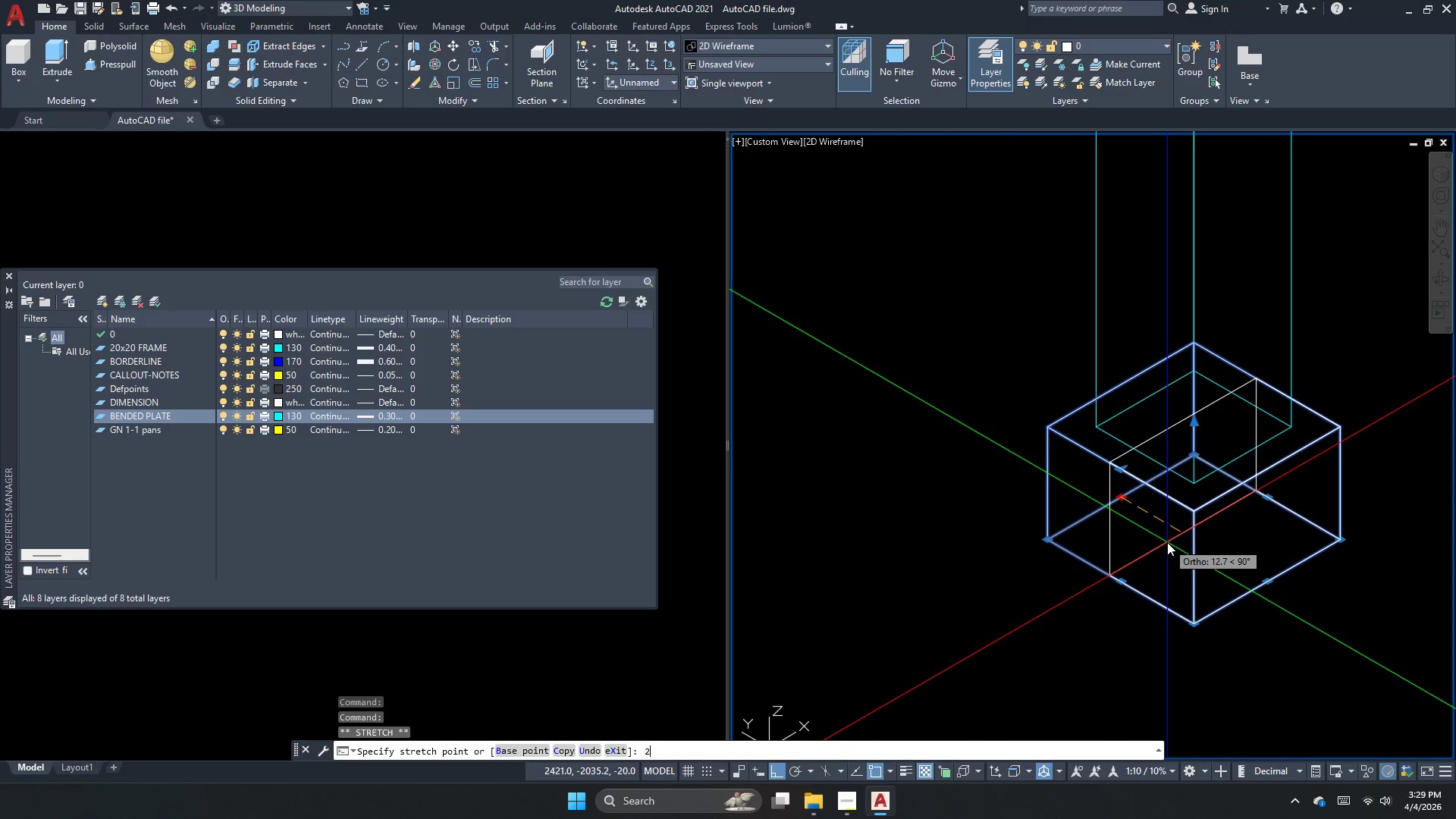 
key(NumpadDecimal)
 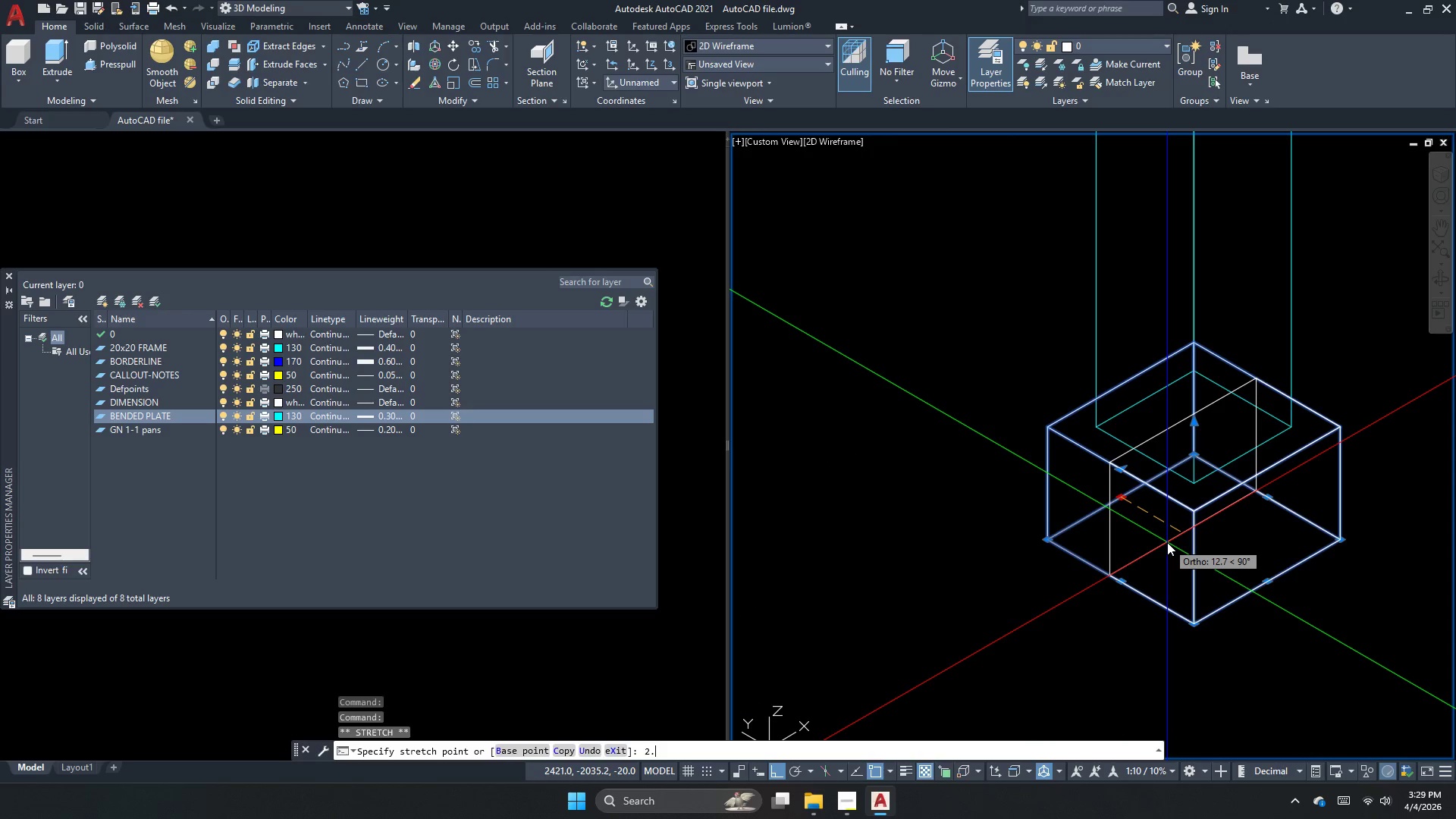 
key(Numpad5)
 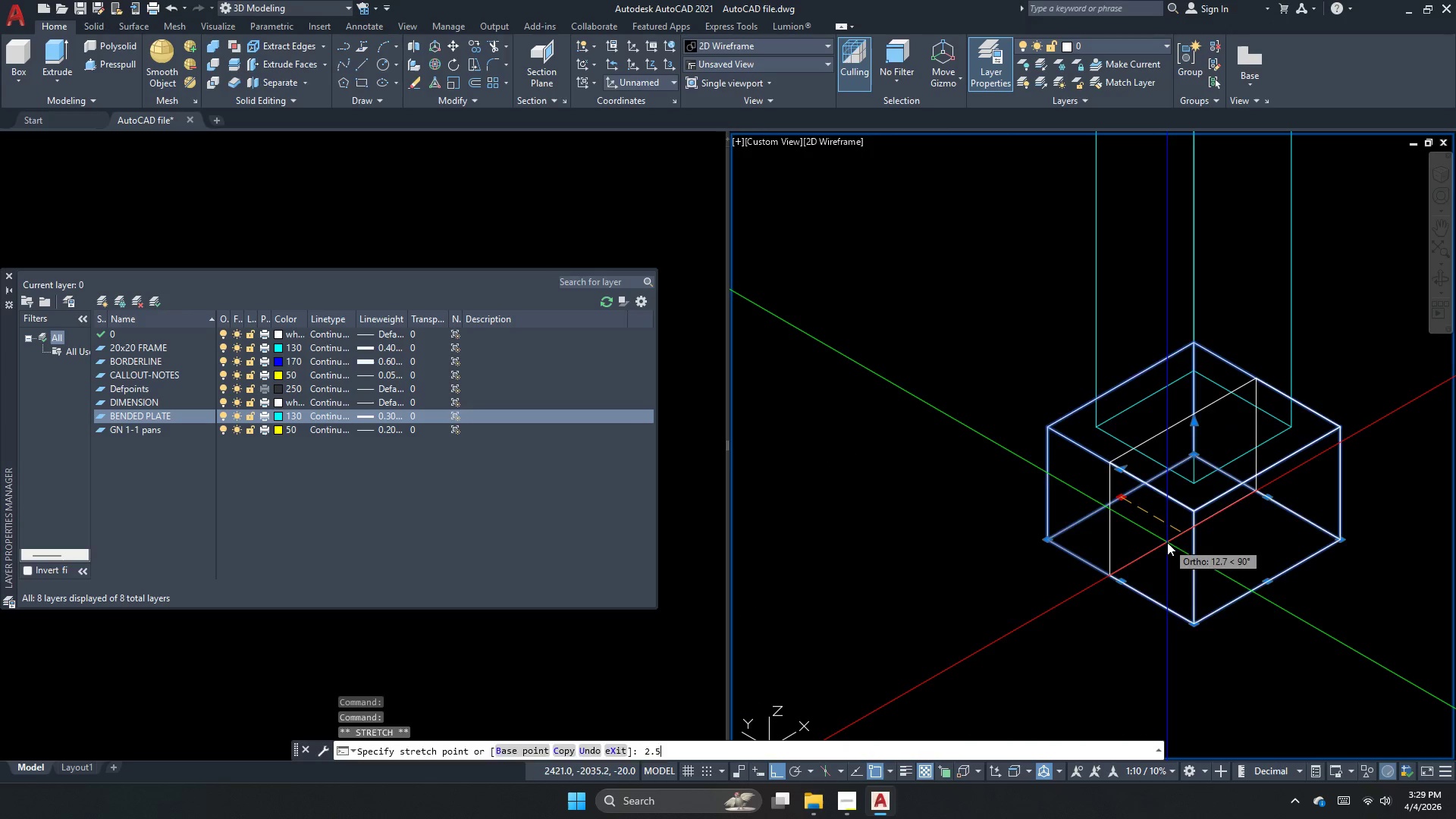 
key(NumpadEnter)
 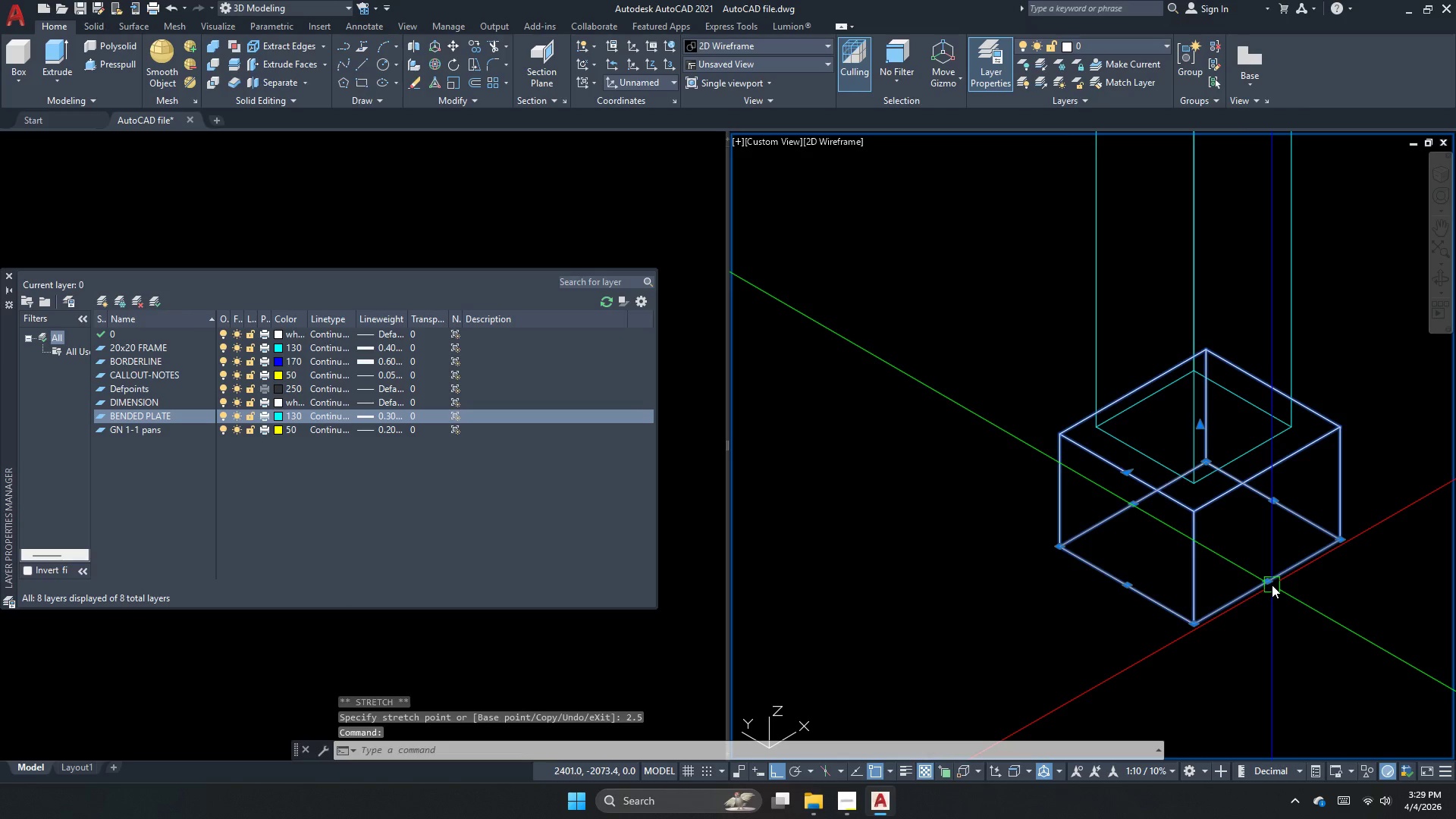 
left_click([1265, 582])
 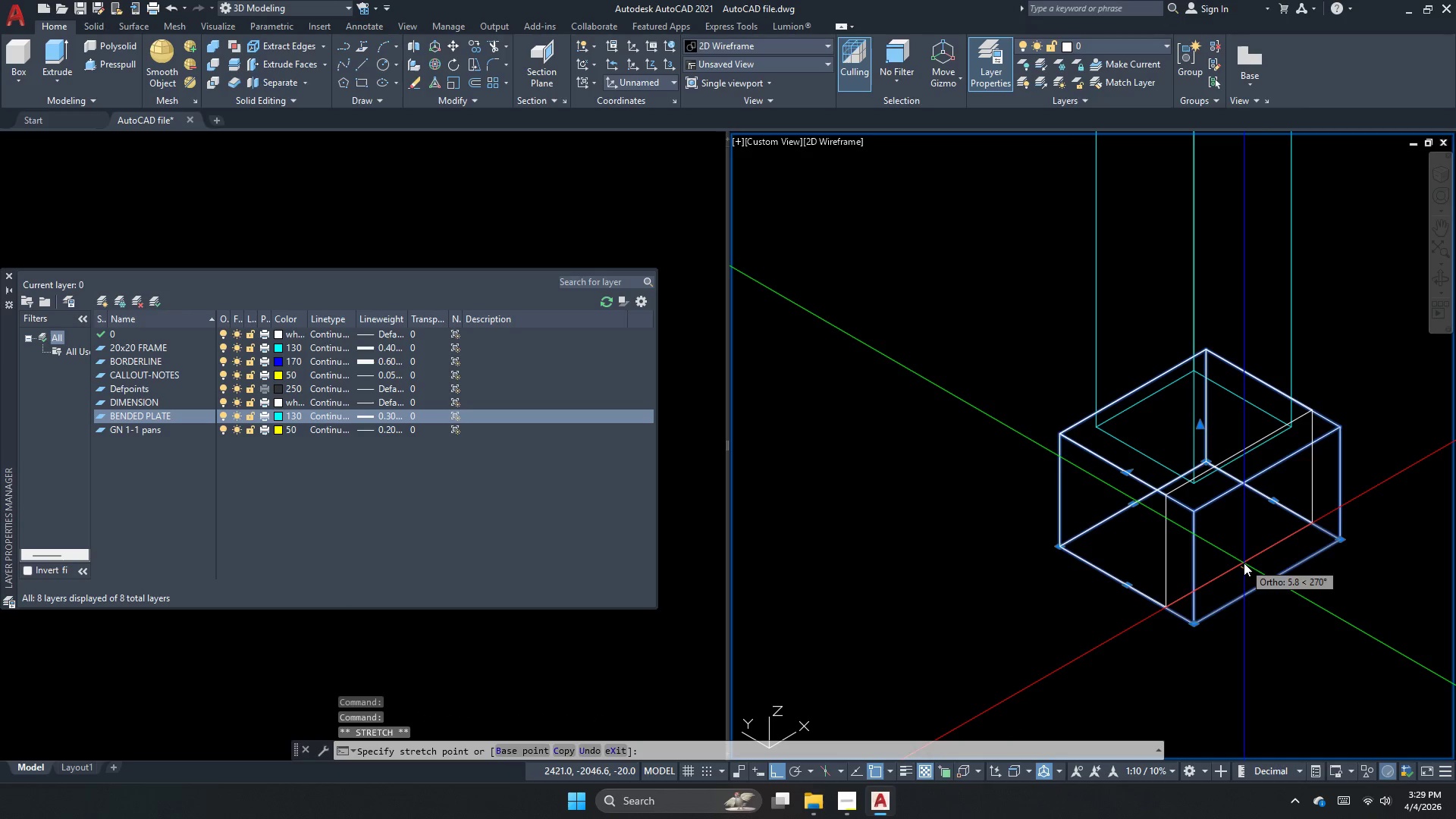 
key(Numpad2)
 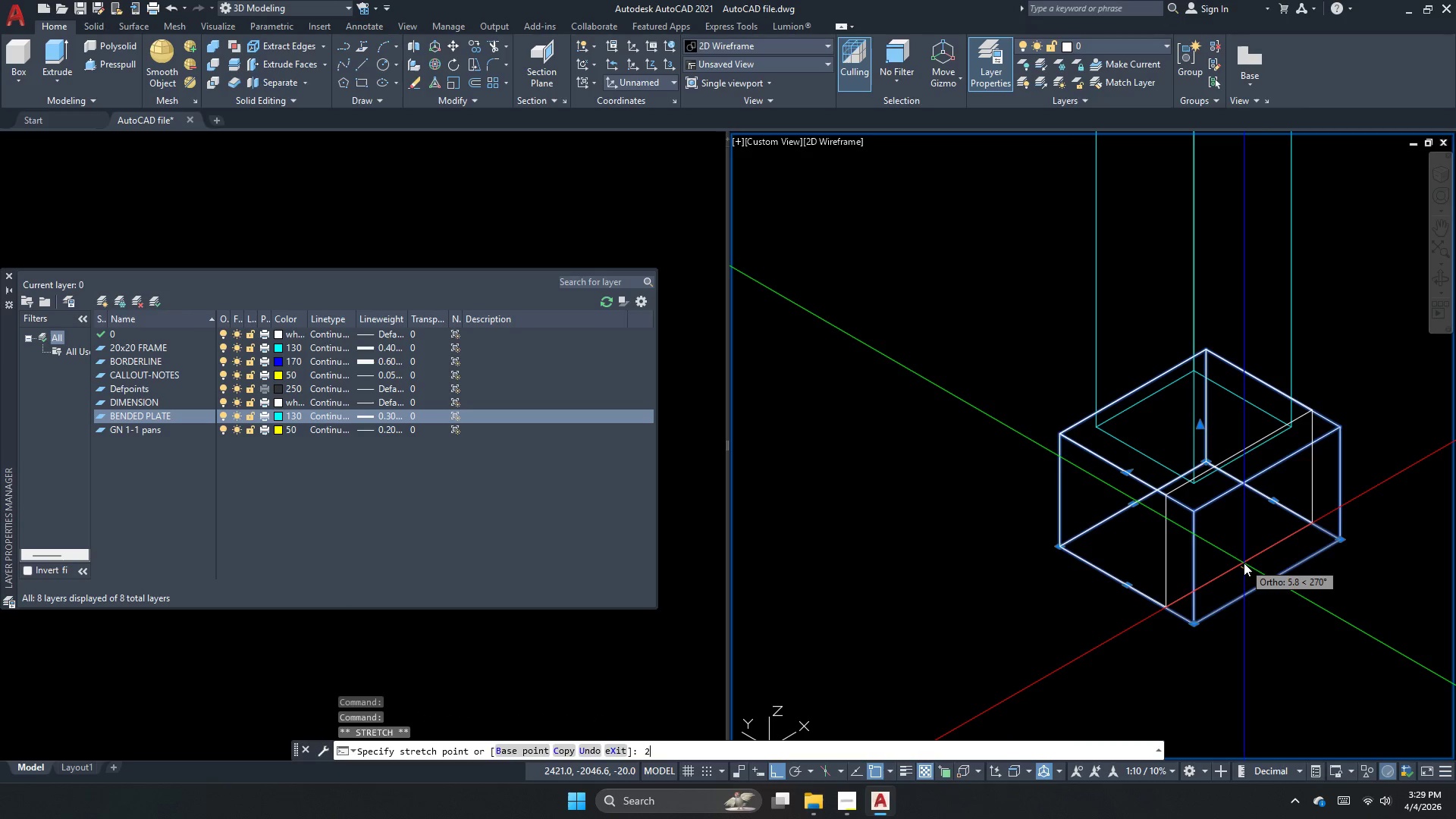 
key(NumpadDecimal)
 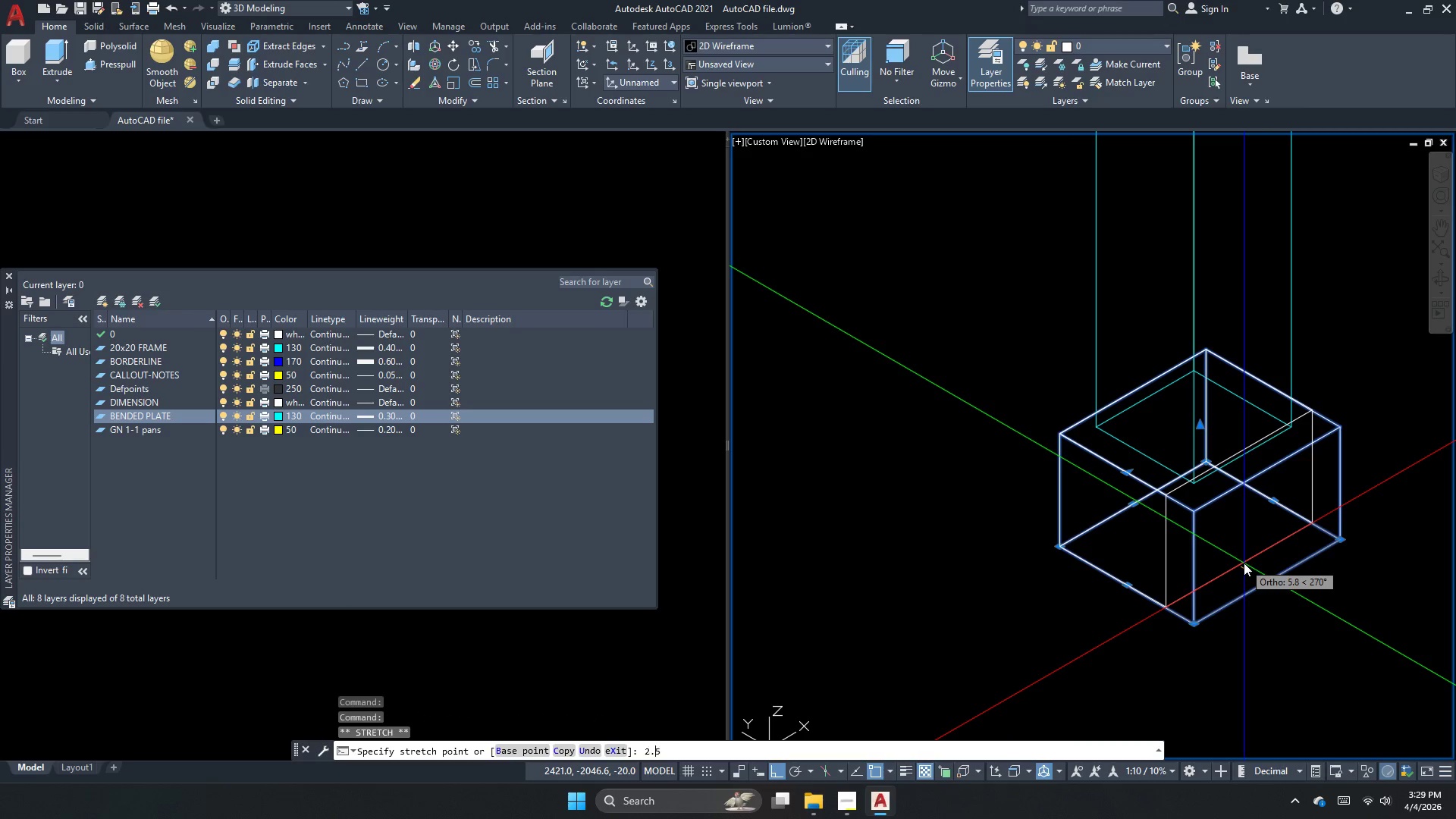 
key(Numpad5)
 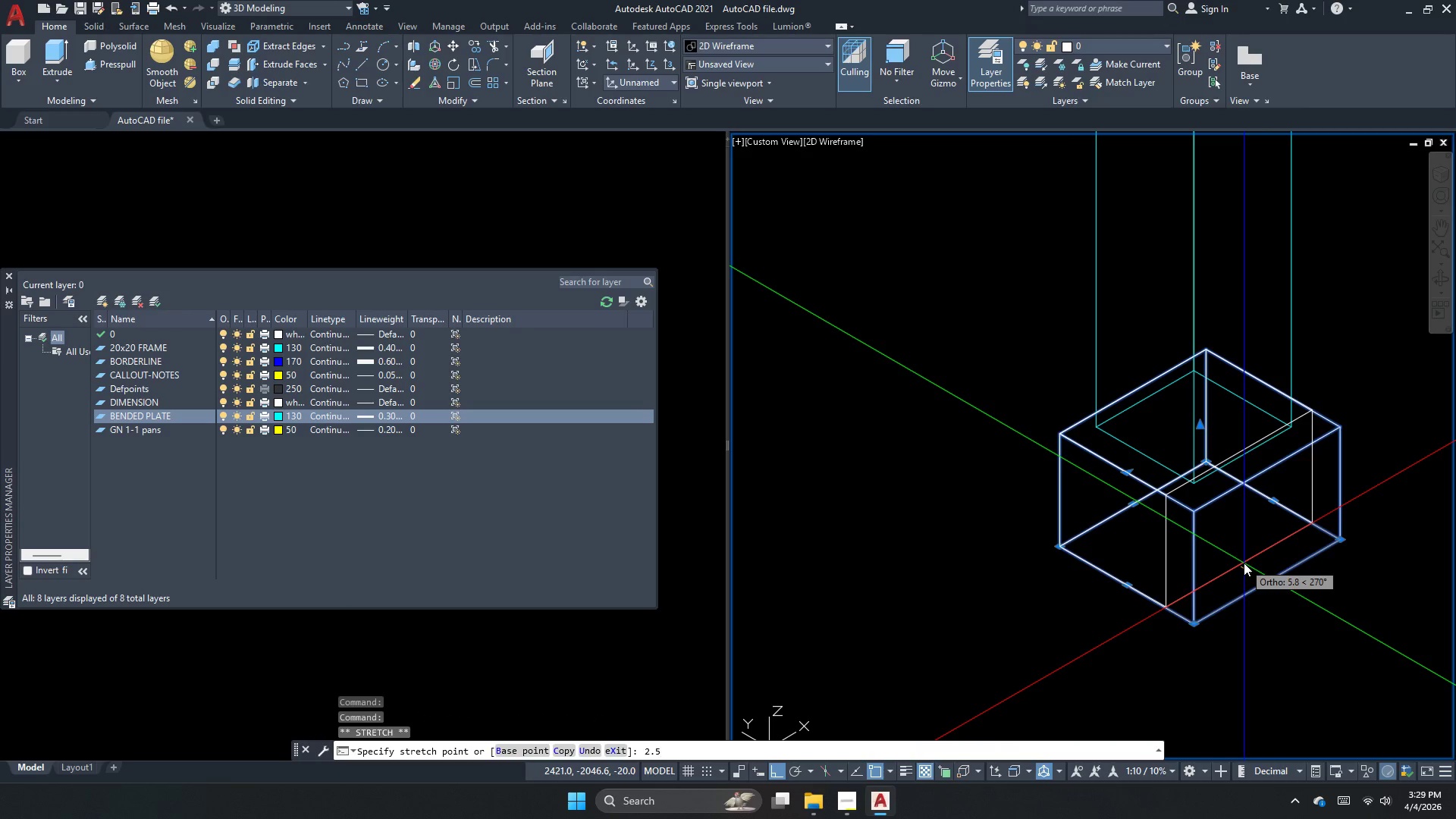 
key(NumpadEnter)
 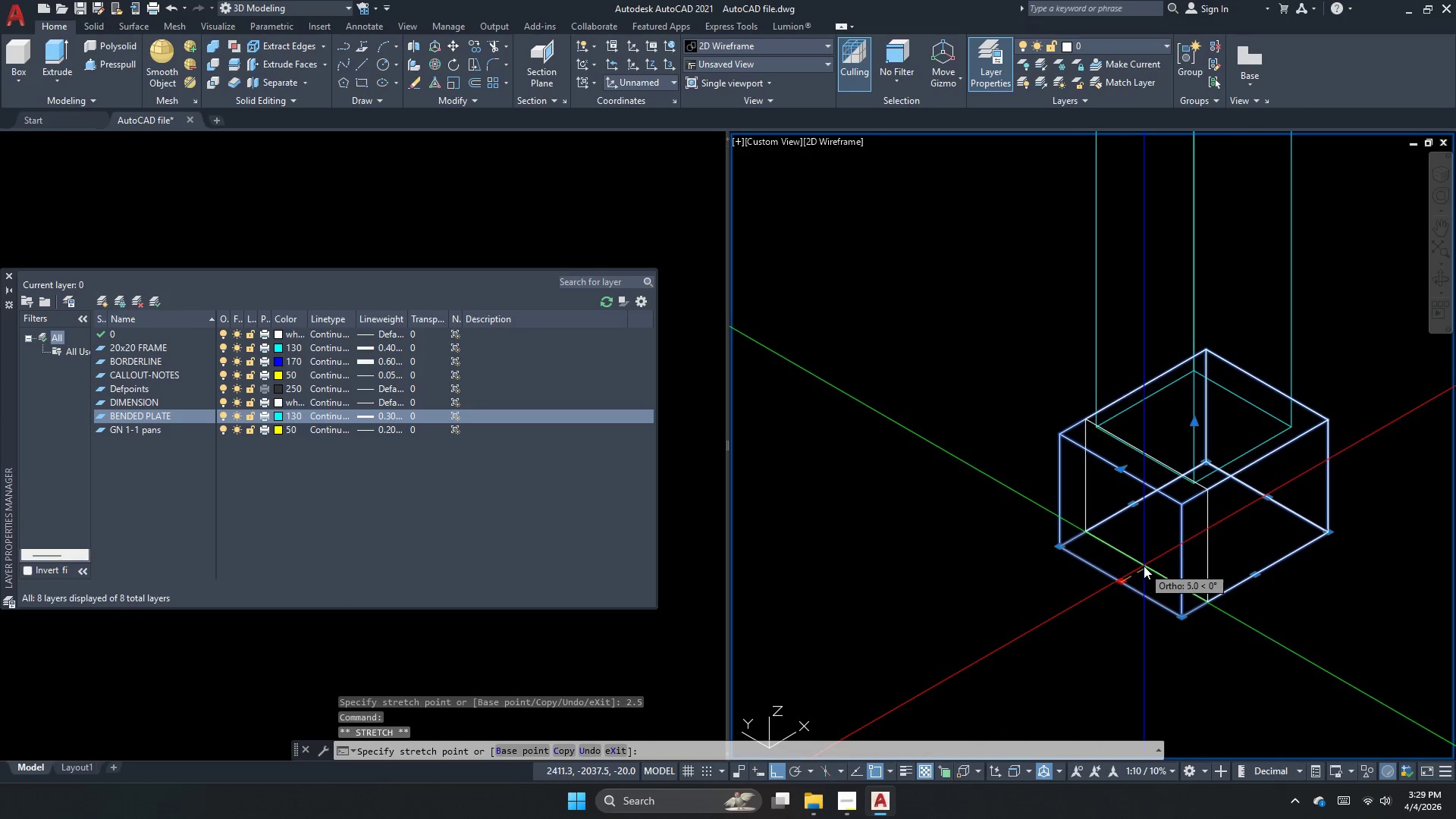 
key(Numpad2)
 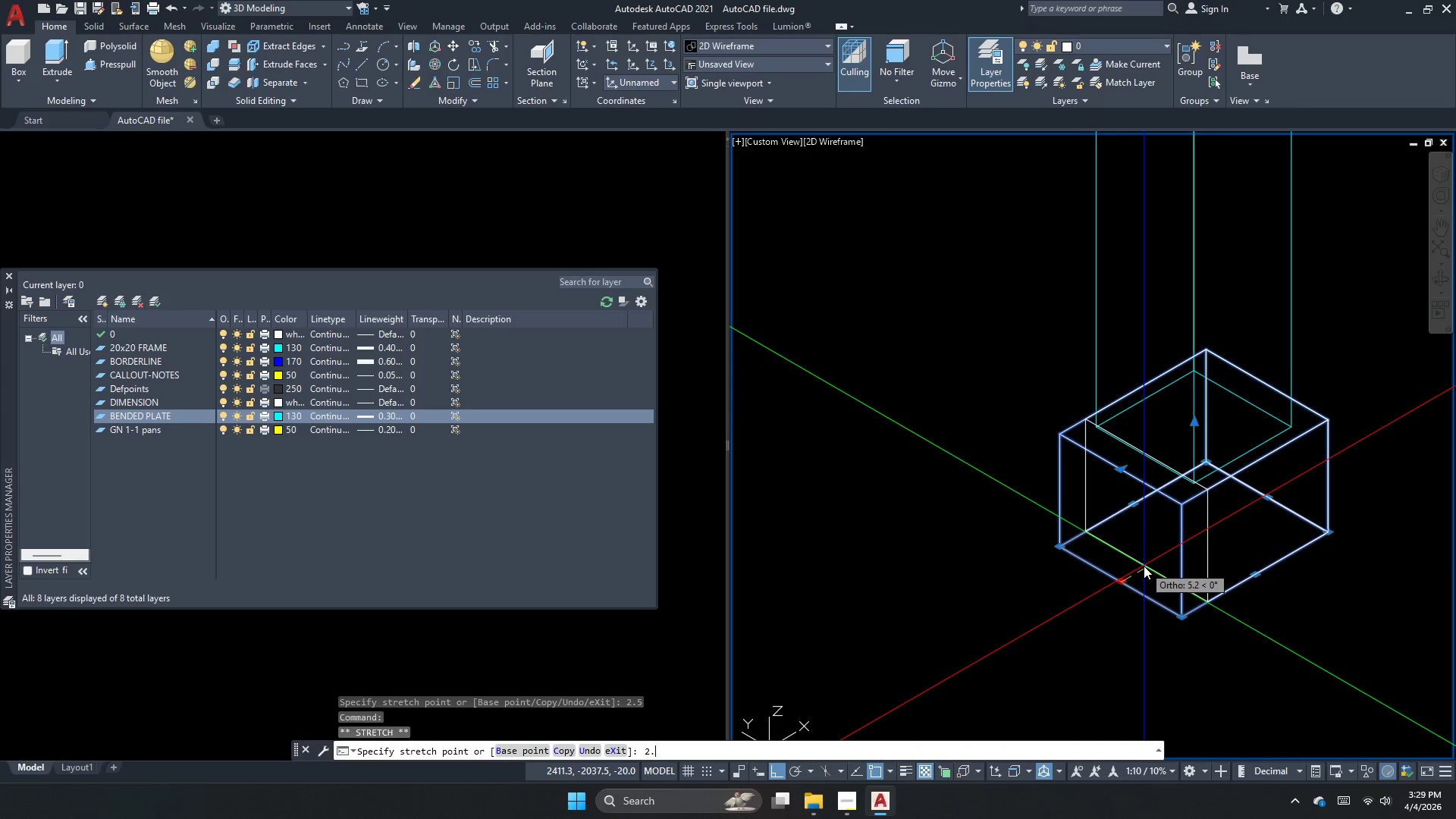 
key(NumpadDecimal)
 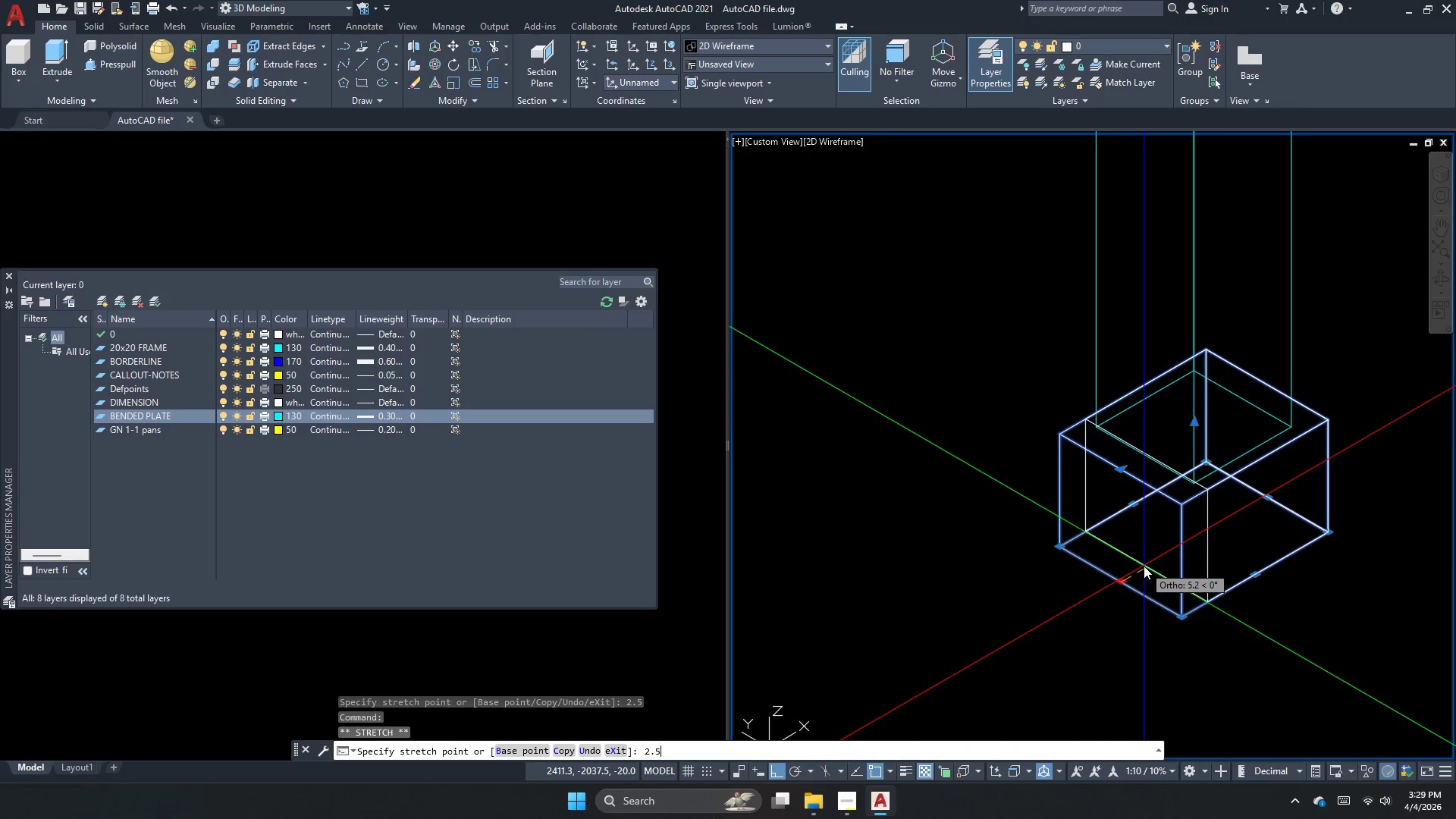 
key(Numpad5)
 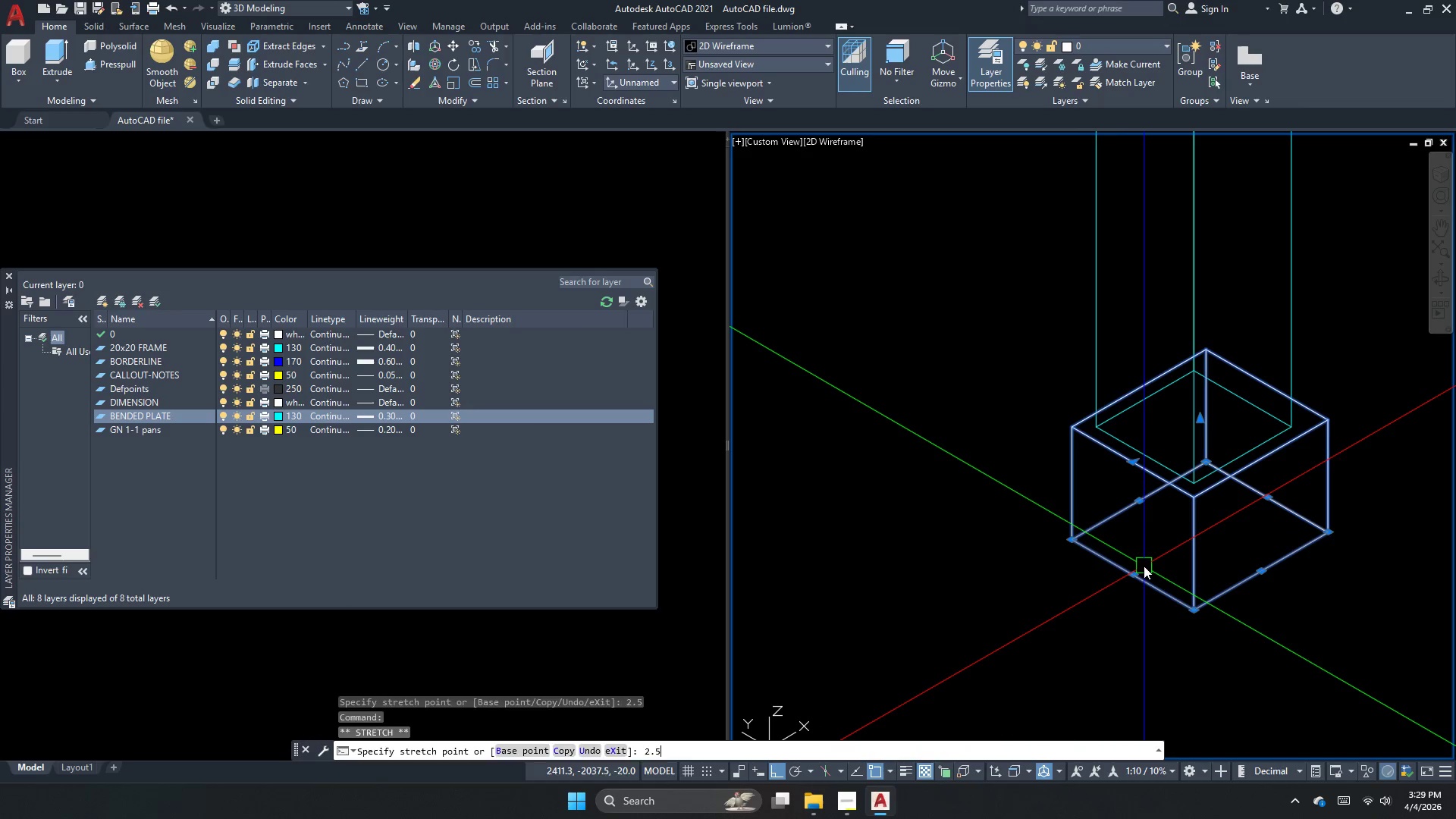 
key(NumpadEnter)
 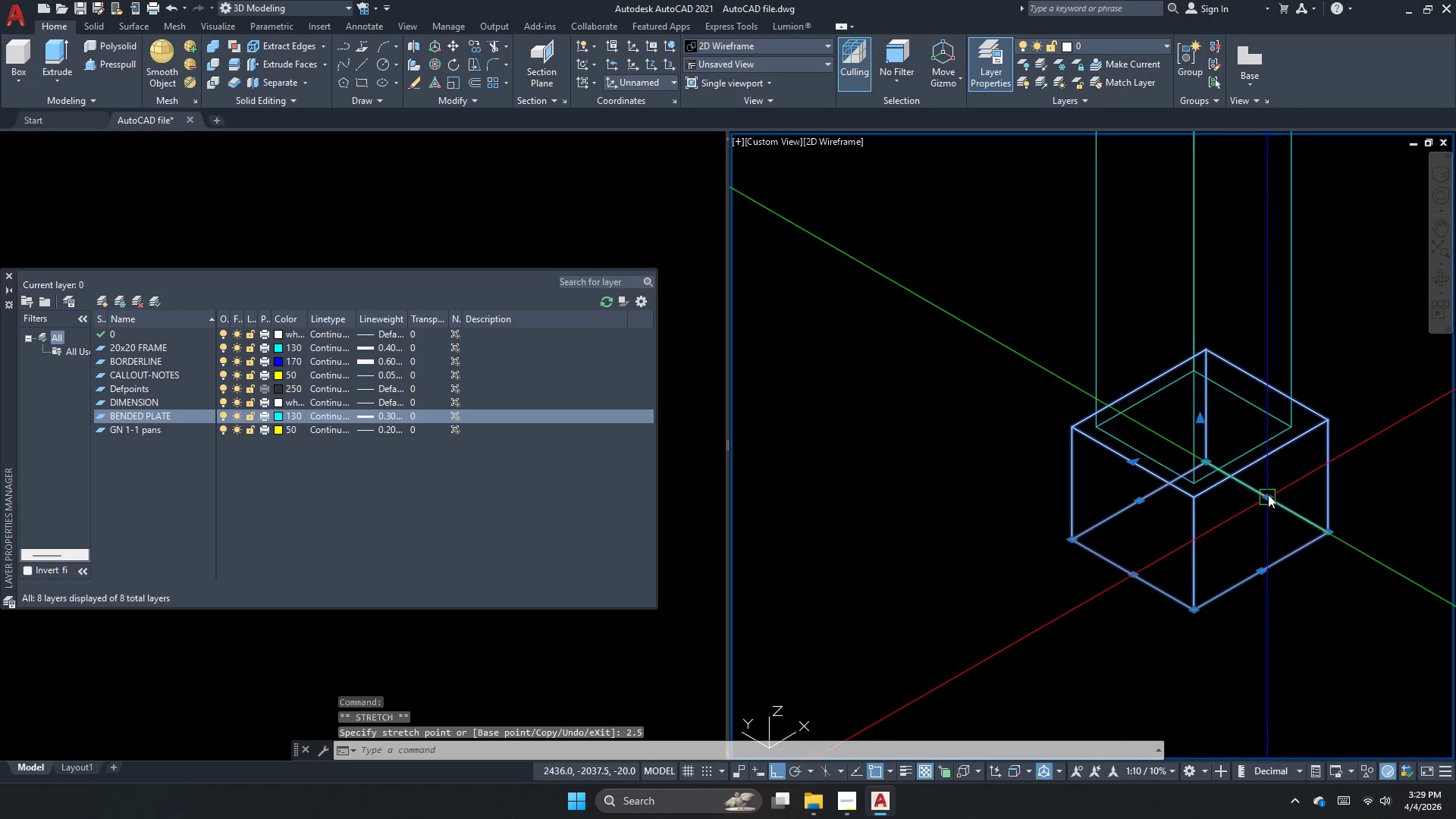 
left_click_drag(start_coordinate=[1268, 494], to_coordinate=[1264, 497])
 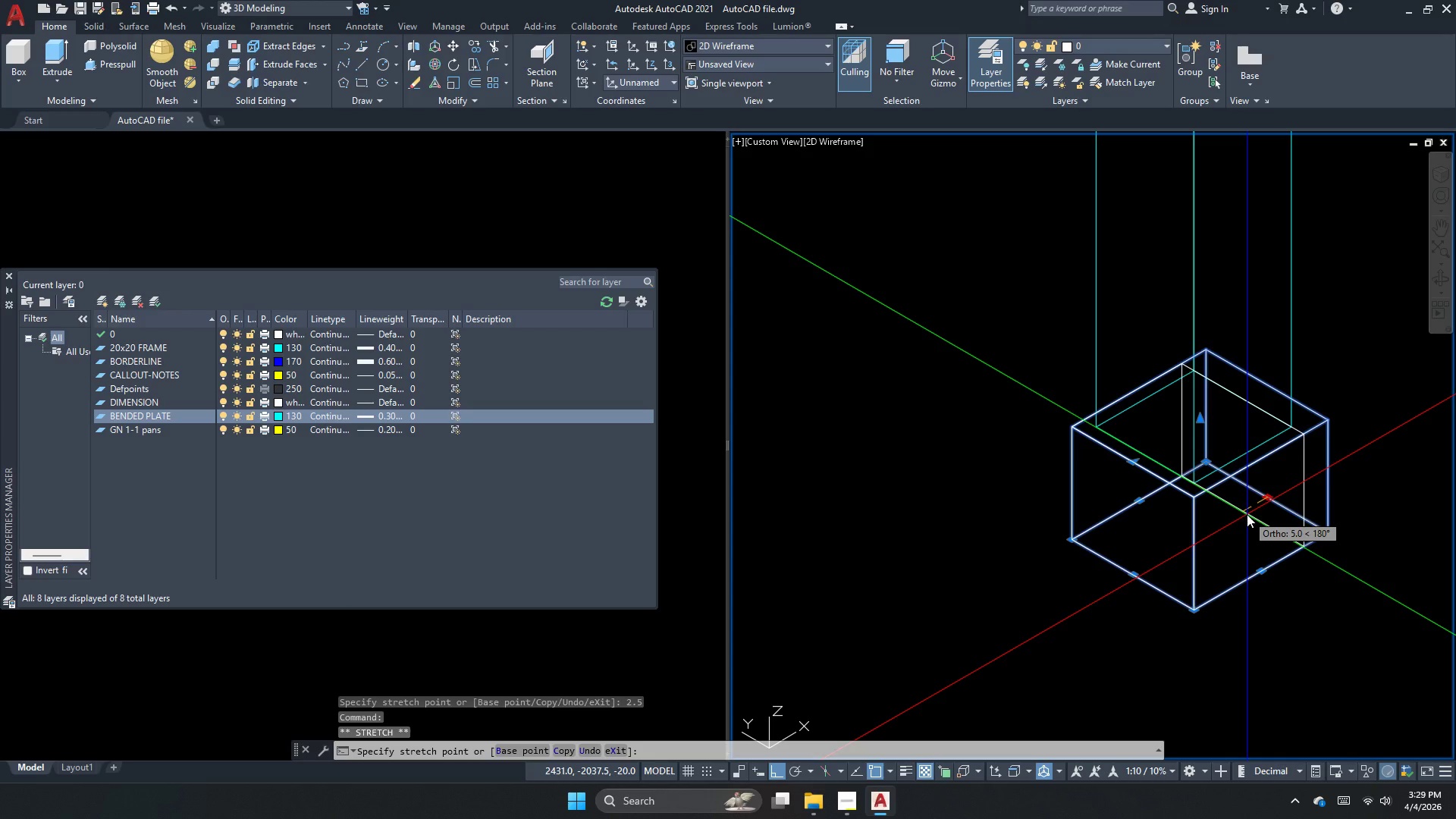 
key(Numpad2)
 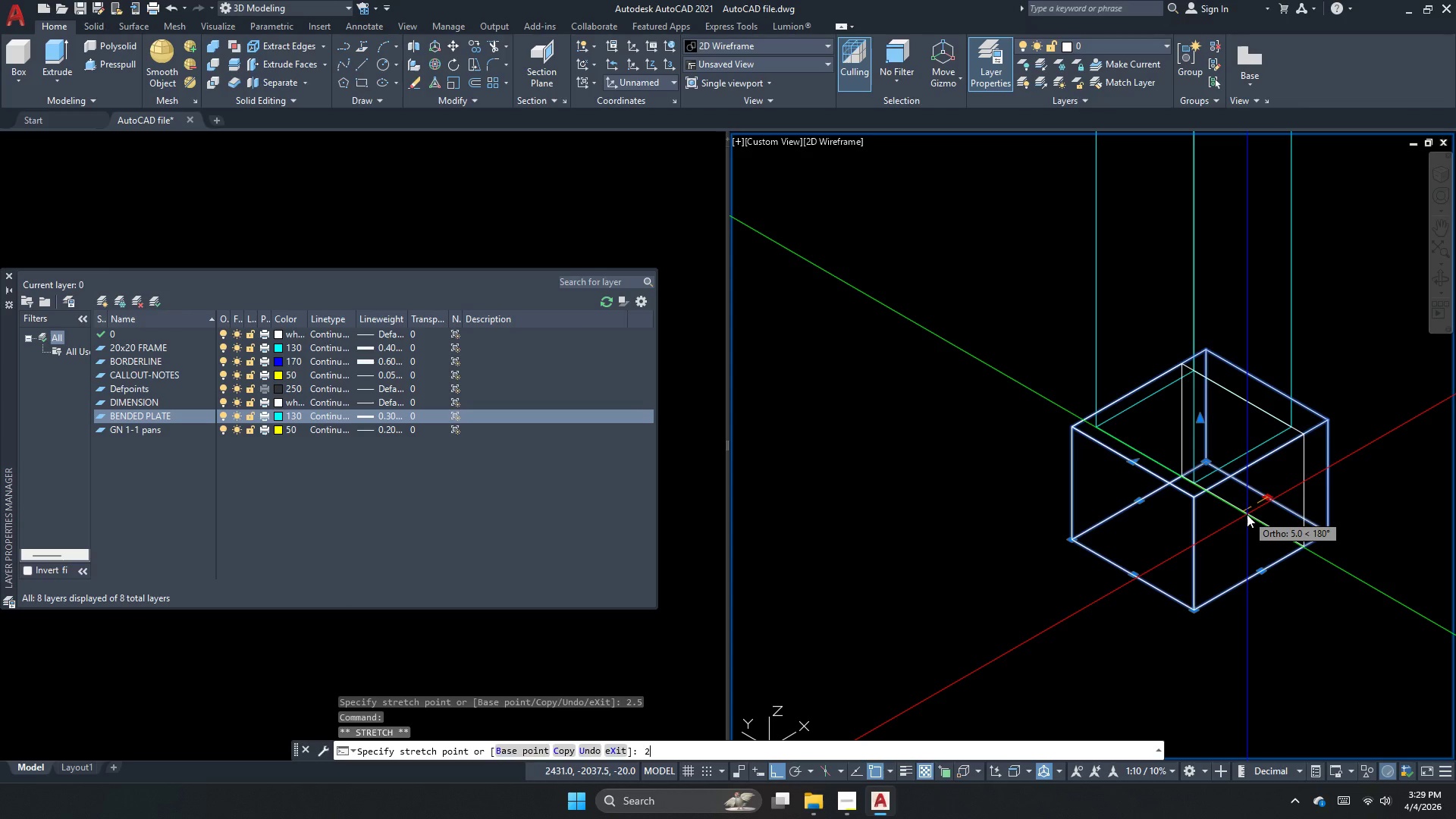 
key(NumpadDecimal)
 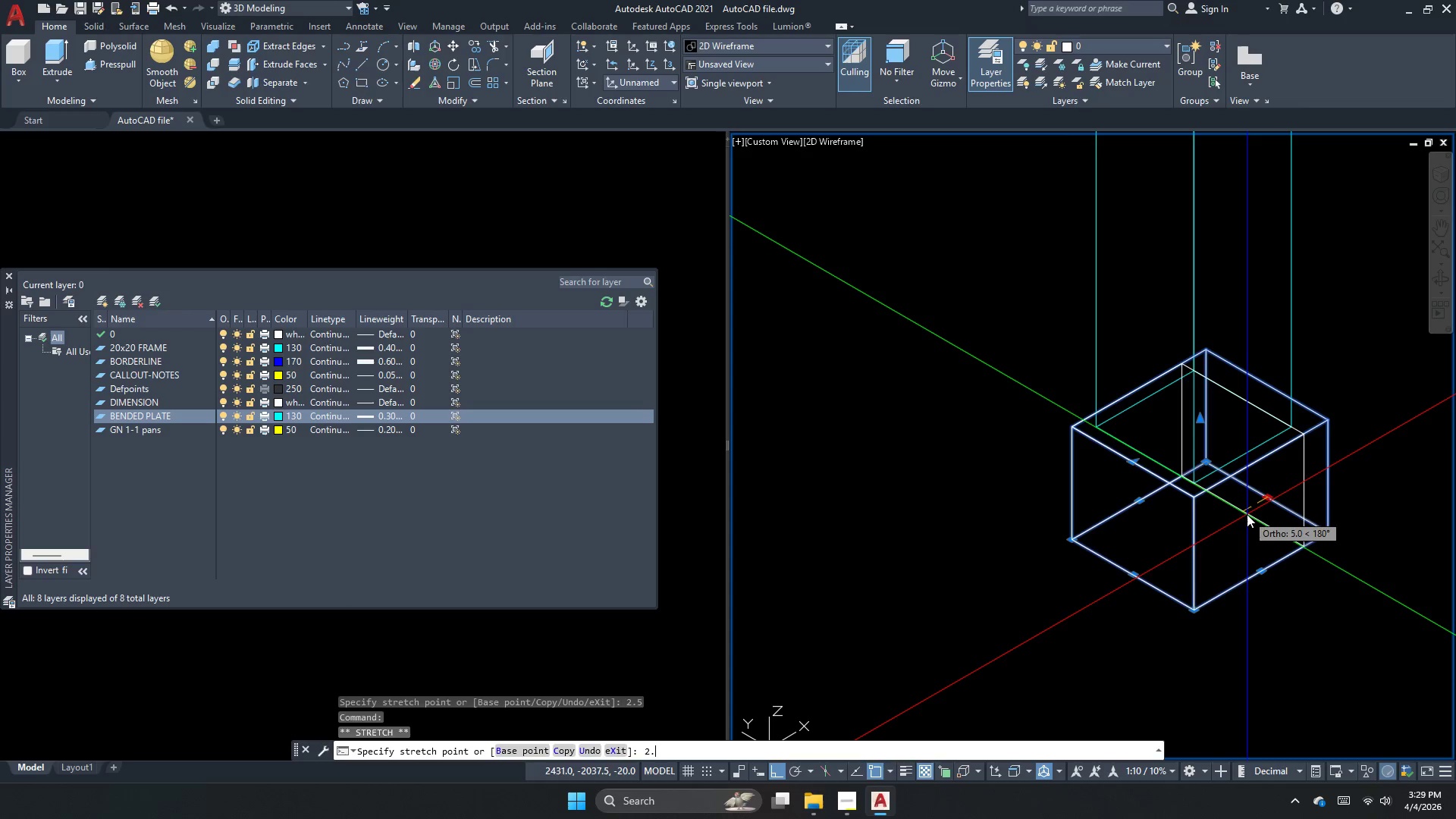 
key(Numpad5)
 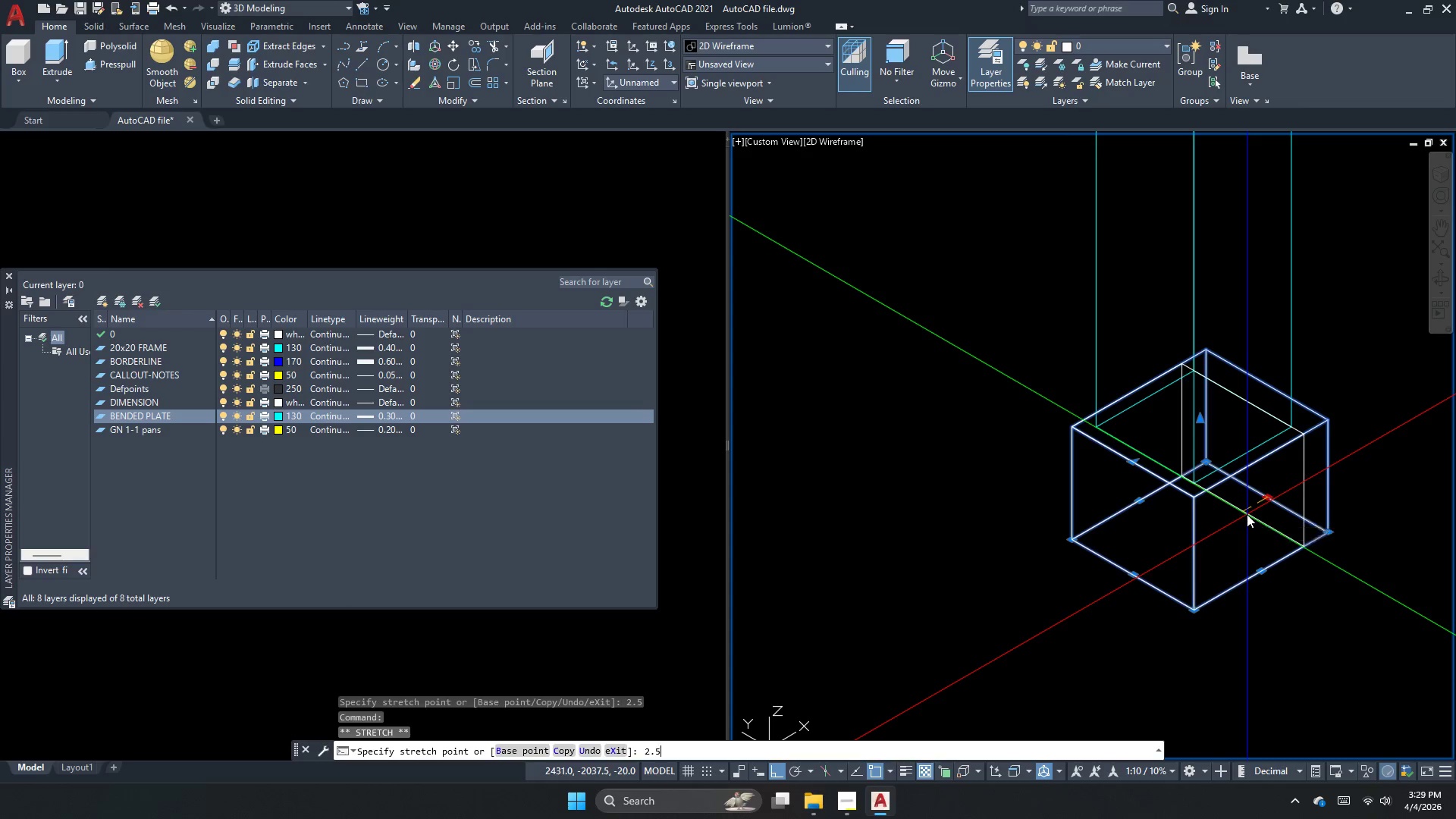 
key(NumpadEnter)
 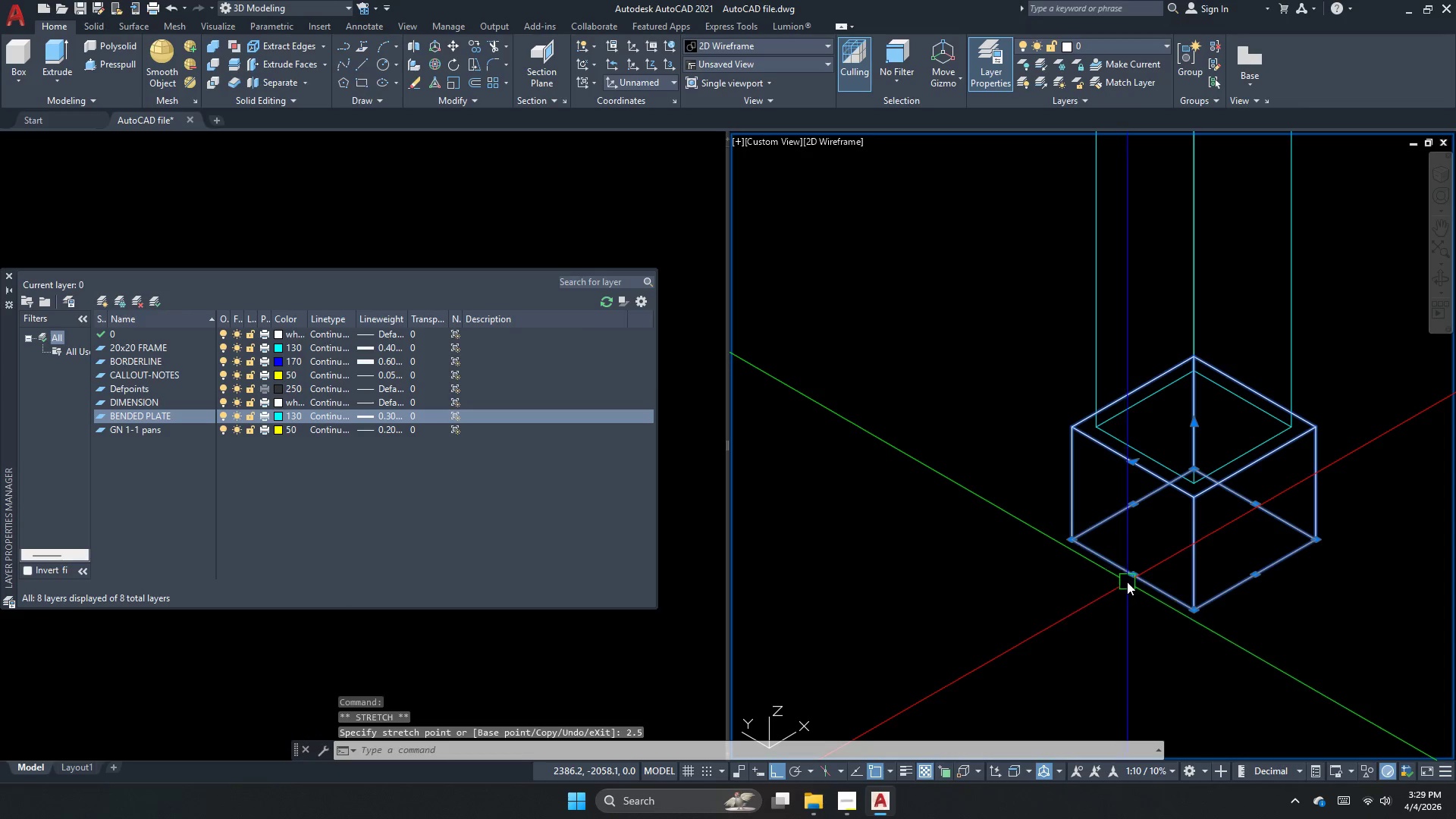 
left_click_drag(start_coordinate=[1137, 573], to_coordinate=[1137, 554])
 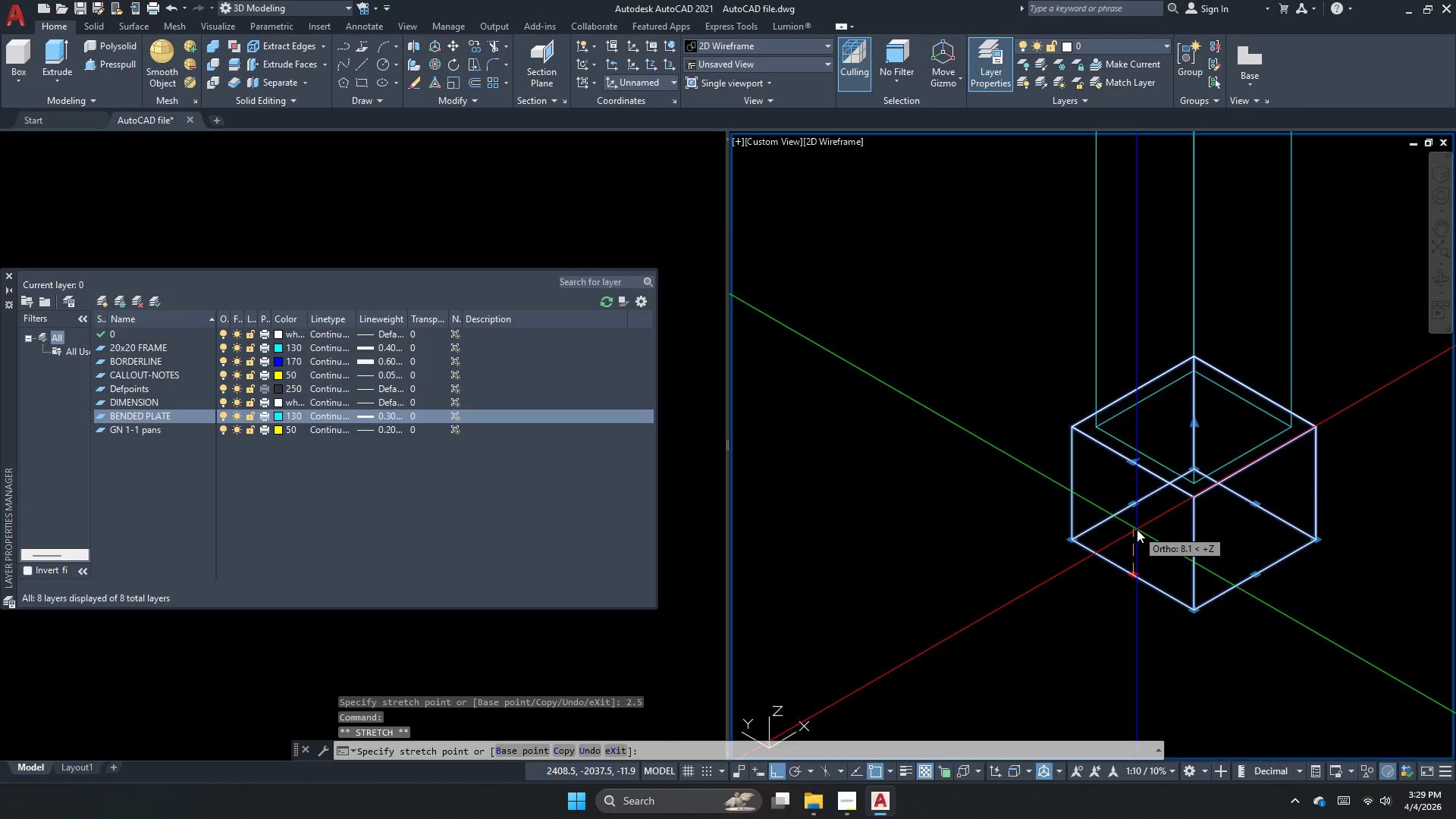 
key(Escape)
 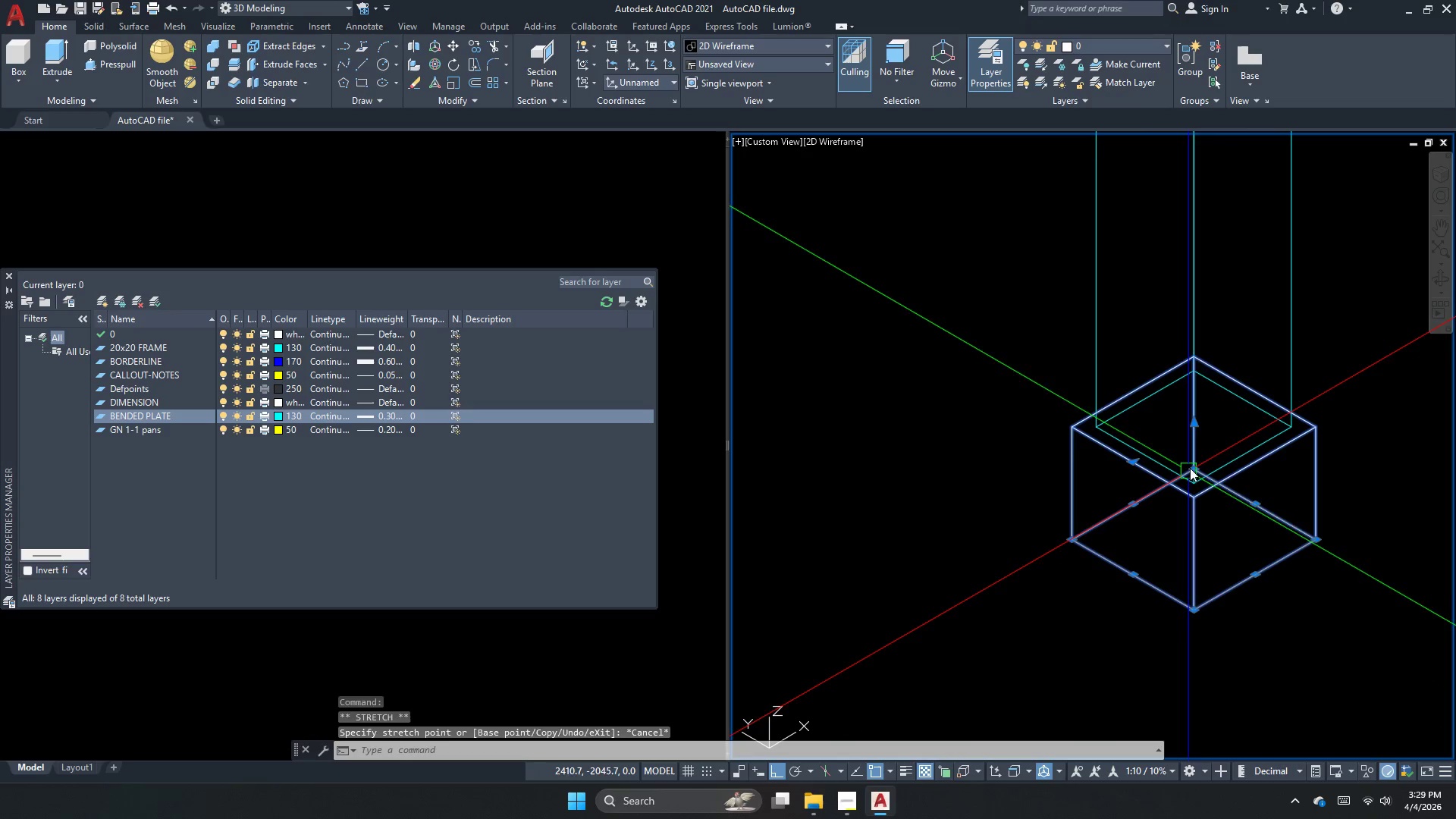 
key(Escape)
 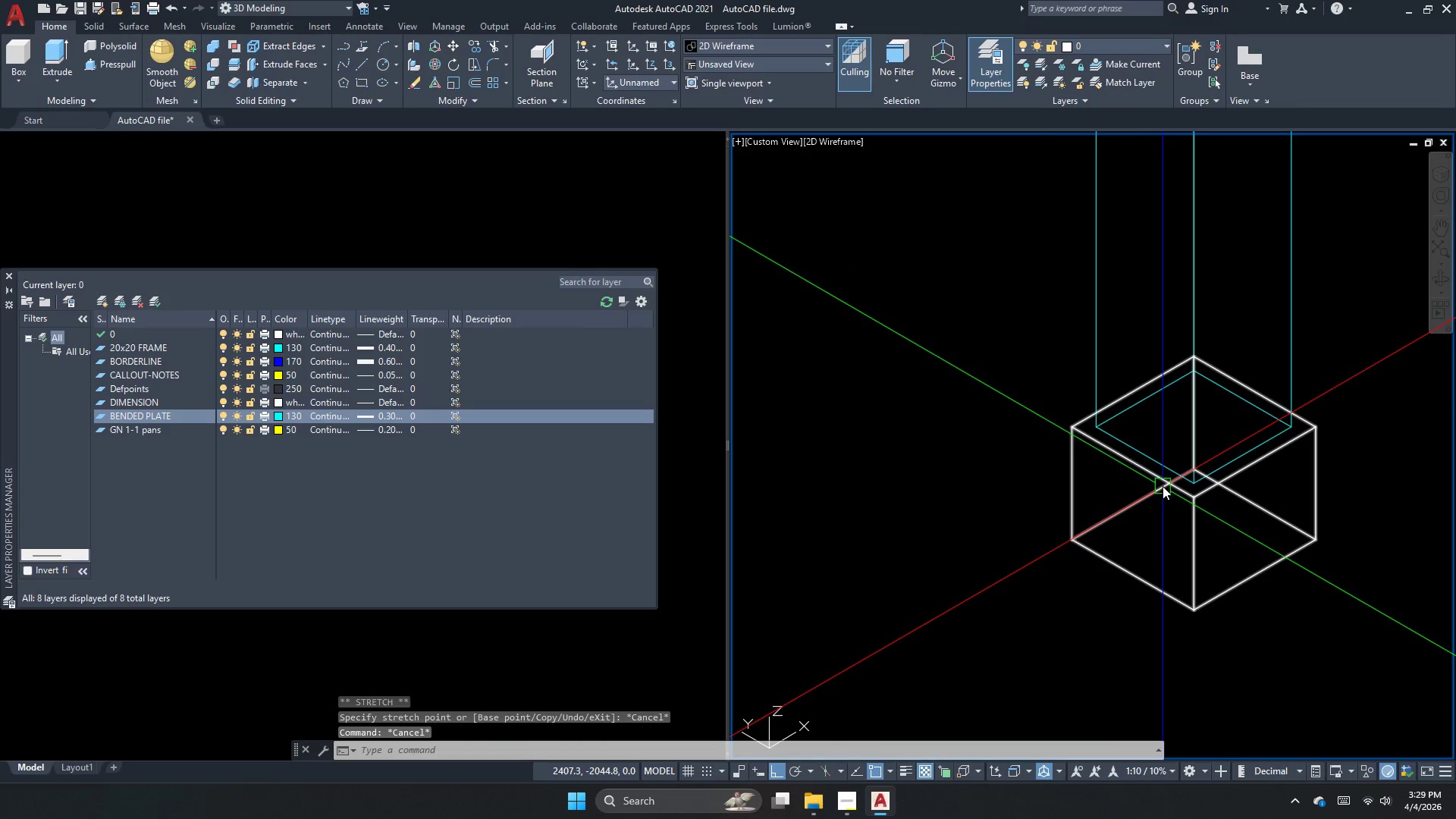 
left_click([1158, 484])
 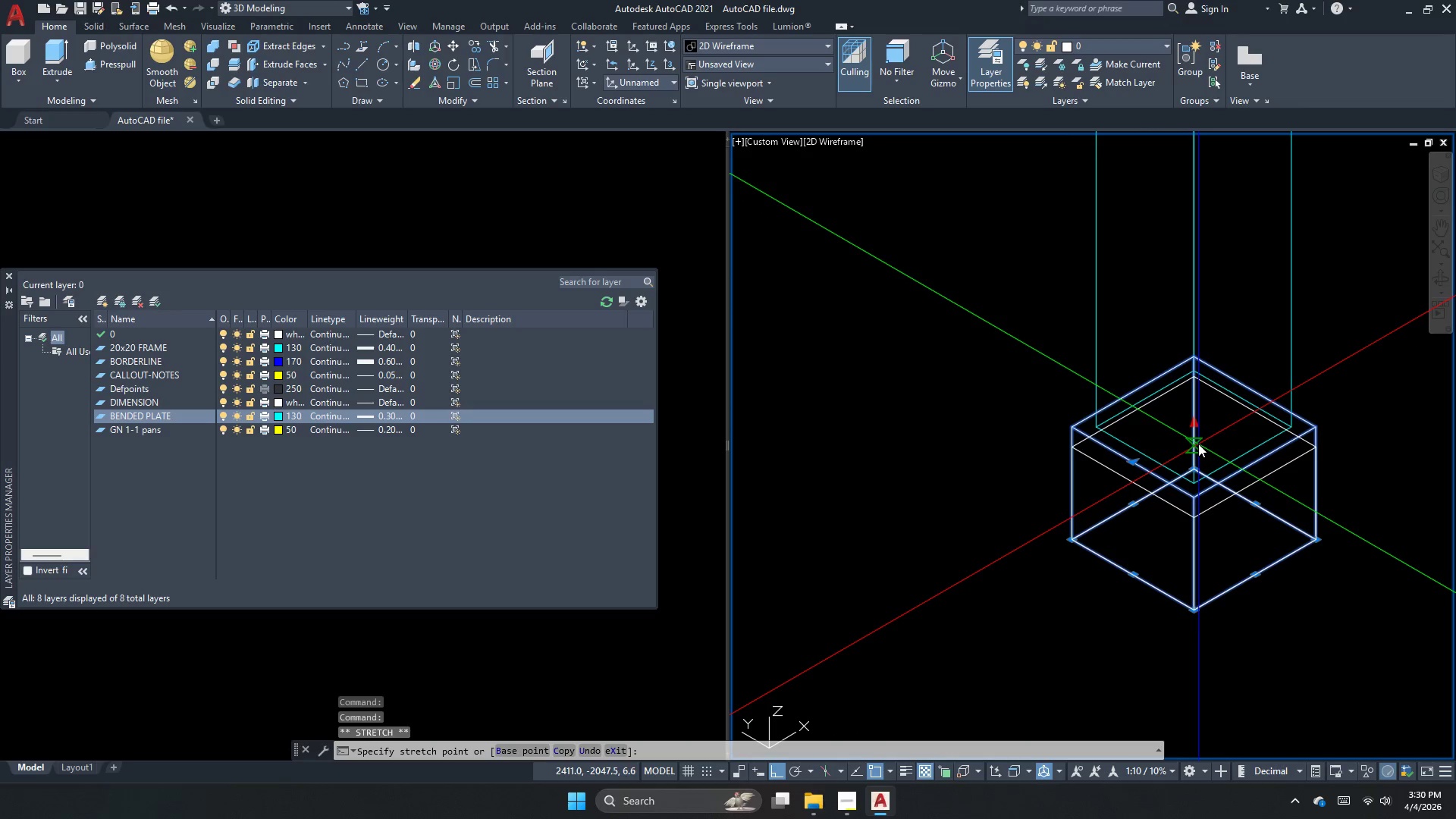 
key(Numpad5)
 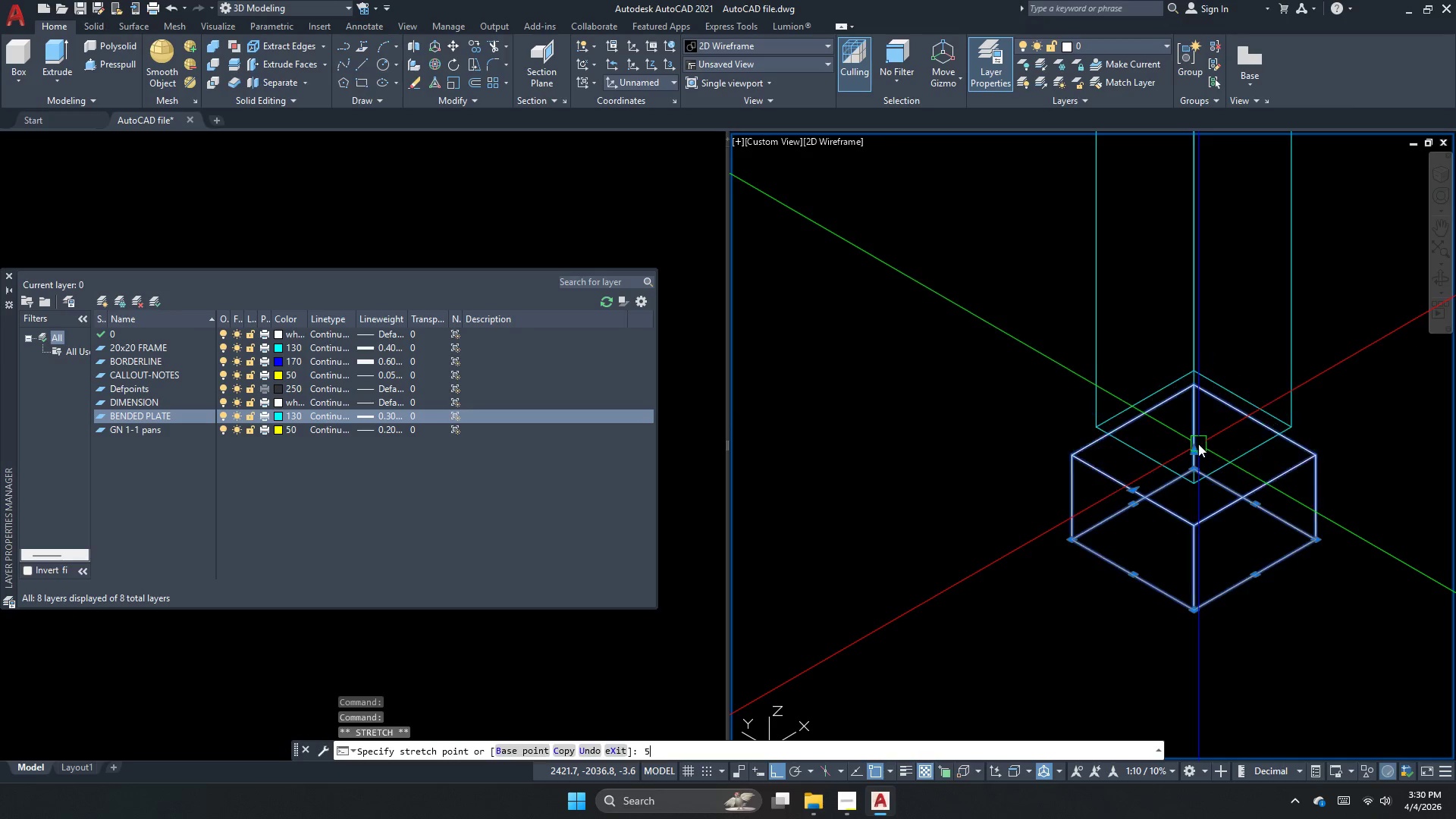 
key(NumpadEnter)
 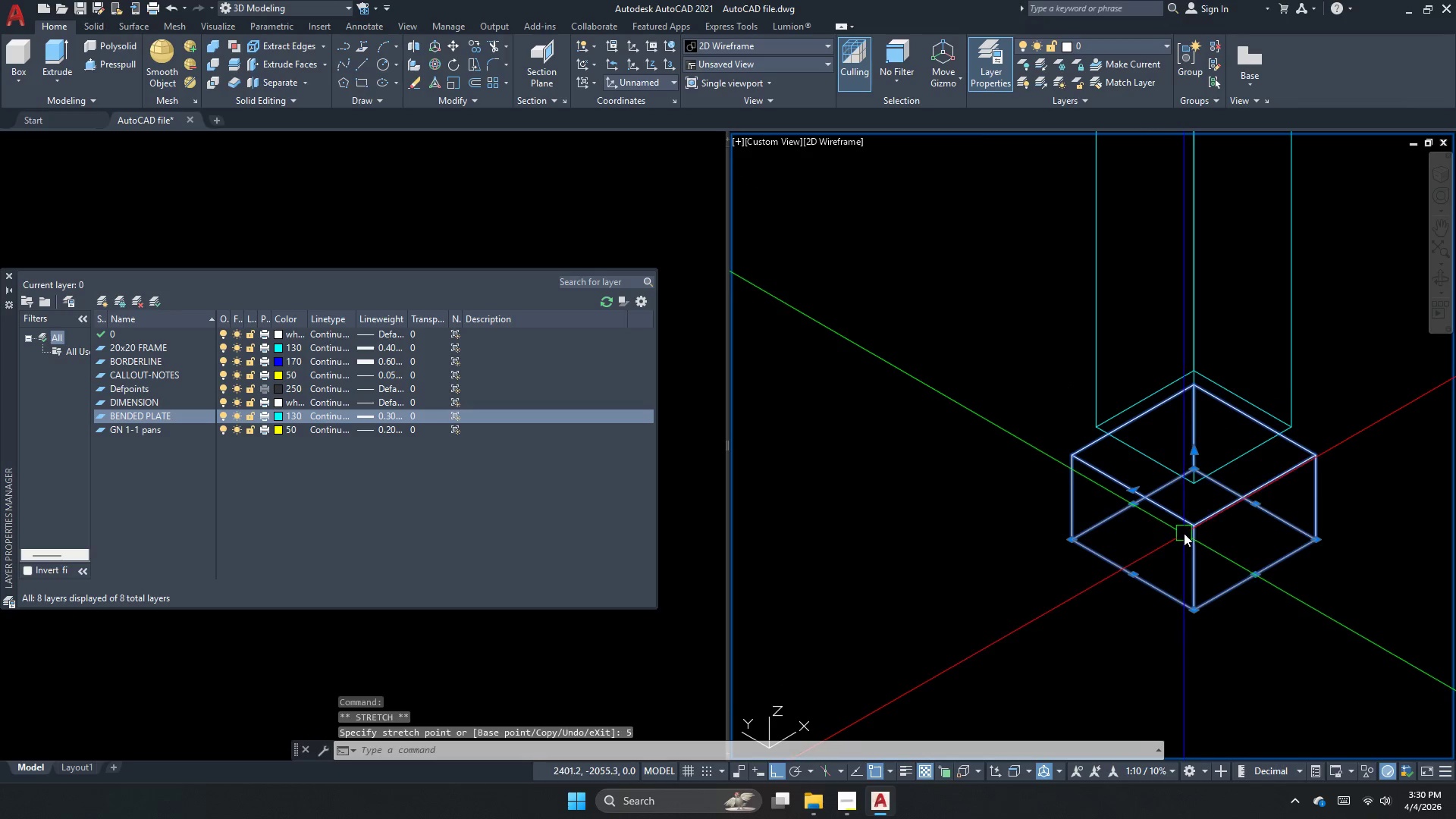 
key(Escape)
 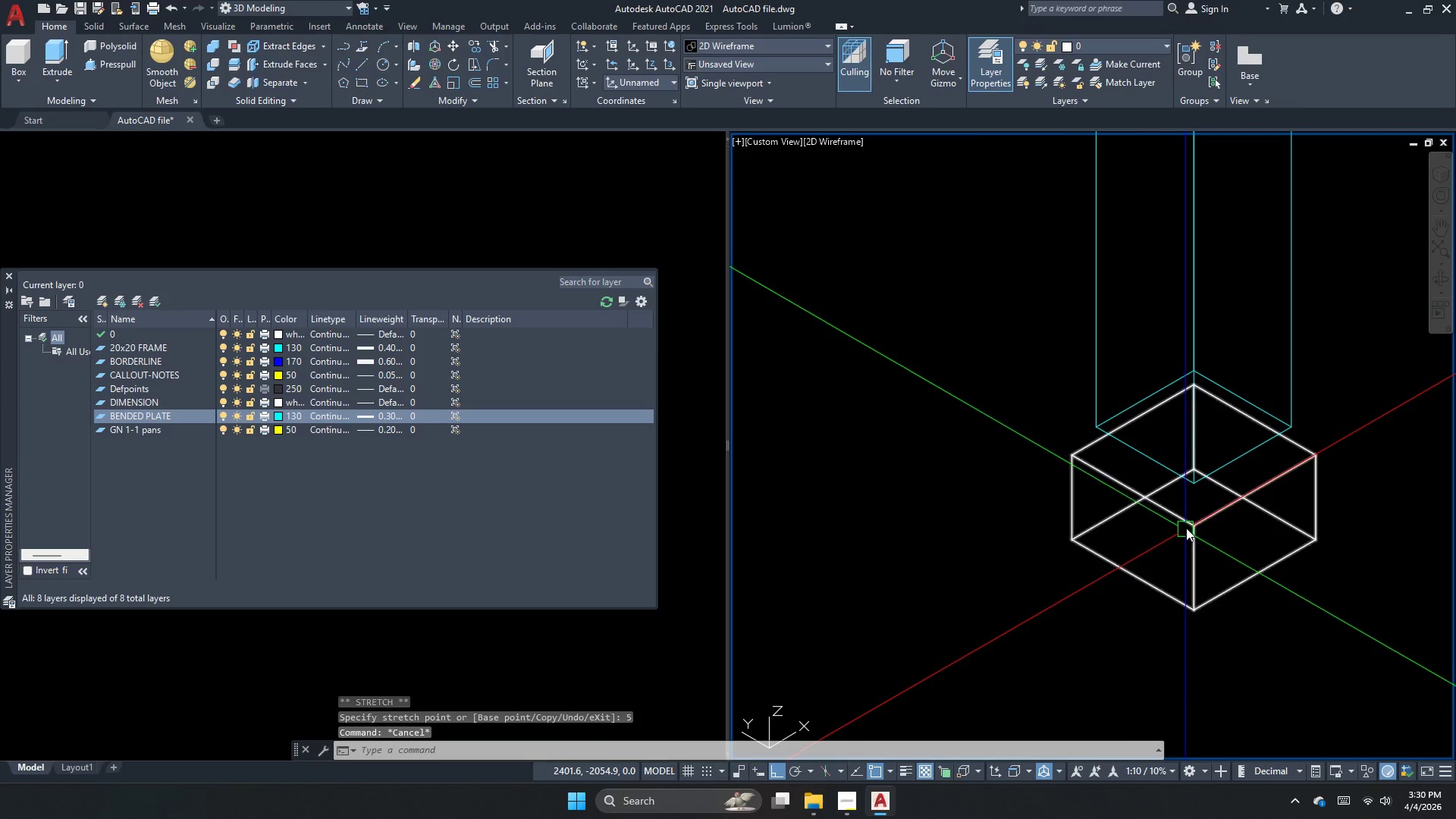 
left_click([1186, 527])
 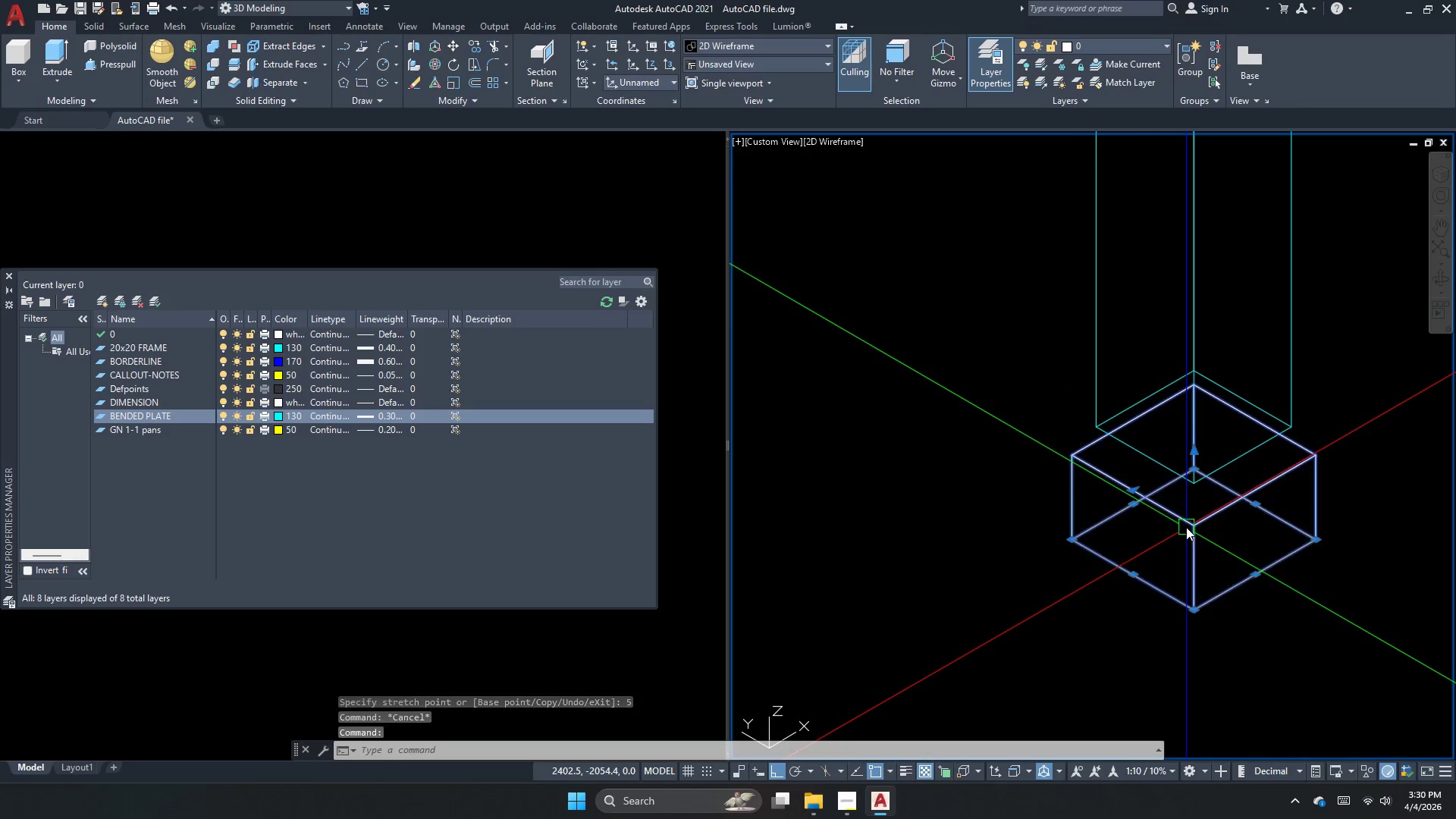 
key(M)
 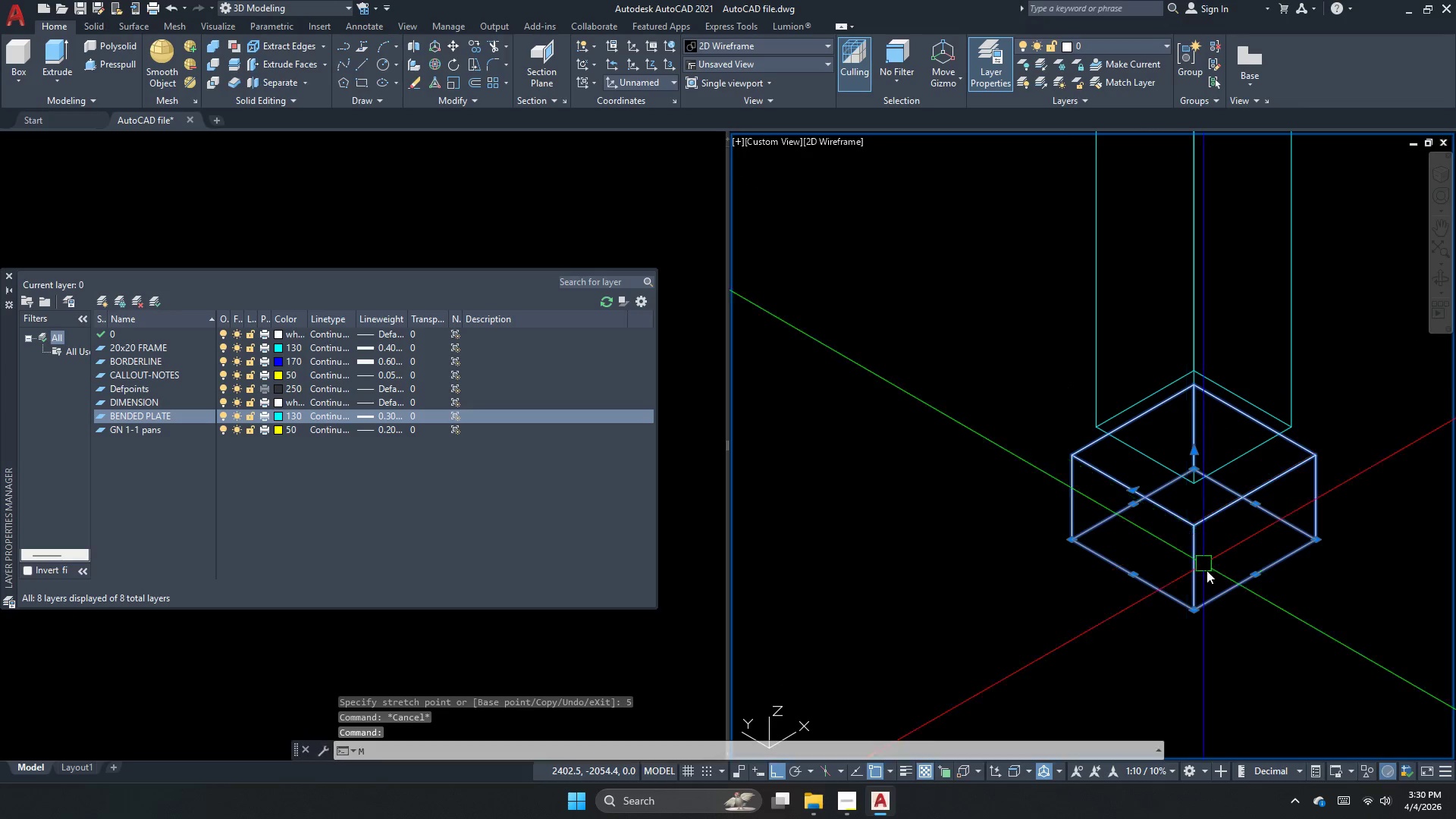 
key(Space)
 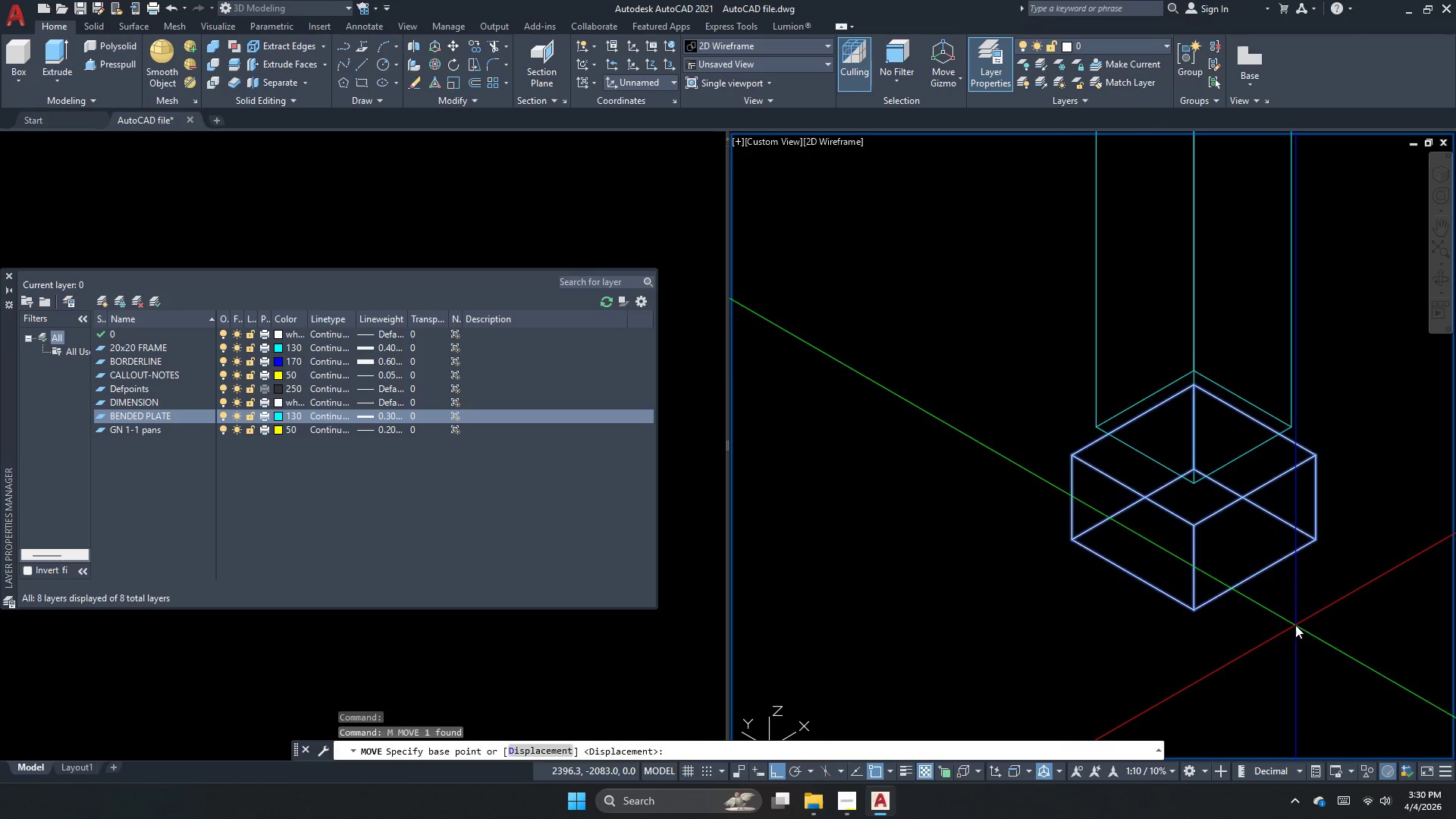 
left_click([1295, 625])
 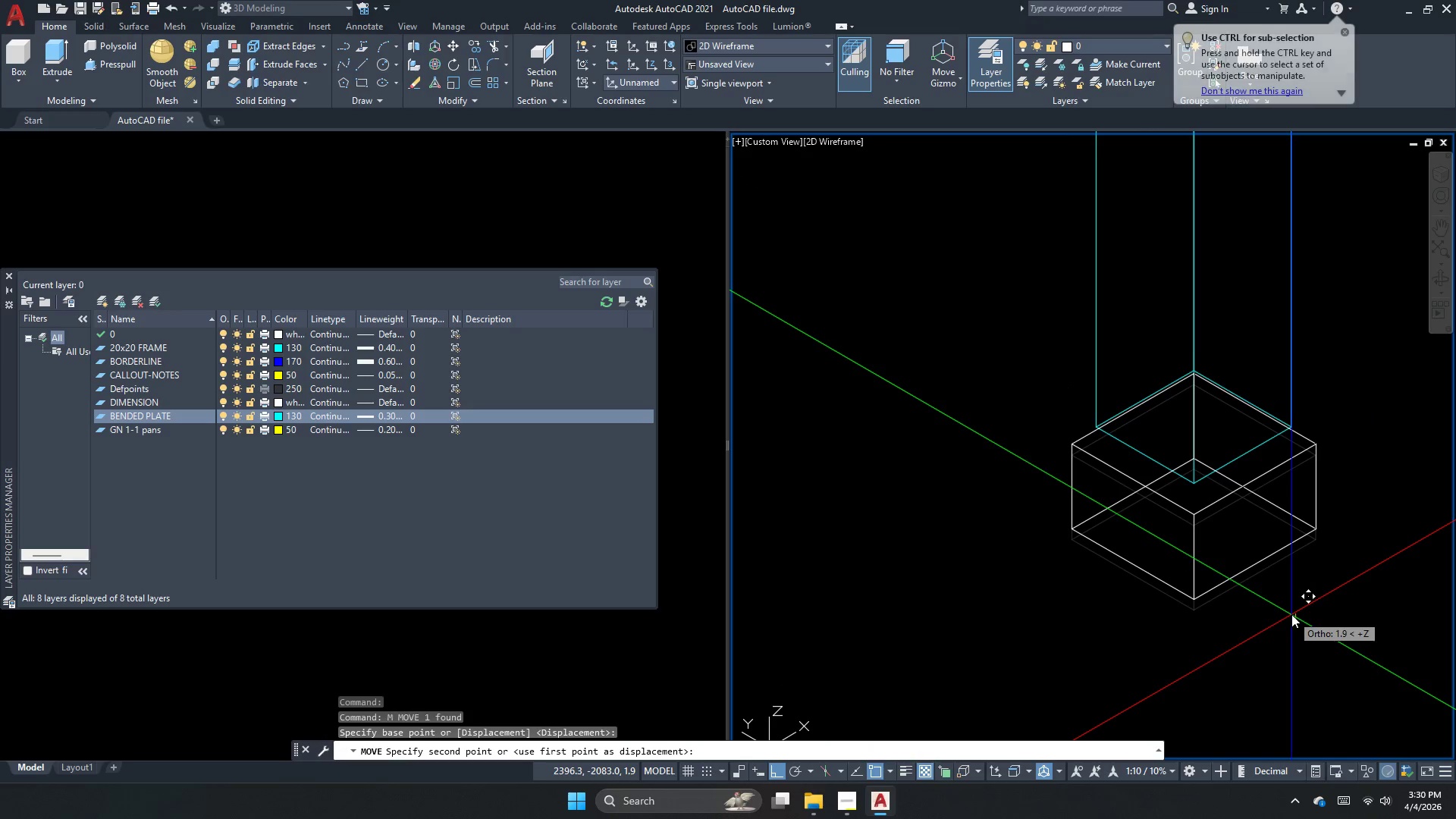 
key(Numpad5)
 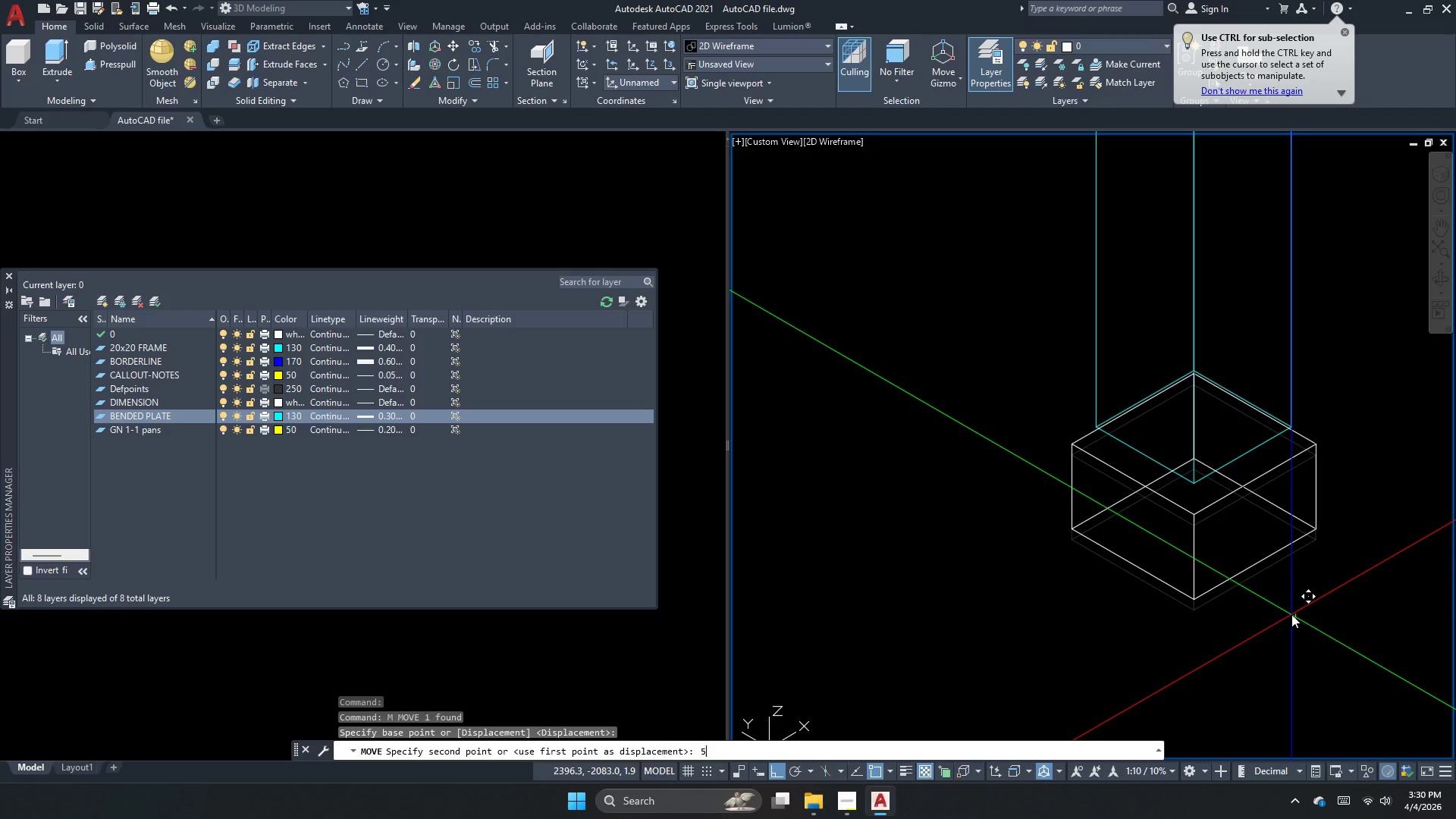 
key(NumpadEnter)
 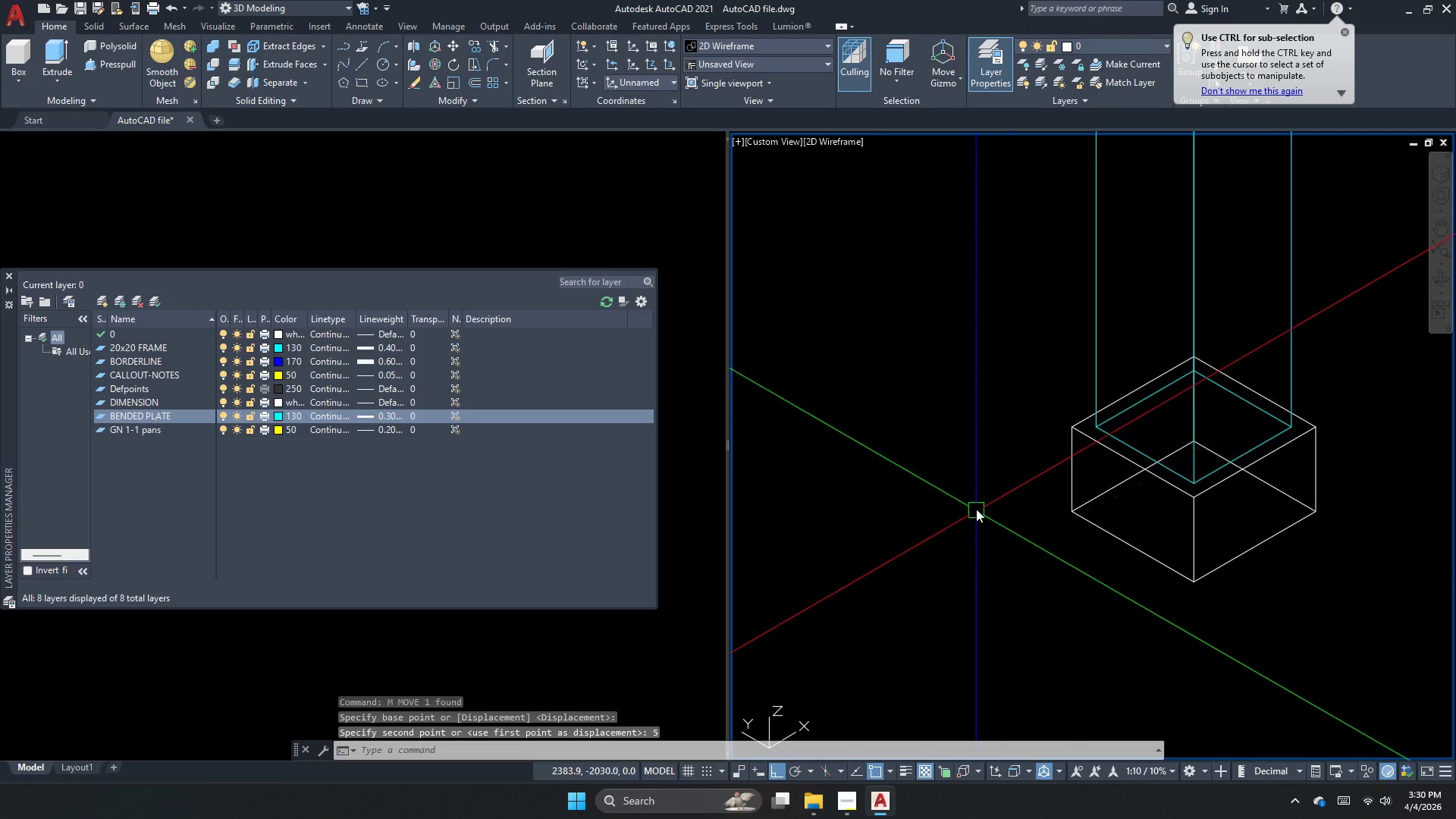 
key(Escape)
 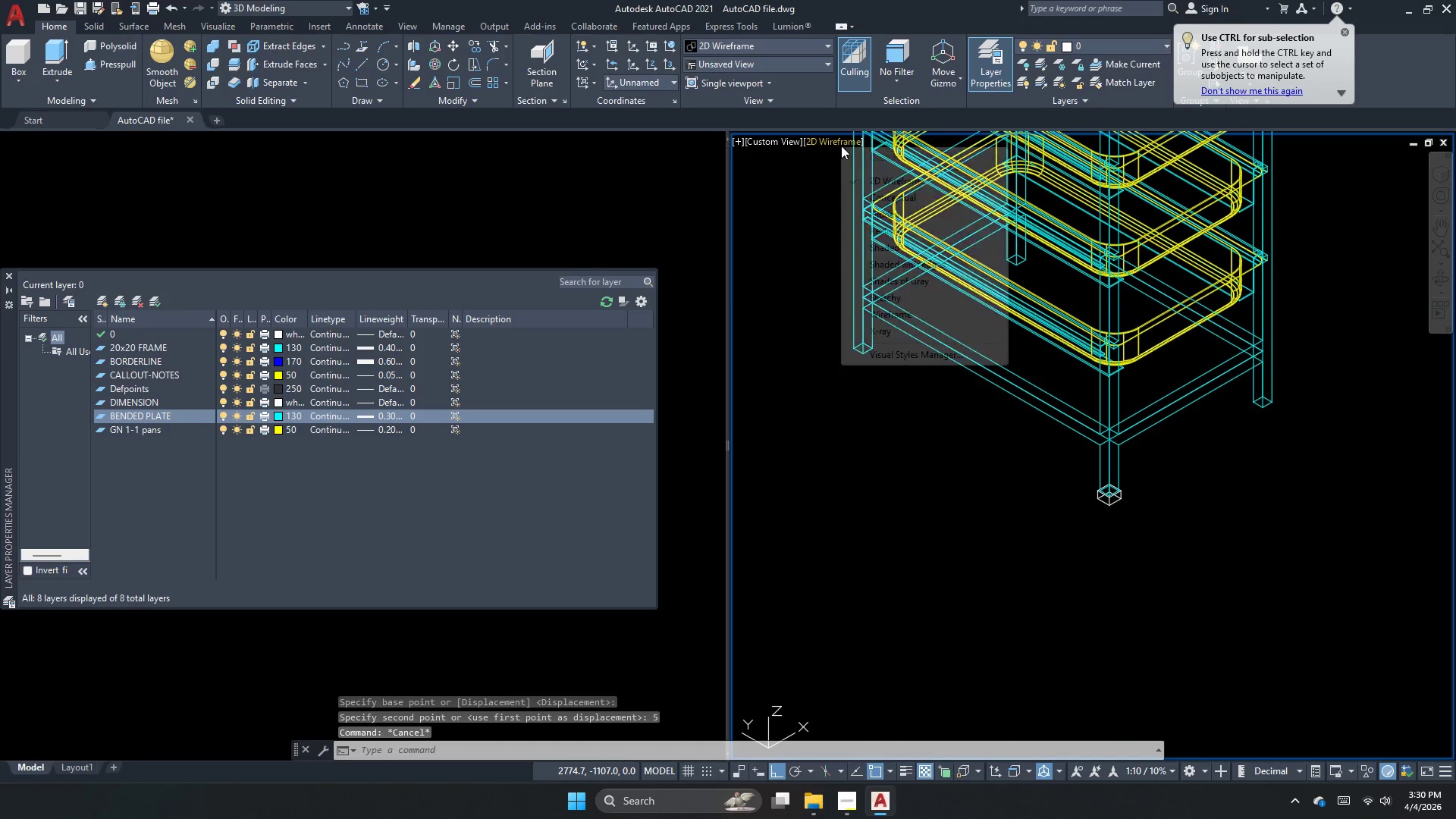 
scroll: coordinate [1108, 497], scroll_direction: down, amount: 5.0
 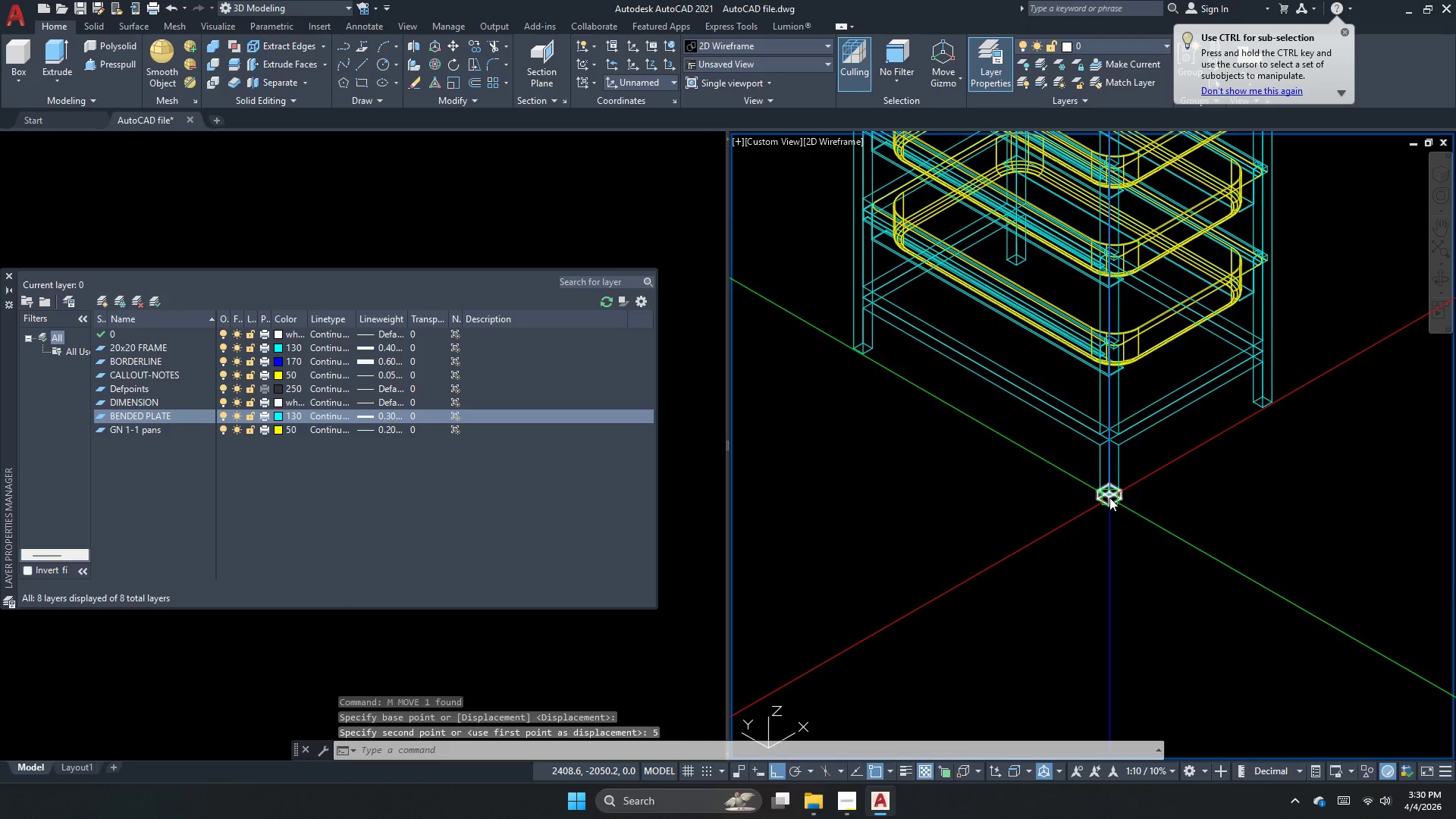 
left_click([893, 283])
 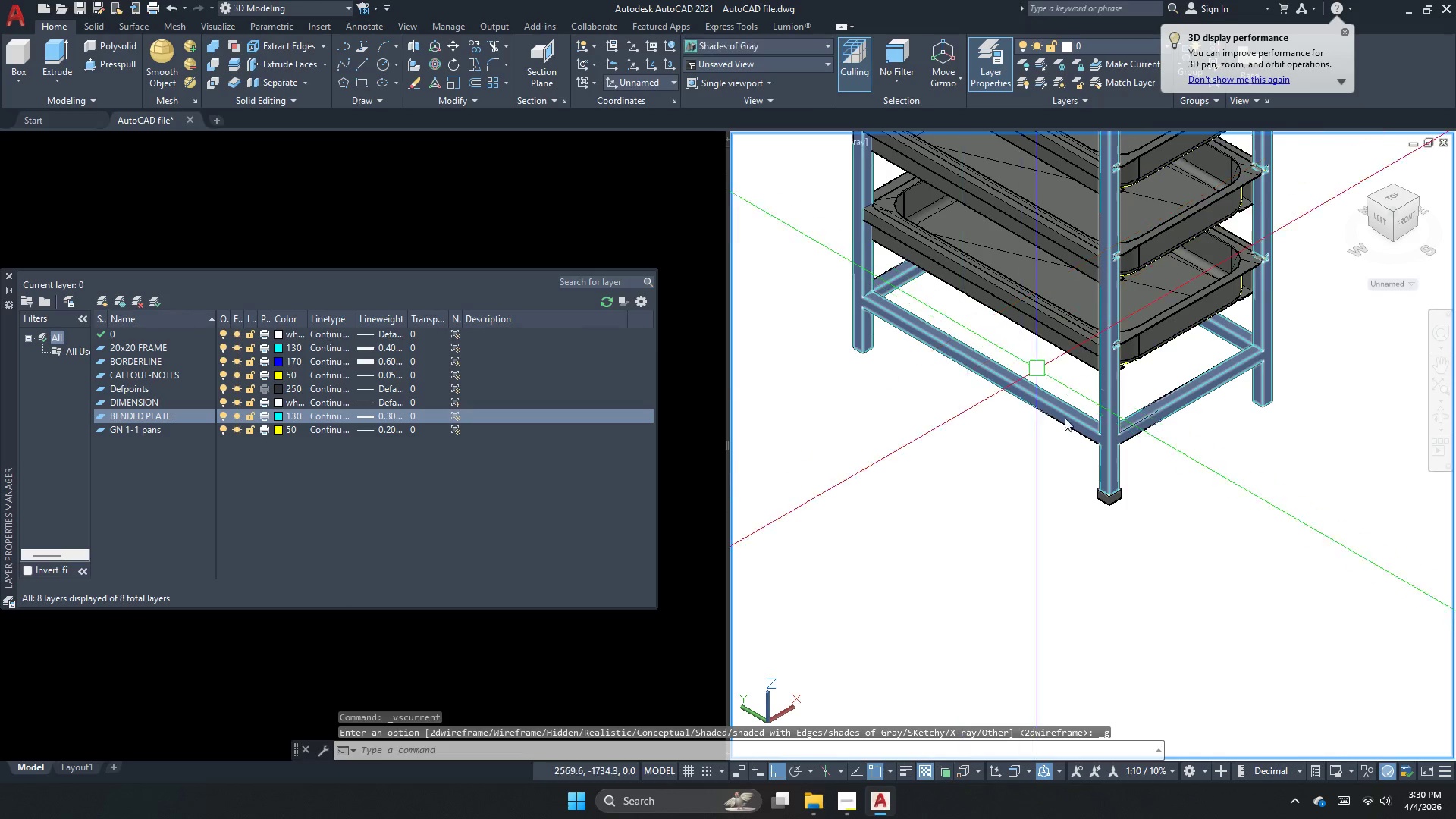 
mouse_move([1362, 788])
 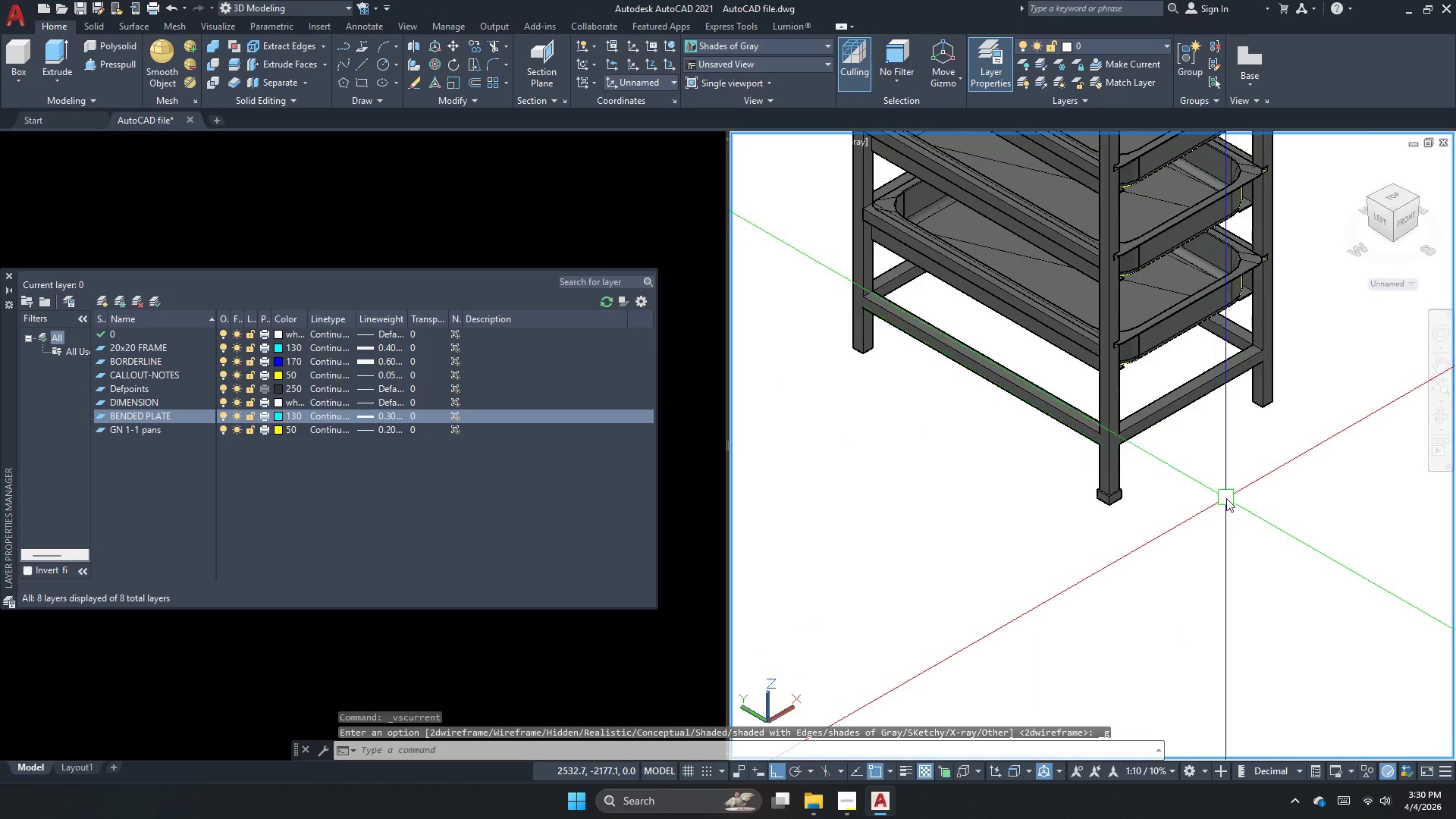 
scroll: coordinate [1199, 493], scroll_direction: up, amount: 3.0
 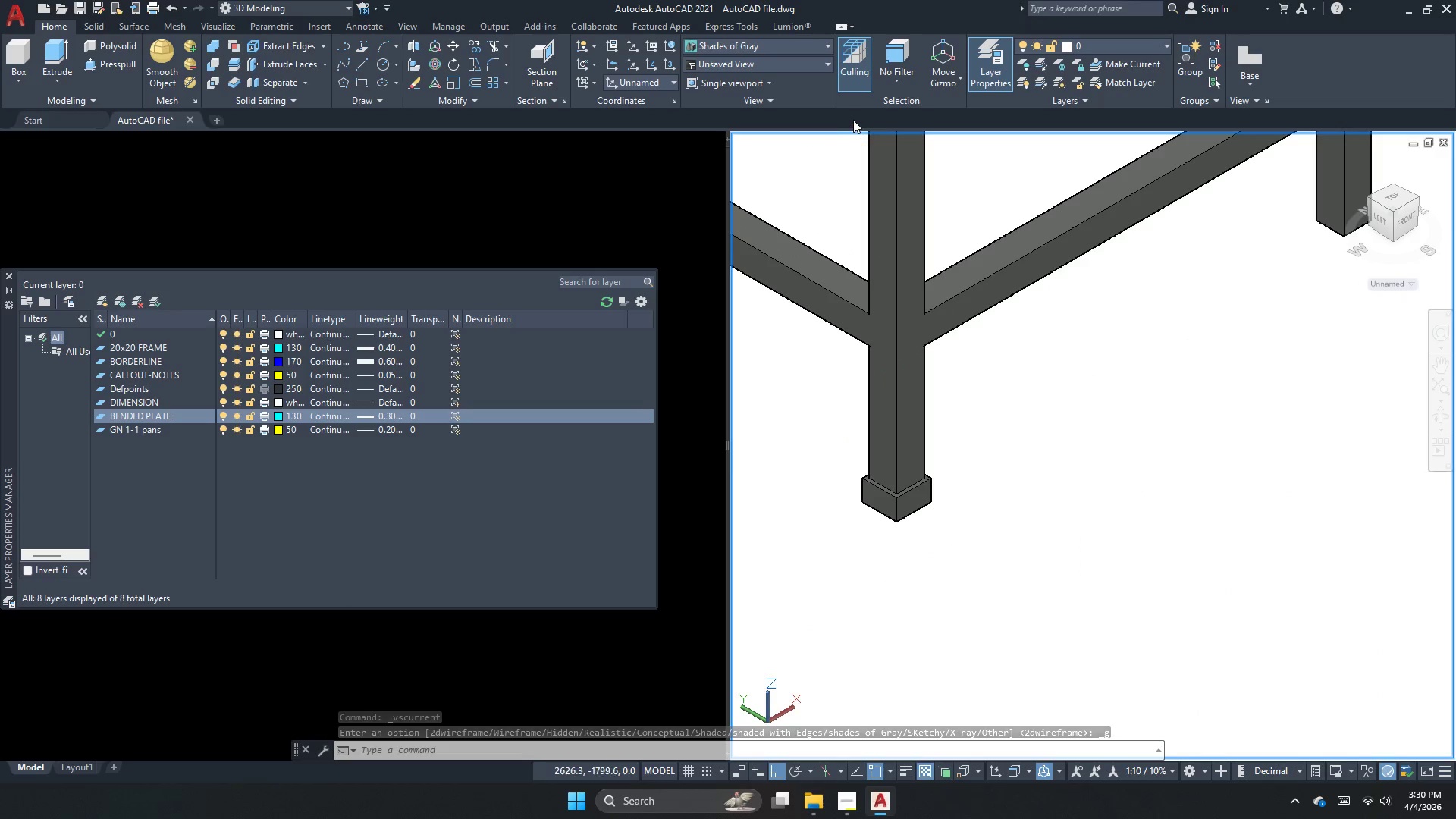 
left_click([836, 146])
 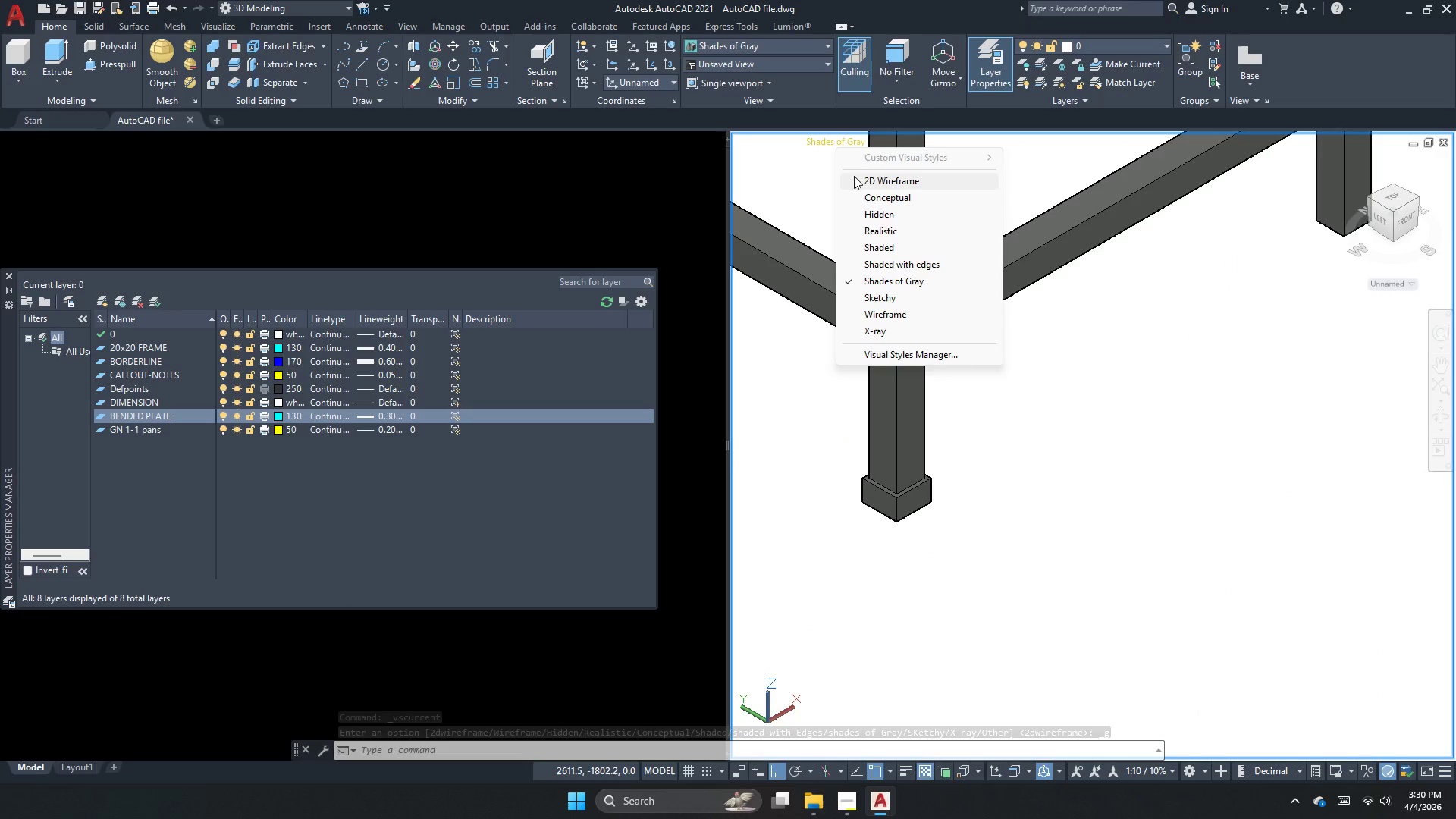 
left_click([857, 182])
 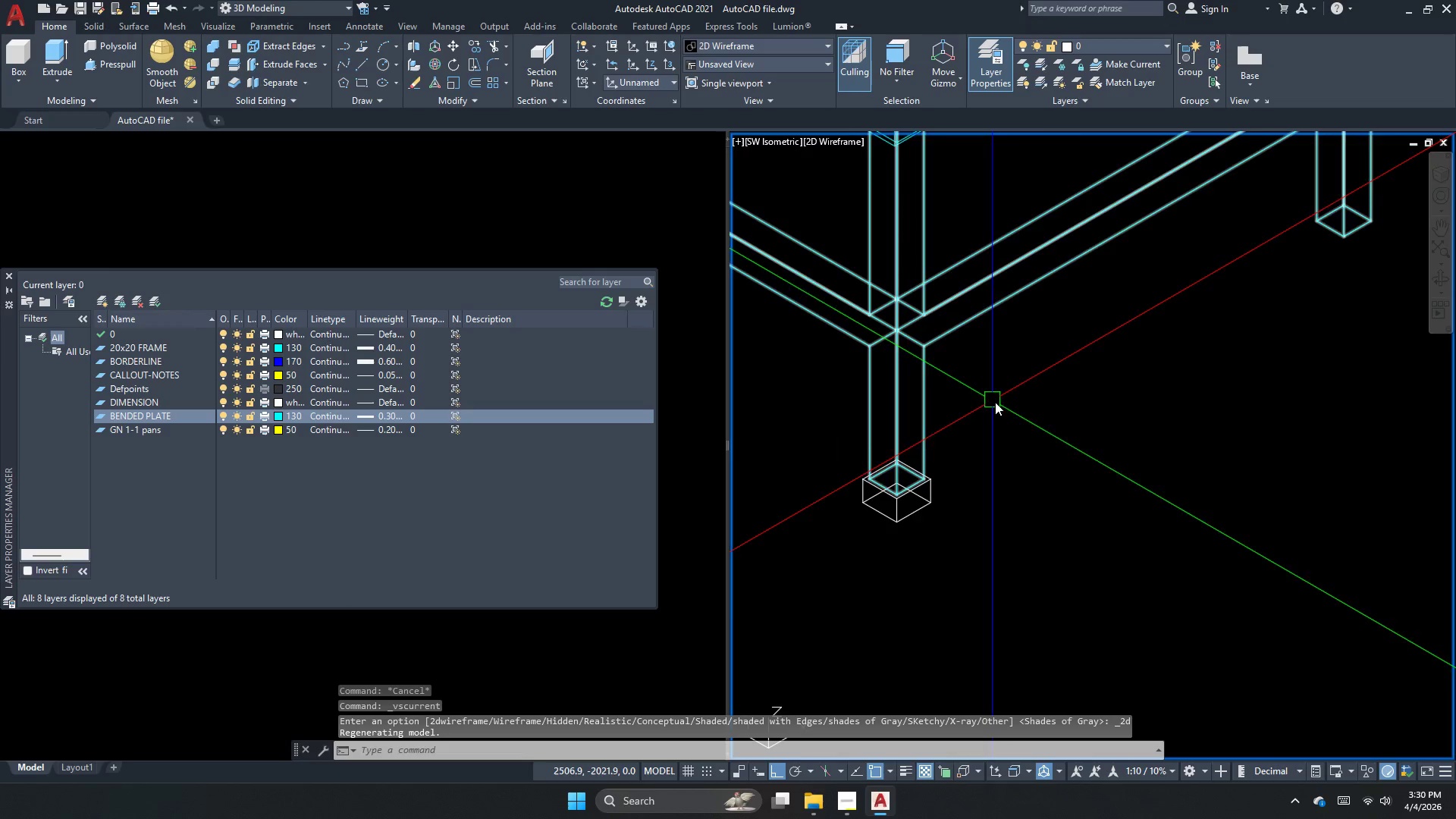 
scroll: coordinate [1027, 462], scroll_direction: down, amount: 3.0
 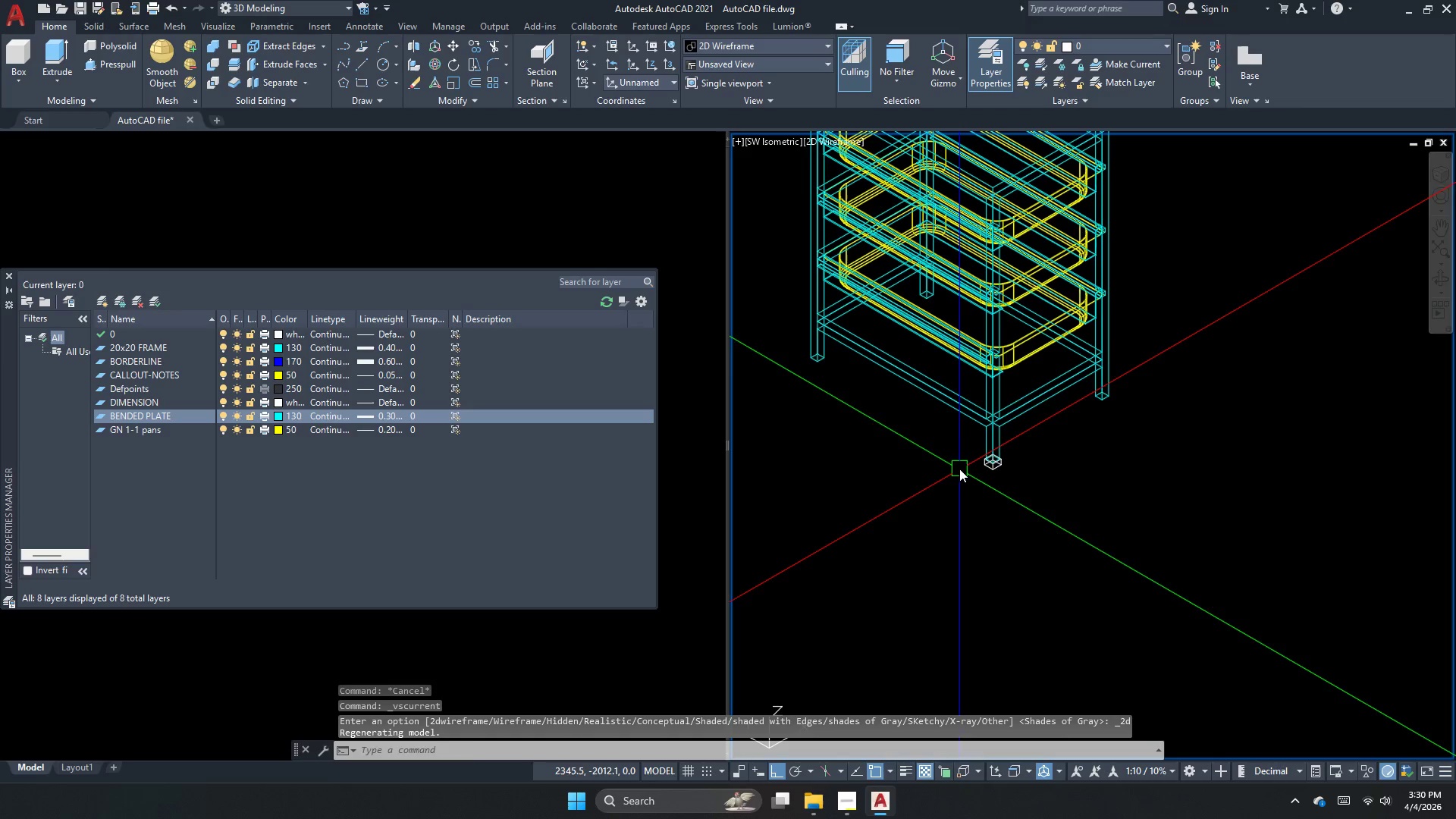 
left_click_drag(start_coordinate=[961, 457], to_coordinate=[965, 460])
 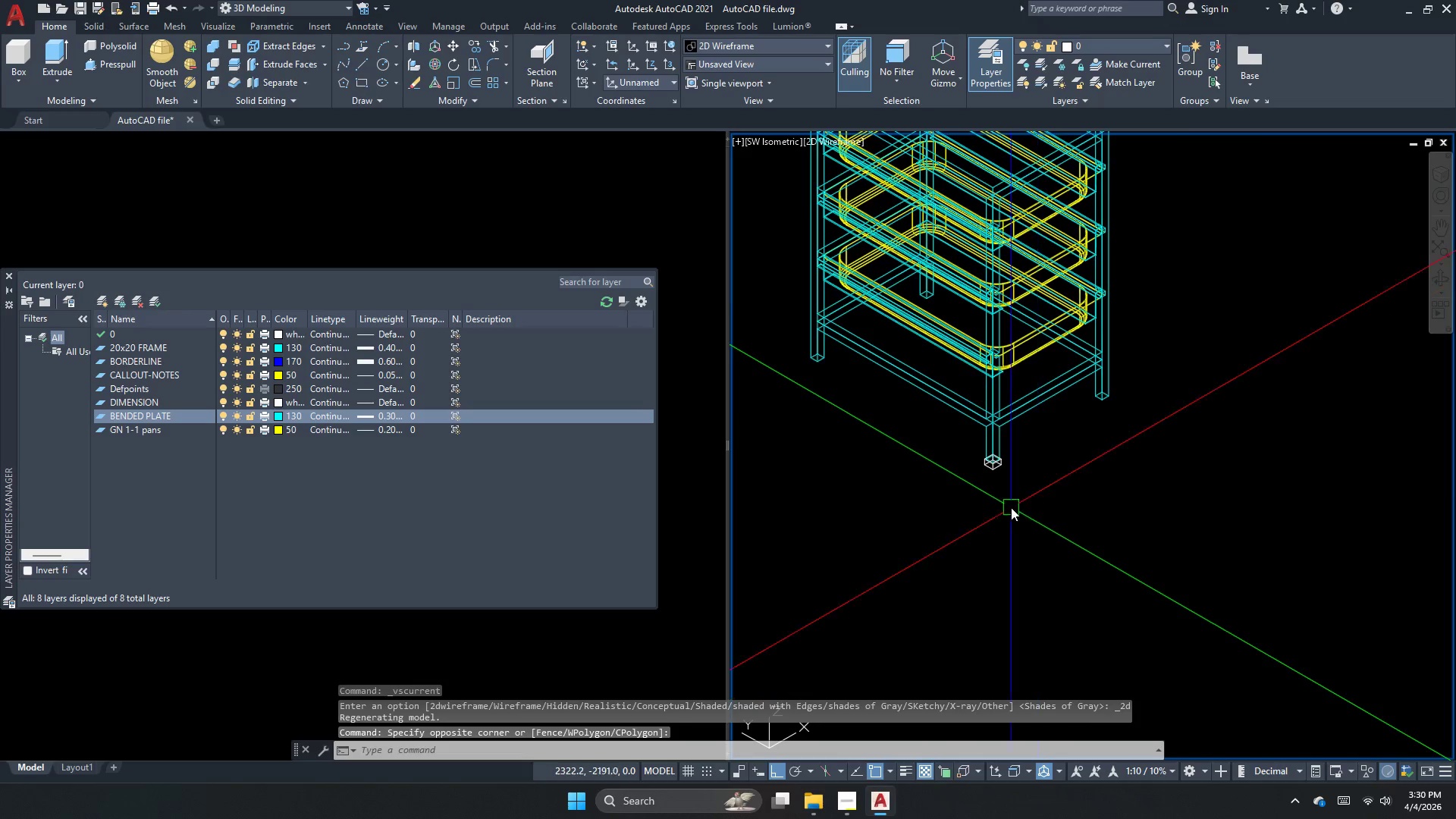 
left_click_drag(start_coordinate=[975, 420], to_coordinate=[973, 414])
 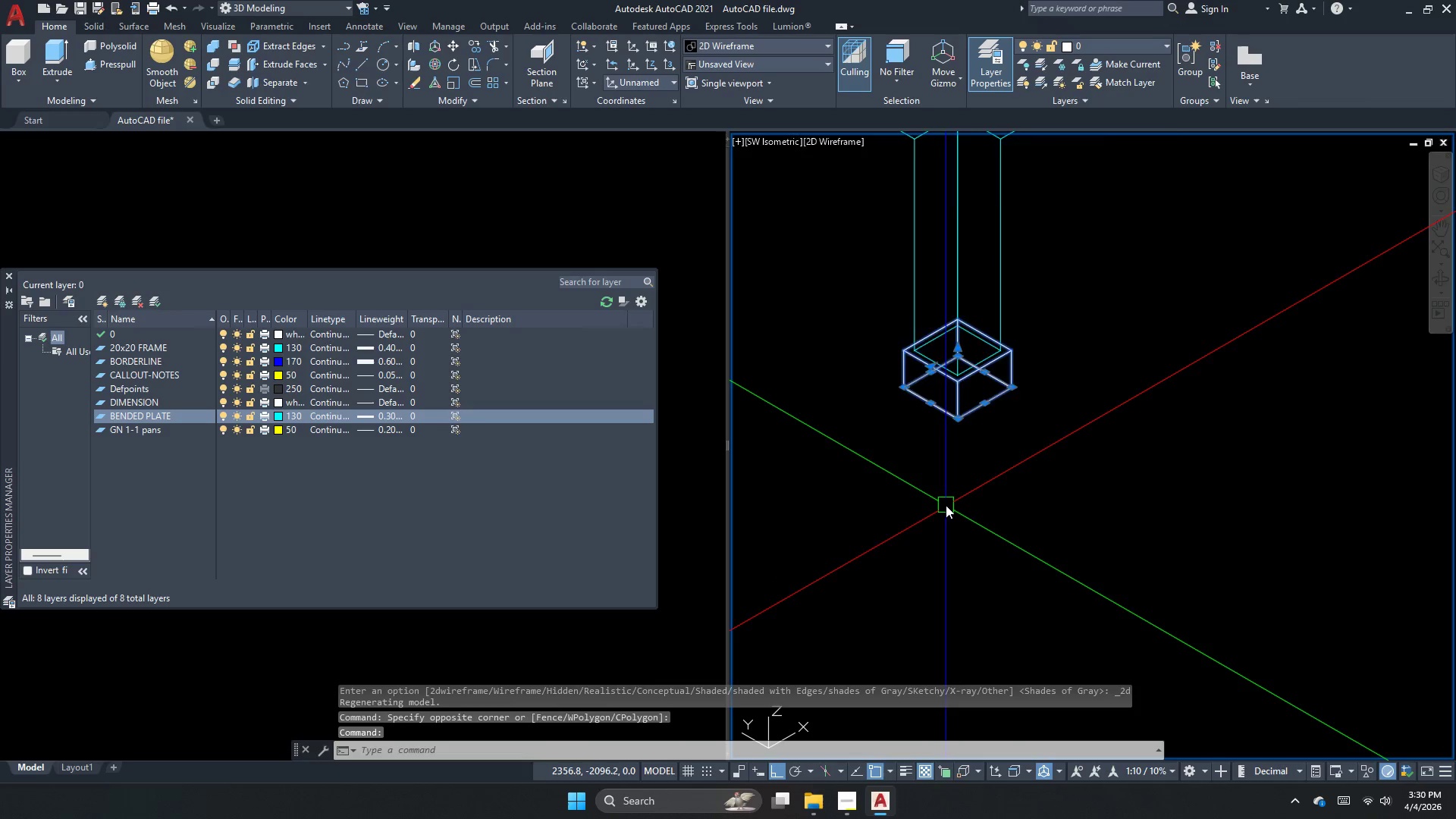 
scroll: coordinate [998, 480], scroll_direction: up, amount: 4.0
 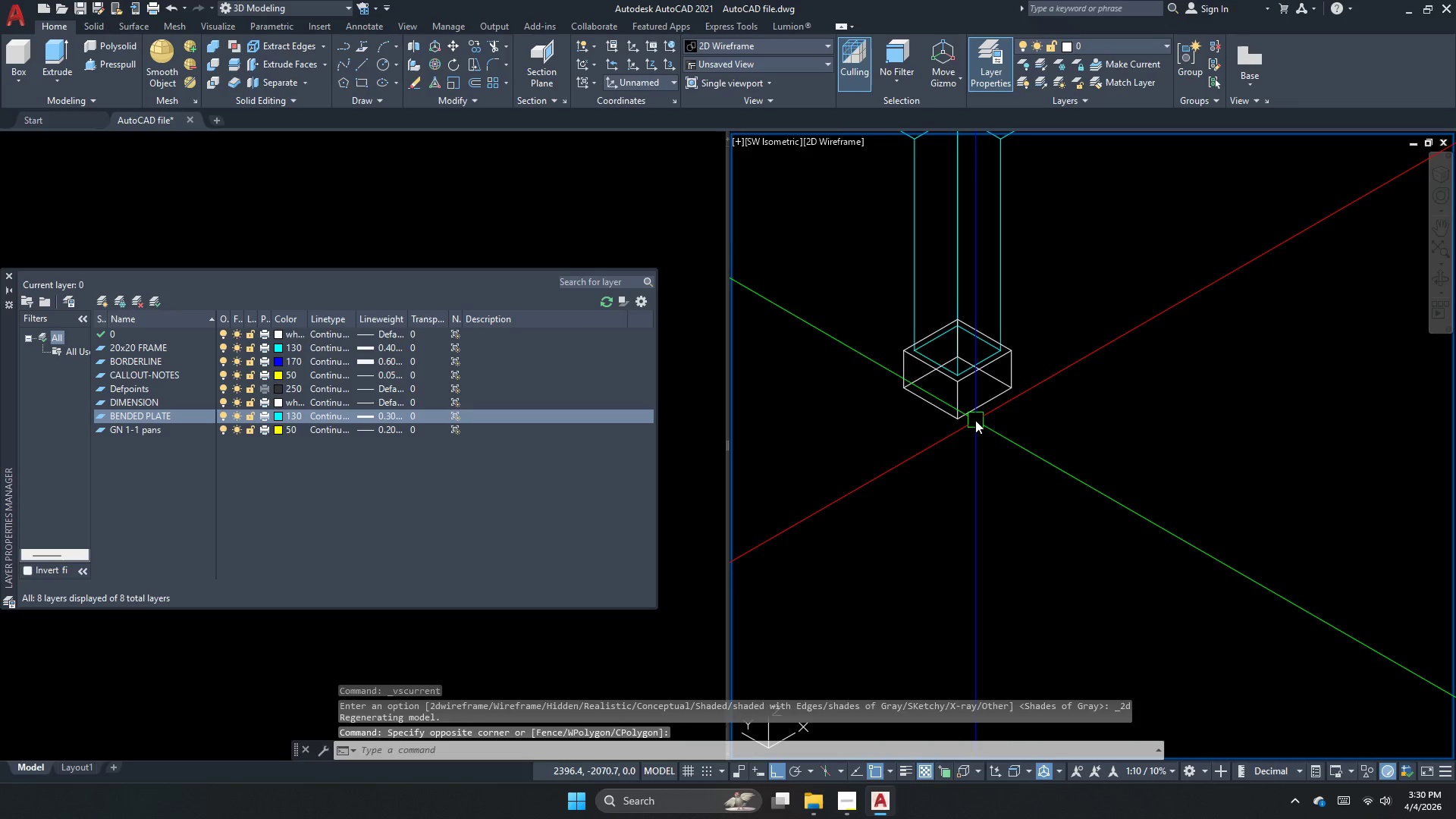 
scroll: coordinate [949, 516], scroll_direction: down, amount: 3.0
 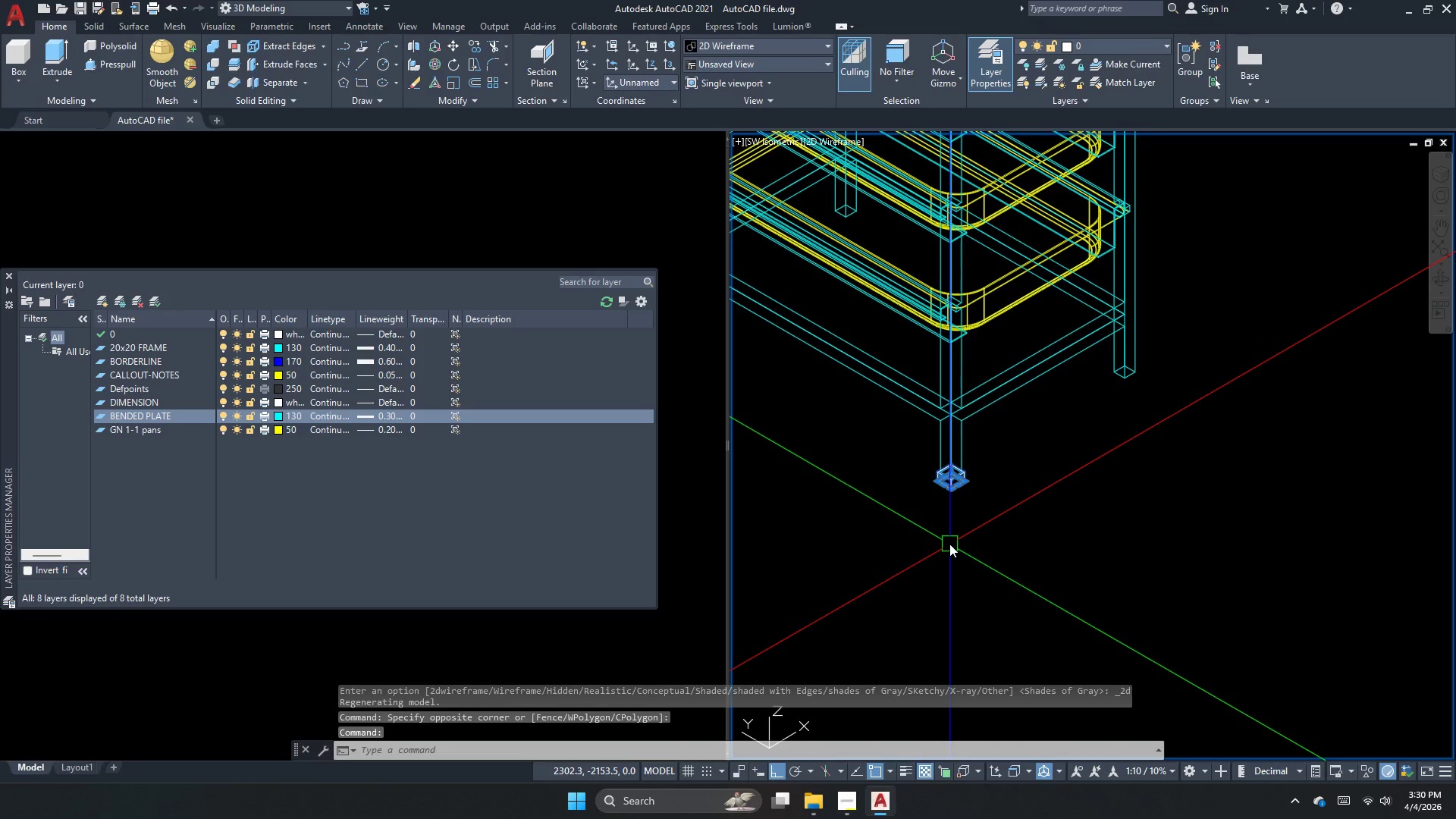 
key(R)
 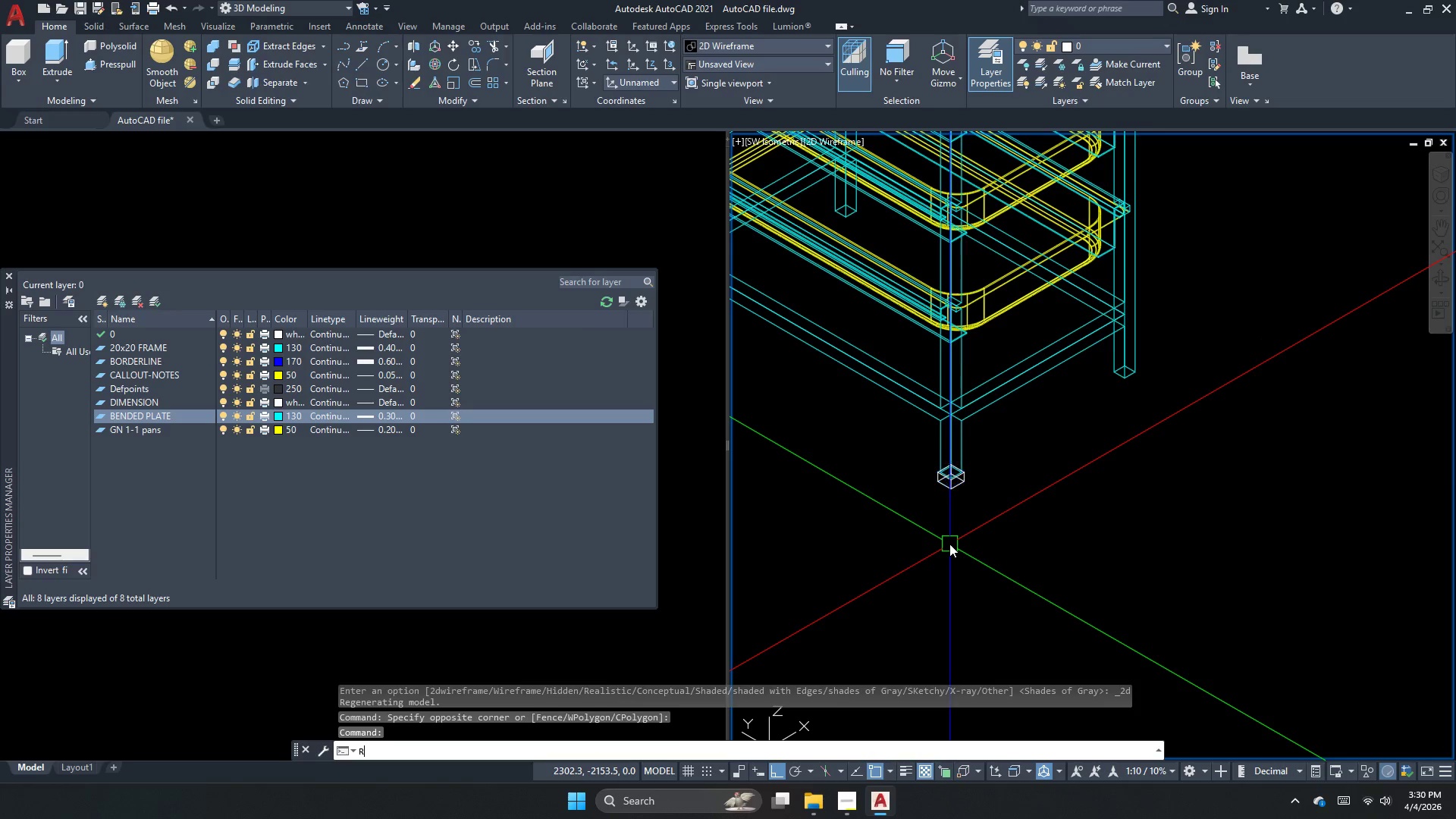 
key(Escape)
 